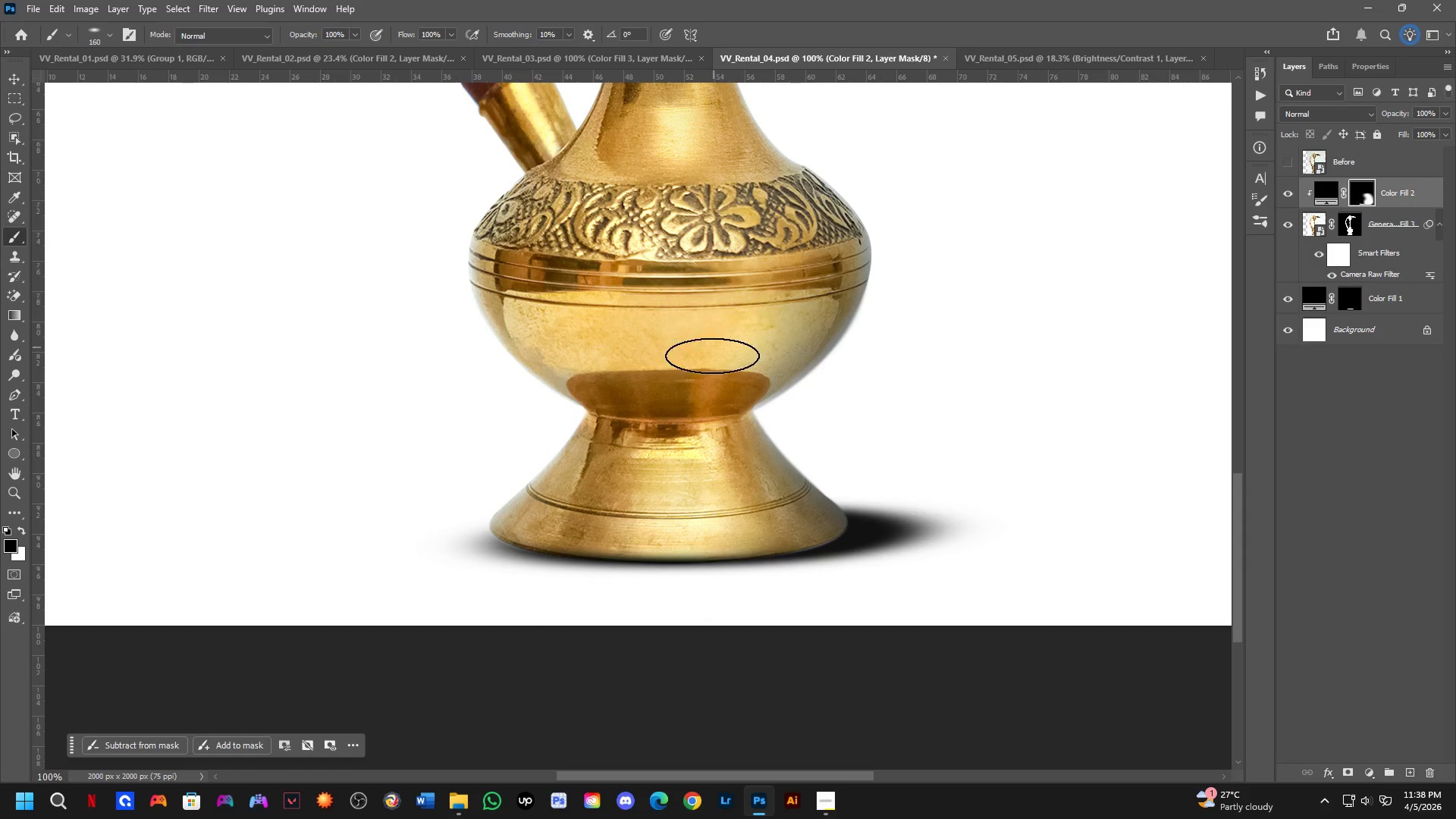 
key(Control+ControlLeft)
 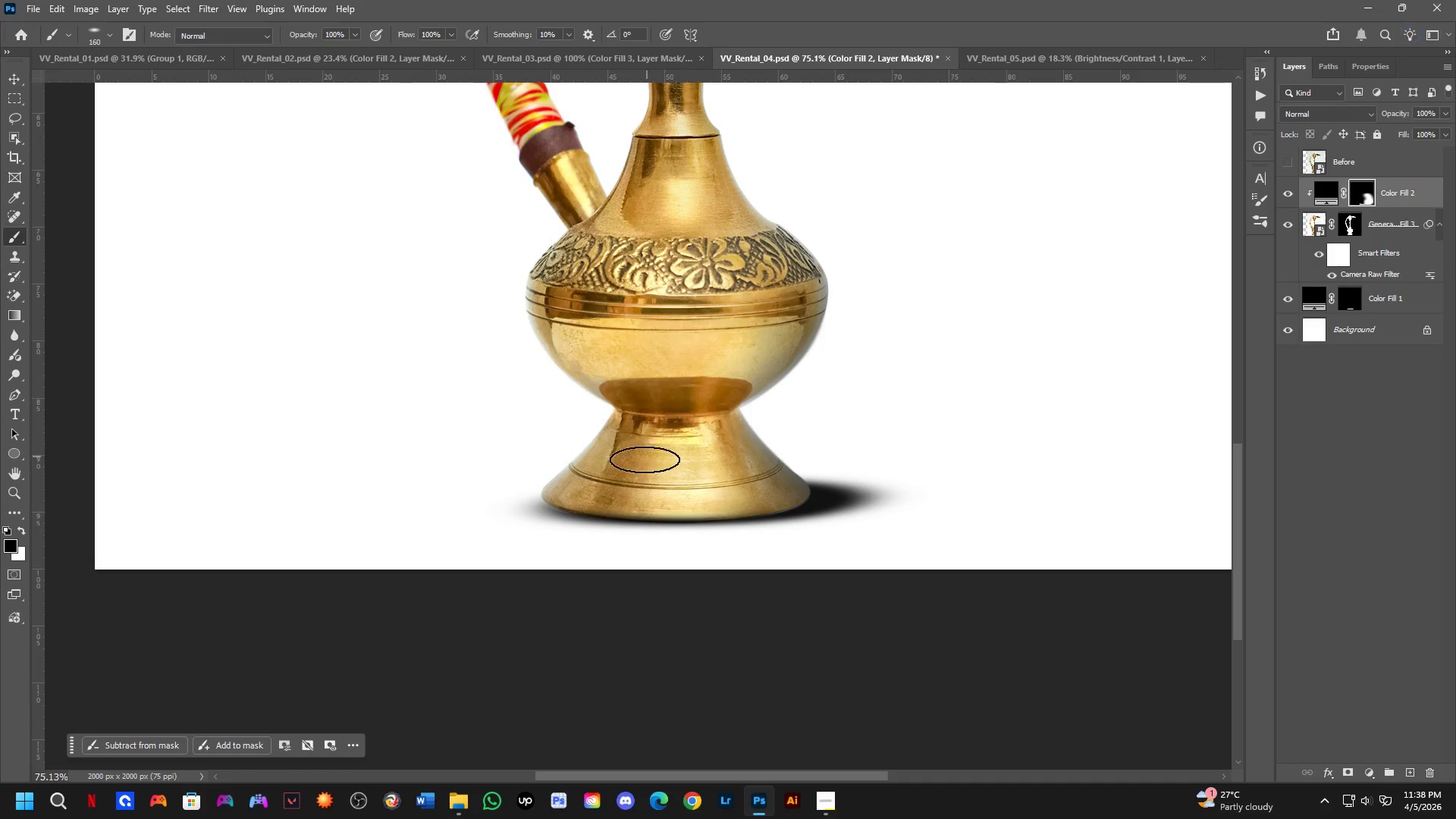 
key(Control+Z)
 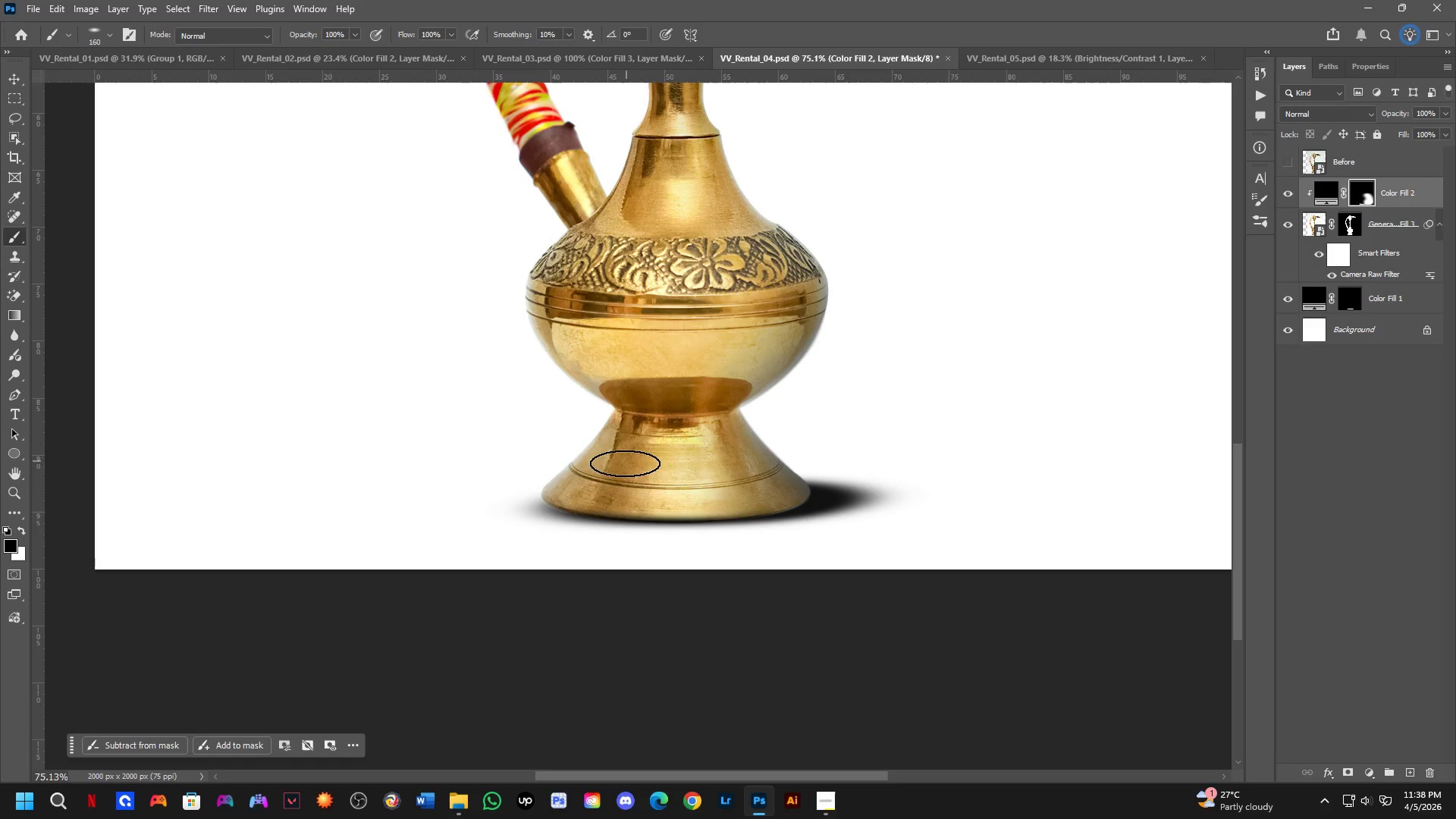 
scroll: coordinate [695, 403], scroll_direction: down, amount: 3.0
 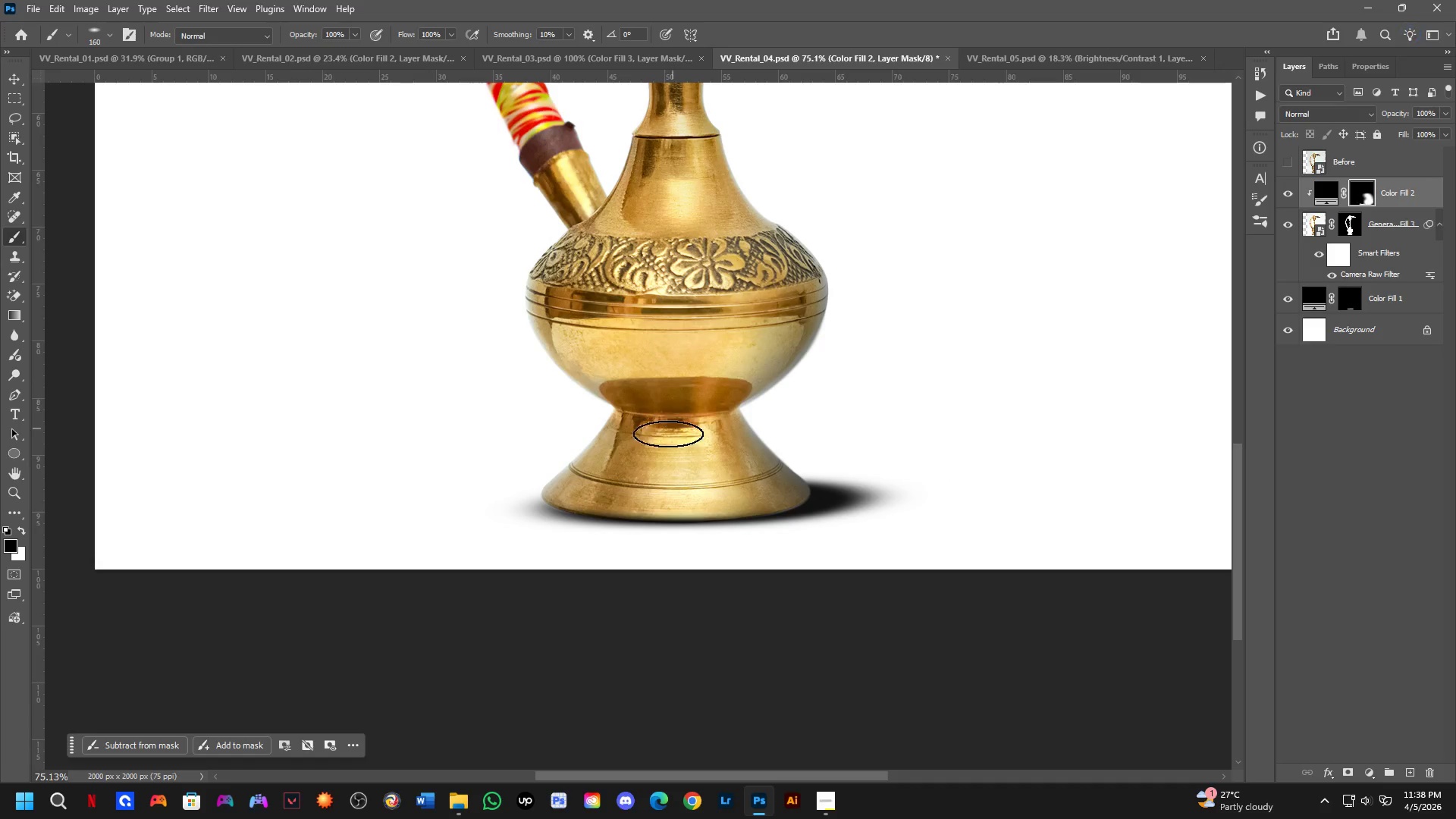 
key(Alt+AltLeft)
 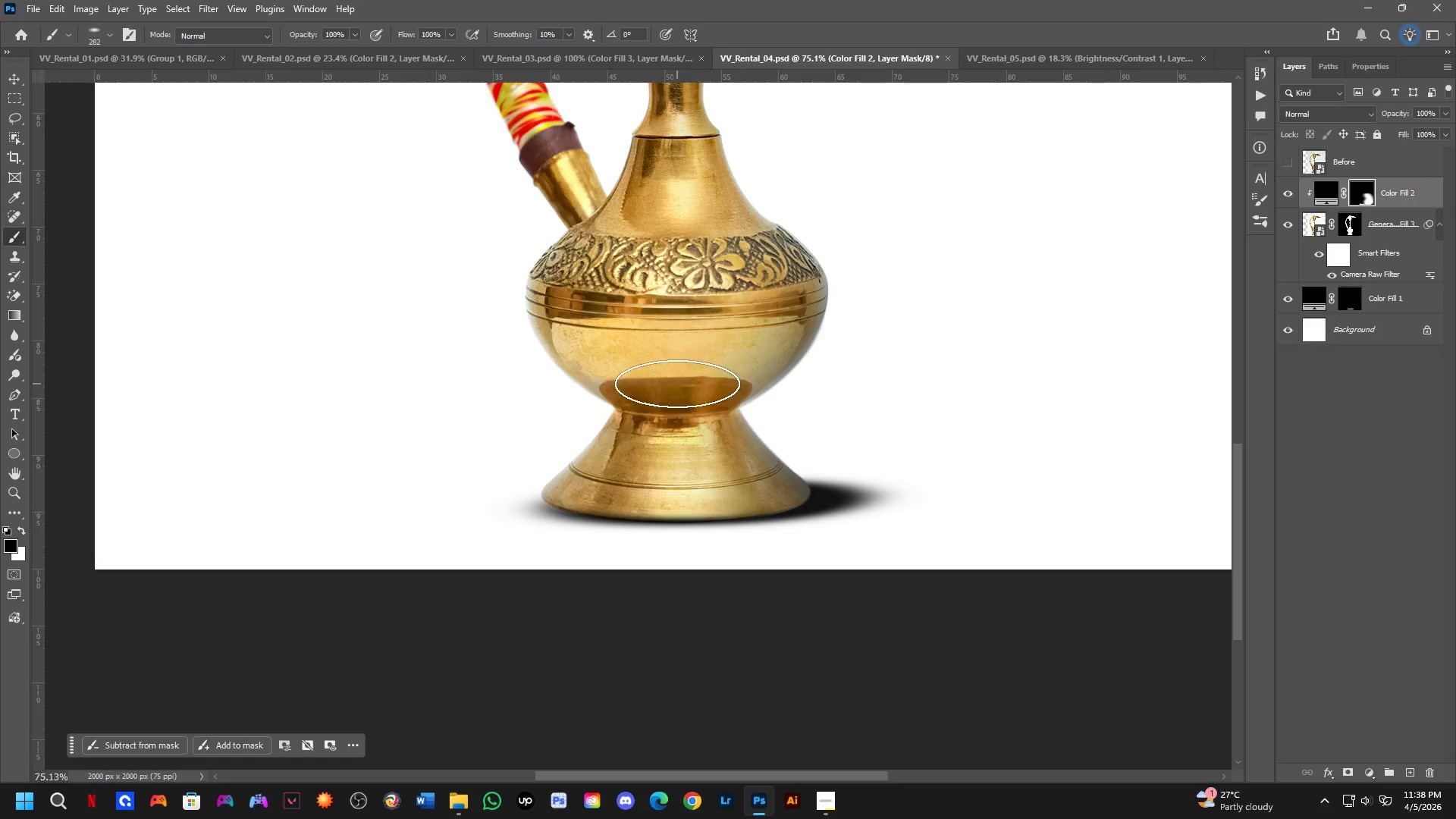 
left_click_drag(start_coordinate=[684, 422], to_coordinate=[691, 484])
 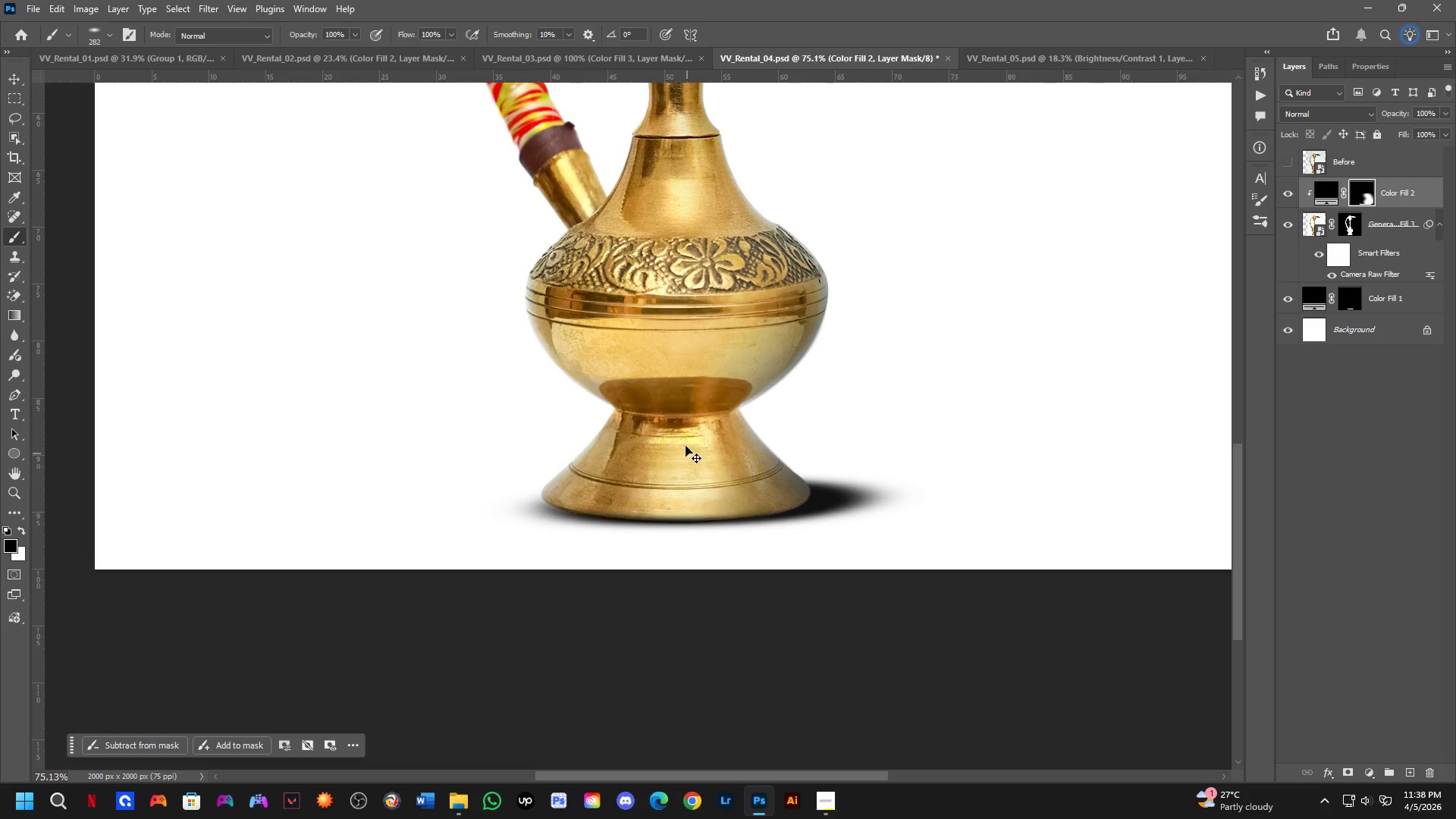 
key(Control+ControlLeft)
 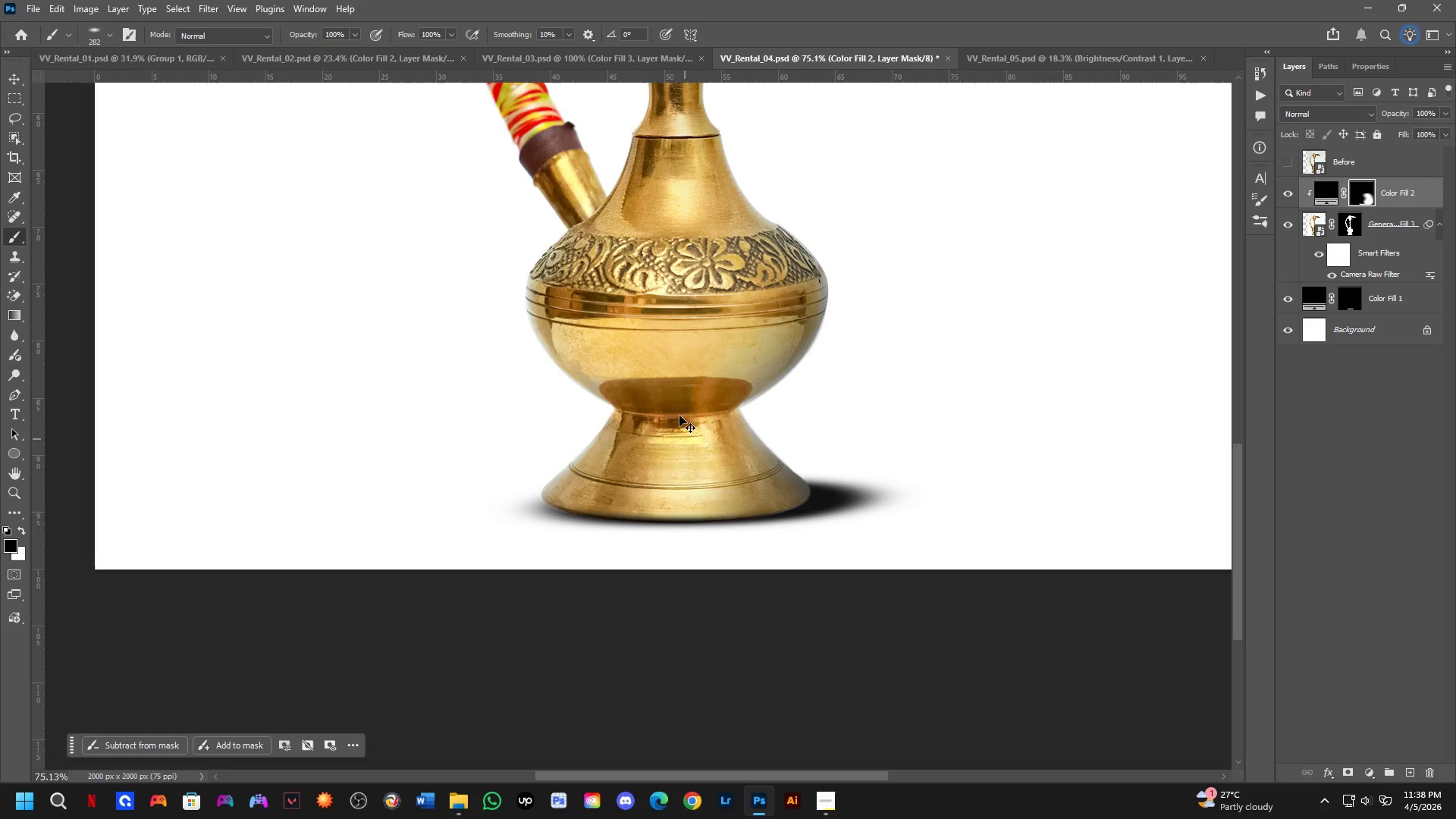 
key(Control+Z)
 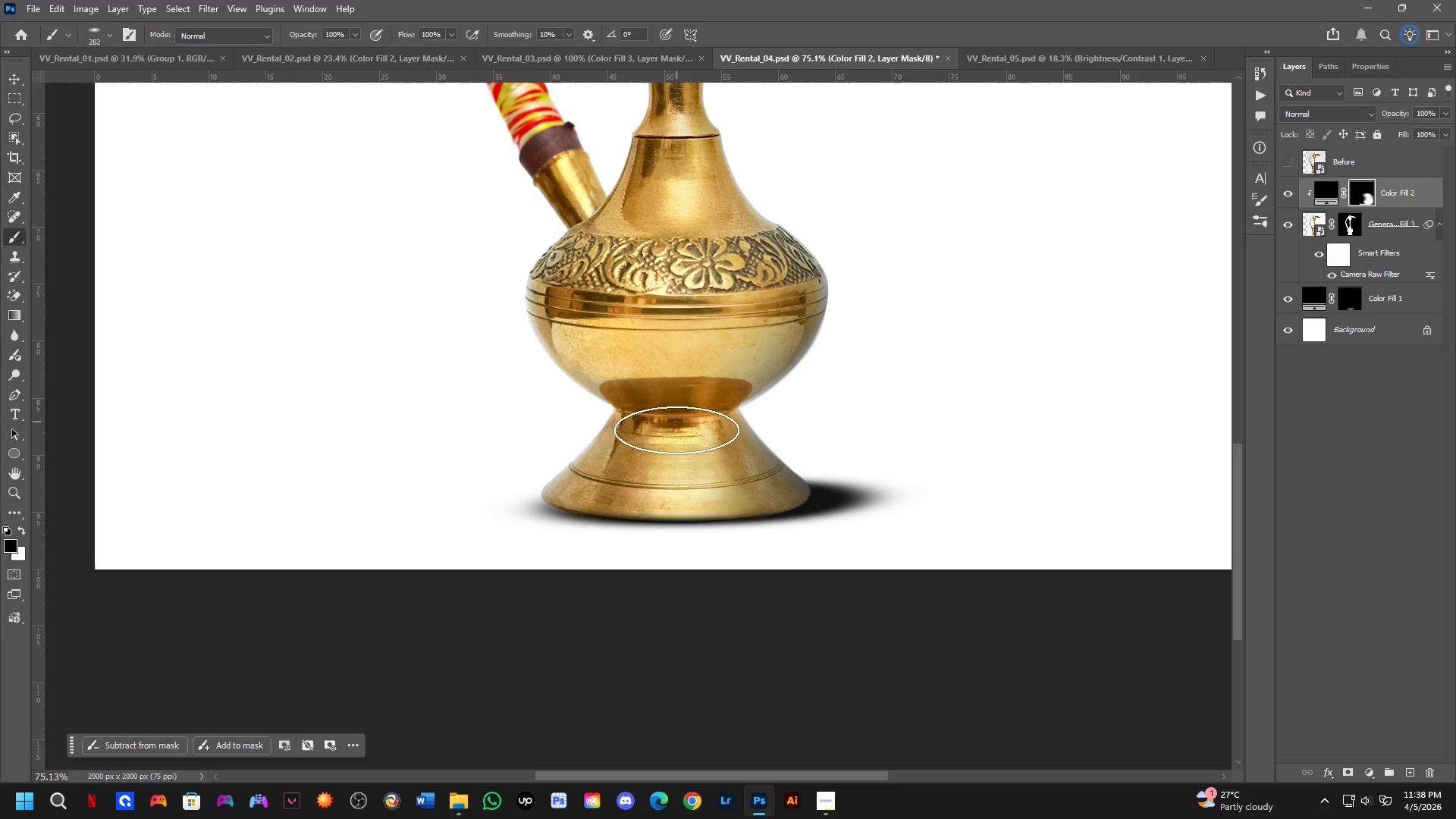 
left_click_drag(start_coordinate=[676, 416], to_coordinate=[712, 255])
 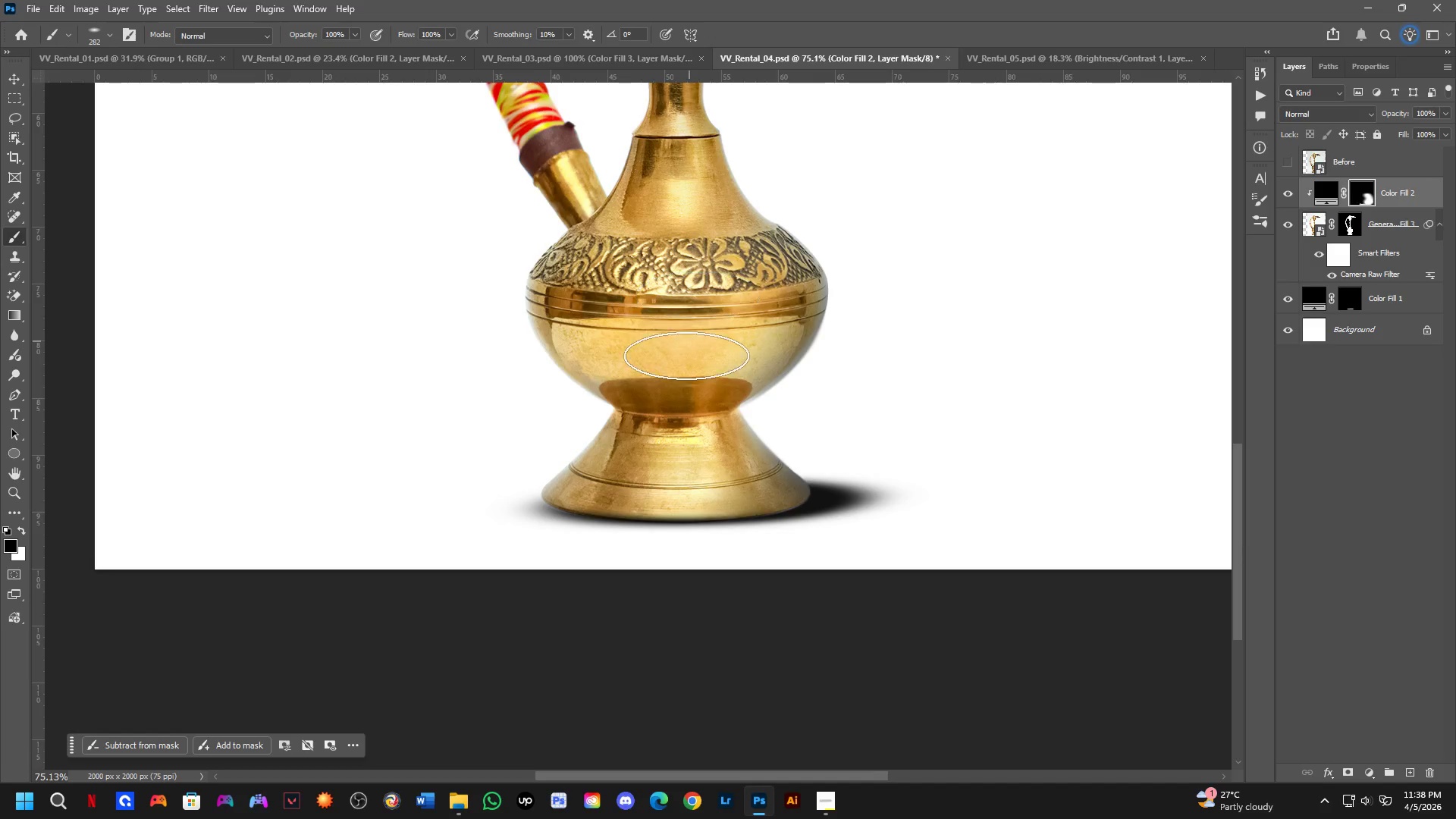 
hold_key(key=Space, duration=0.56)
 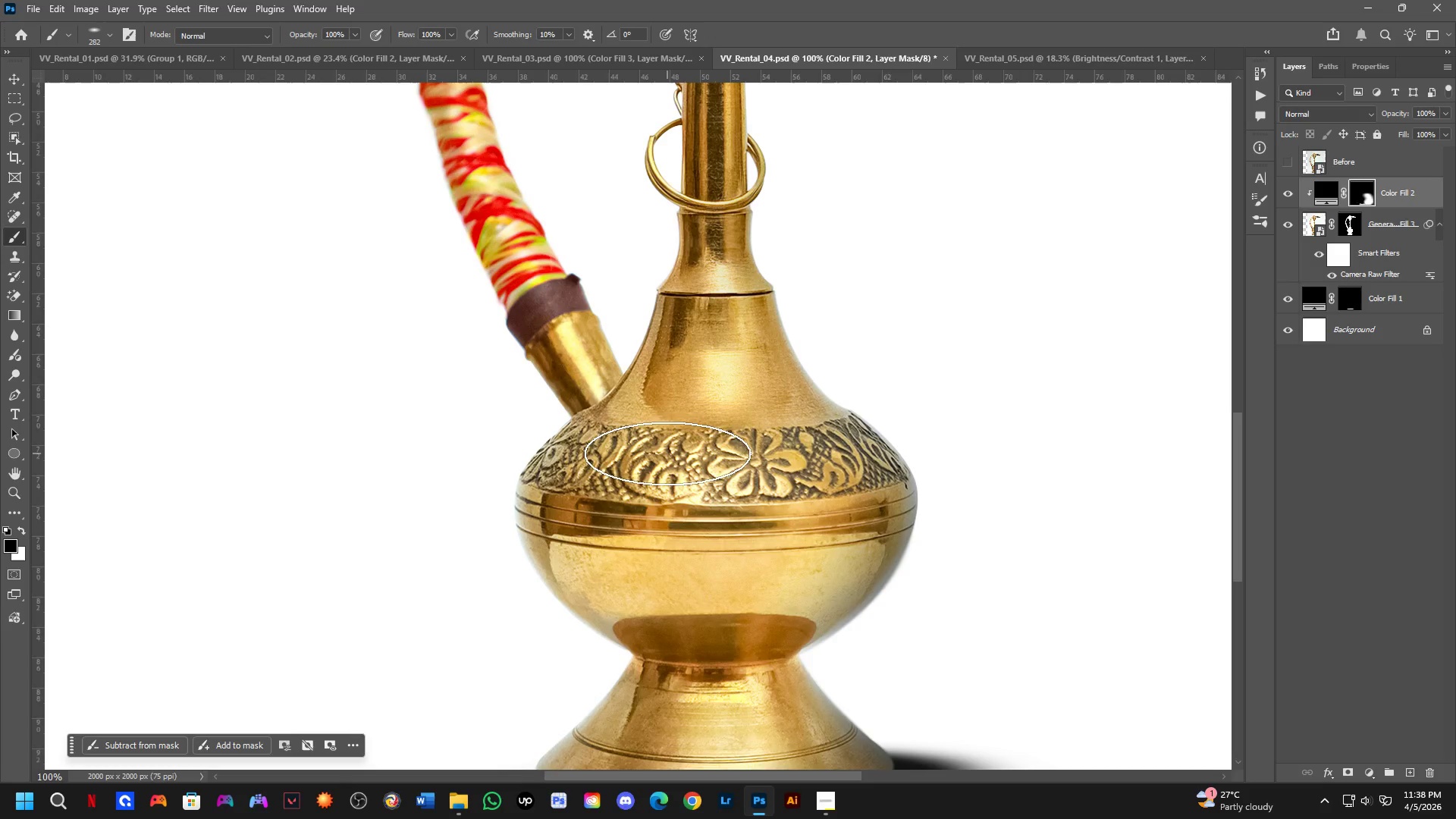 
left_click_drag(start_coordinate=[686, 335], to_coordinate=[682, 463])
 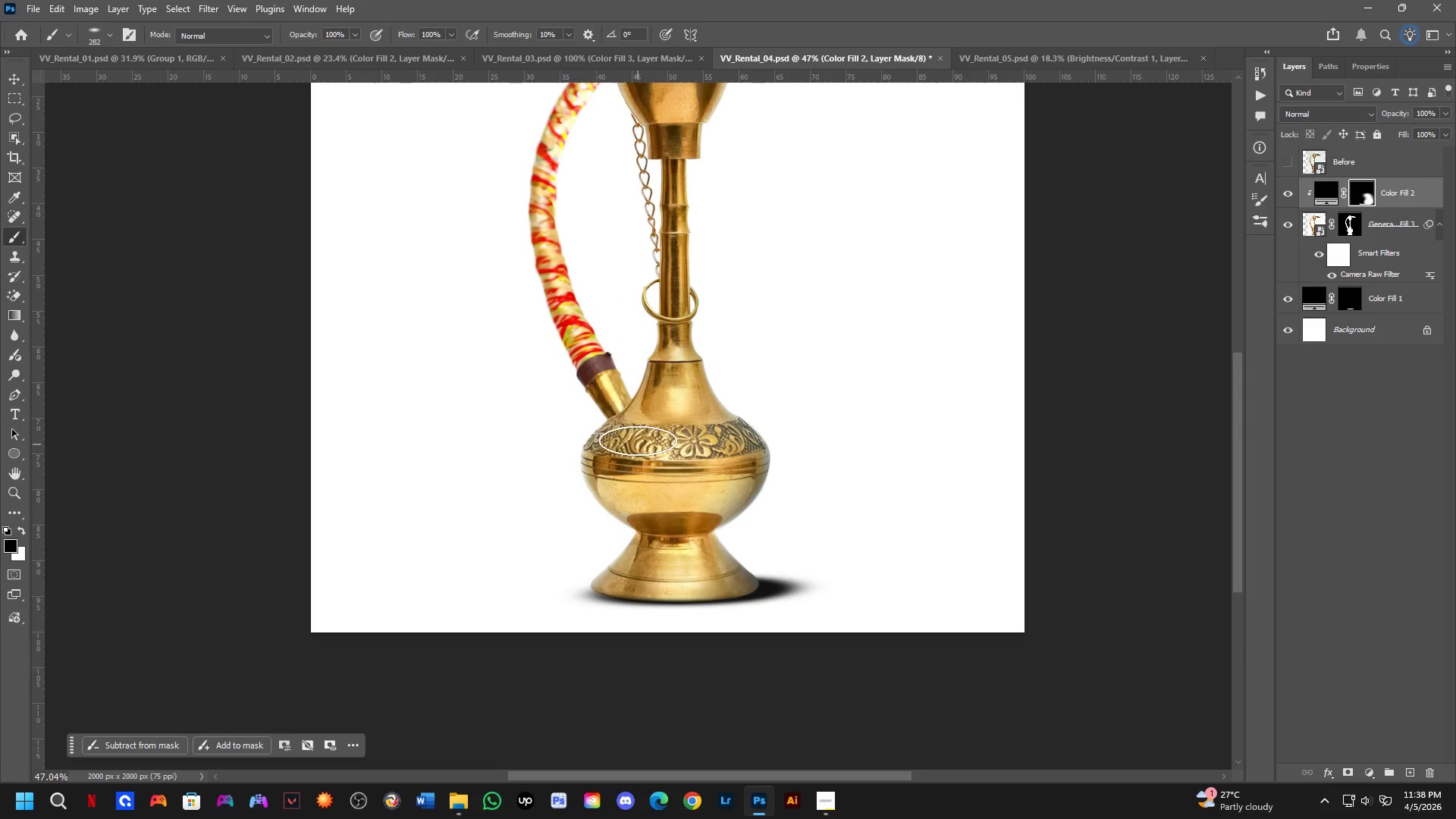 
scroll: coordinate [680, 397], scroll_direction: down, amount: 5.0
 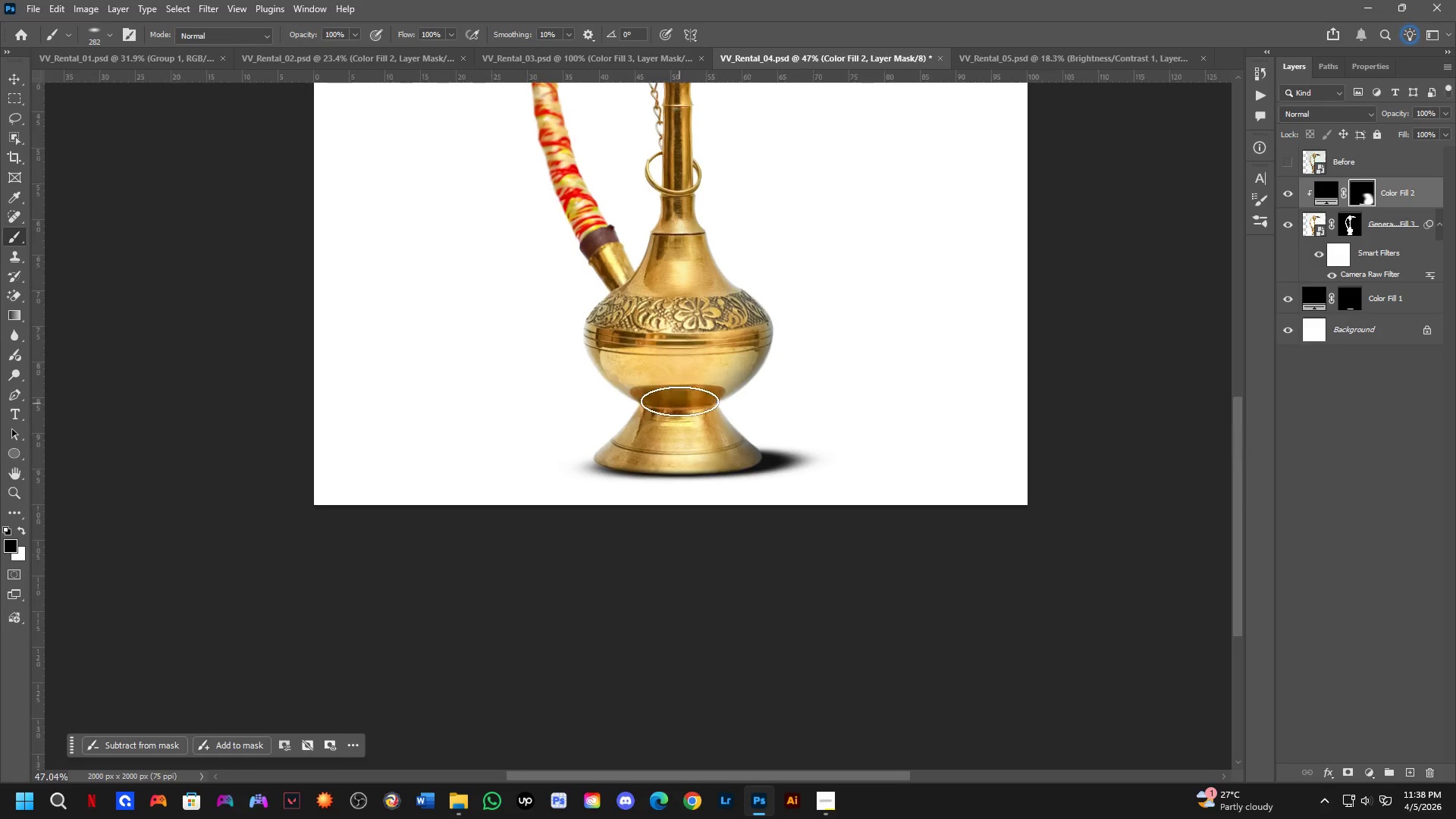 
key(Shift+ShiftLeft)
 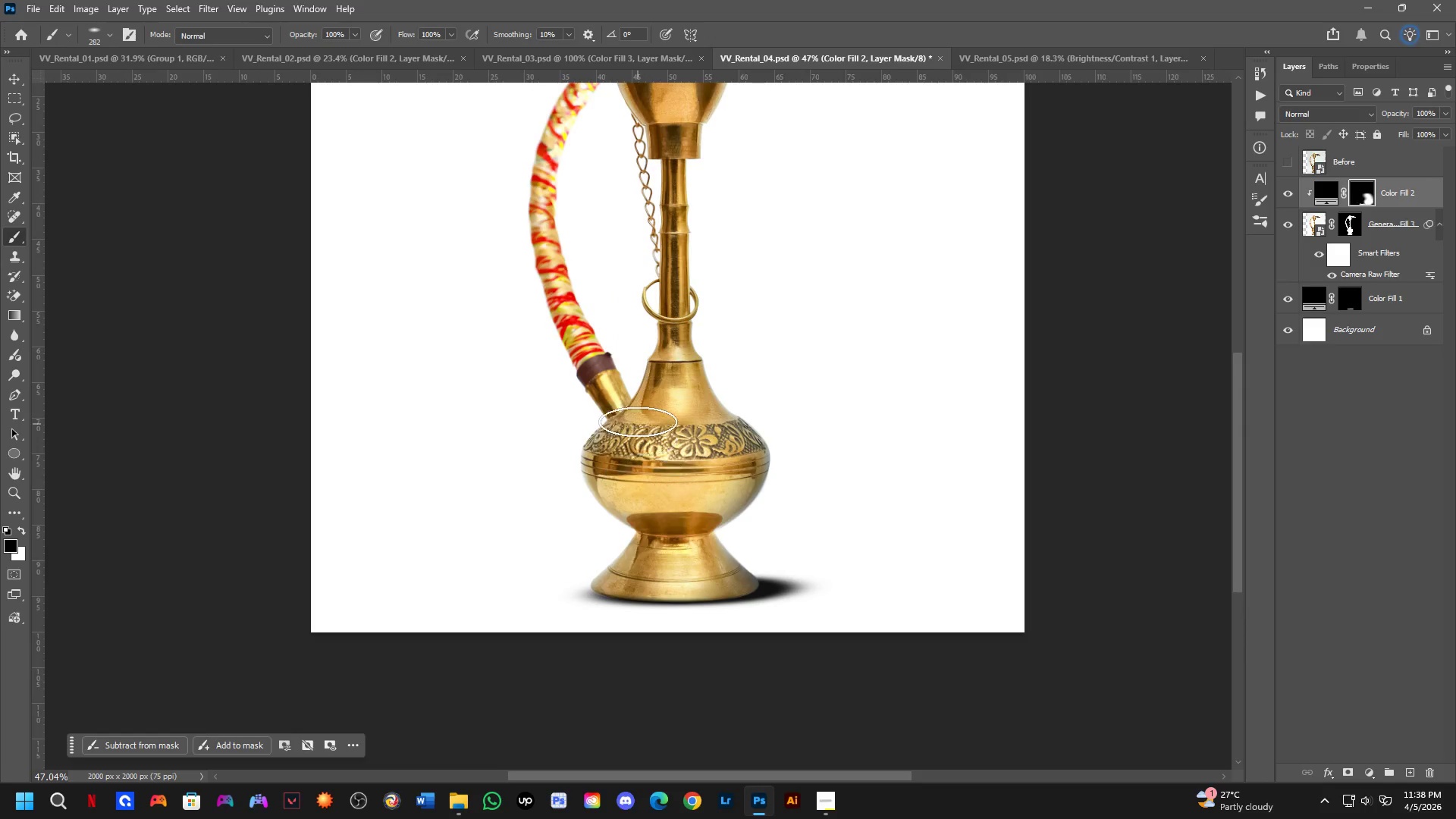 
scroll: coordinate [639, 421], scroll_direction: up, amount: 3.0
 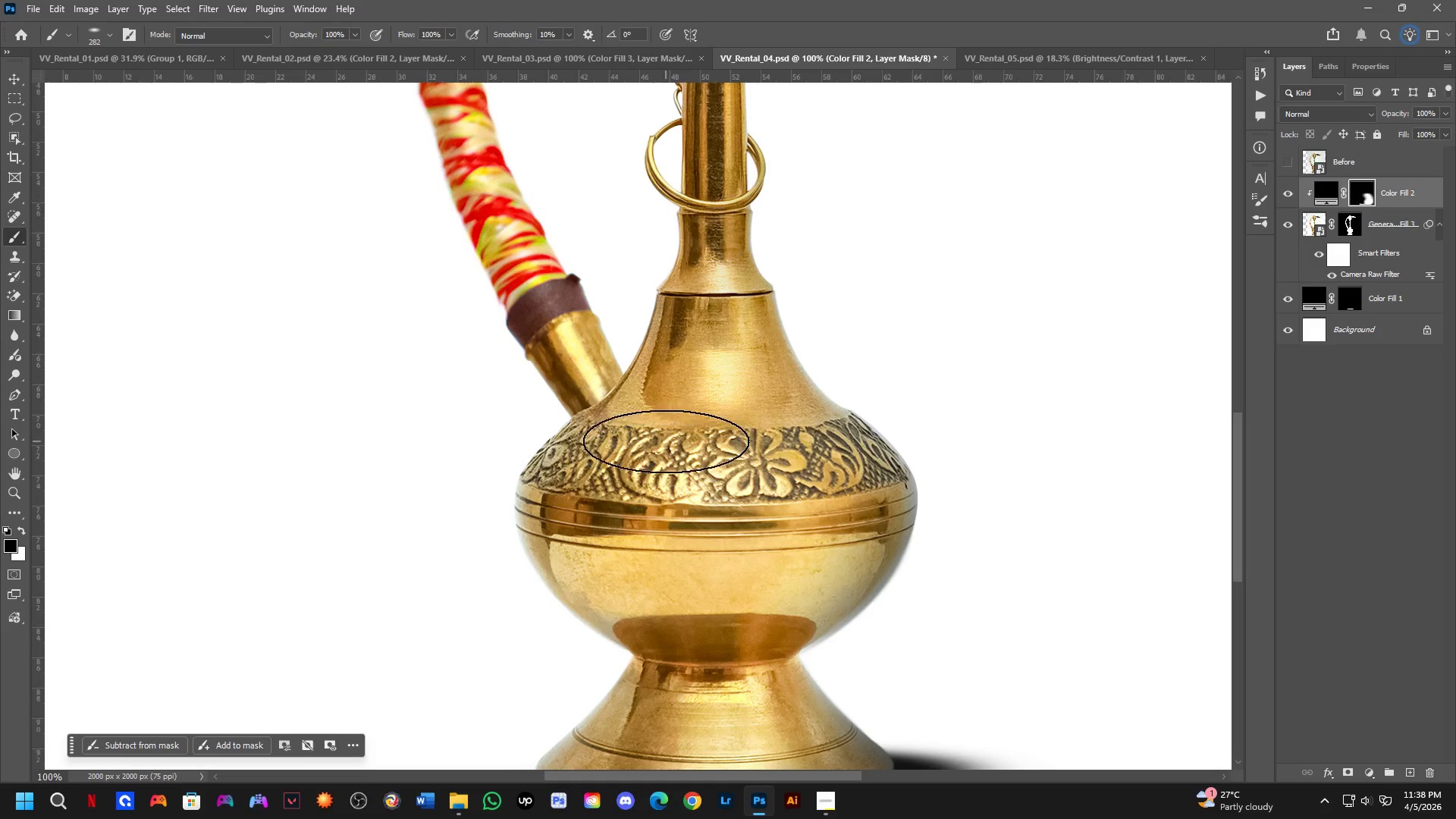 
scroll: coordinate [642, 490], scroll_direction: down, amount: 8.0
 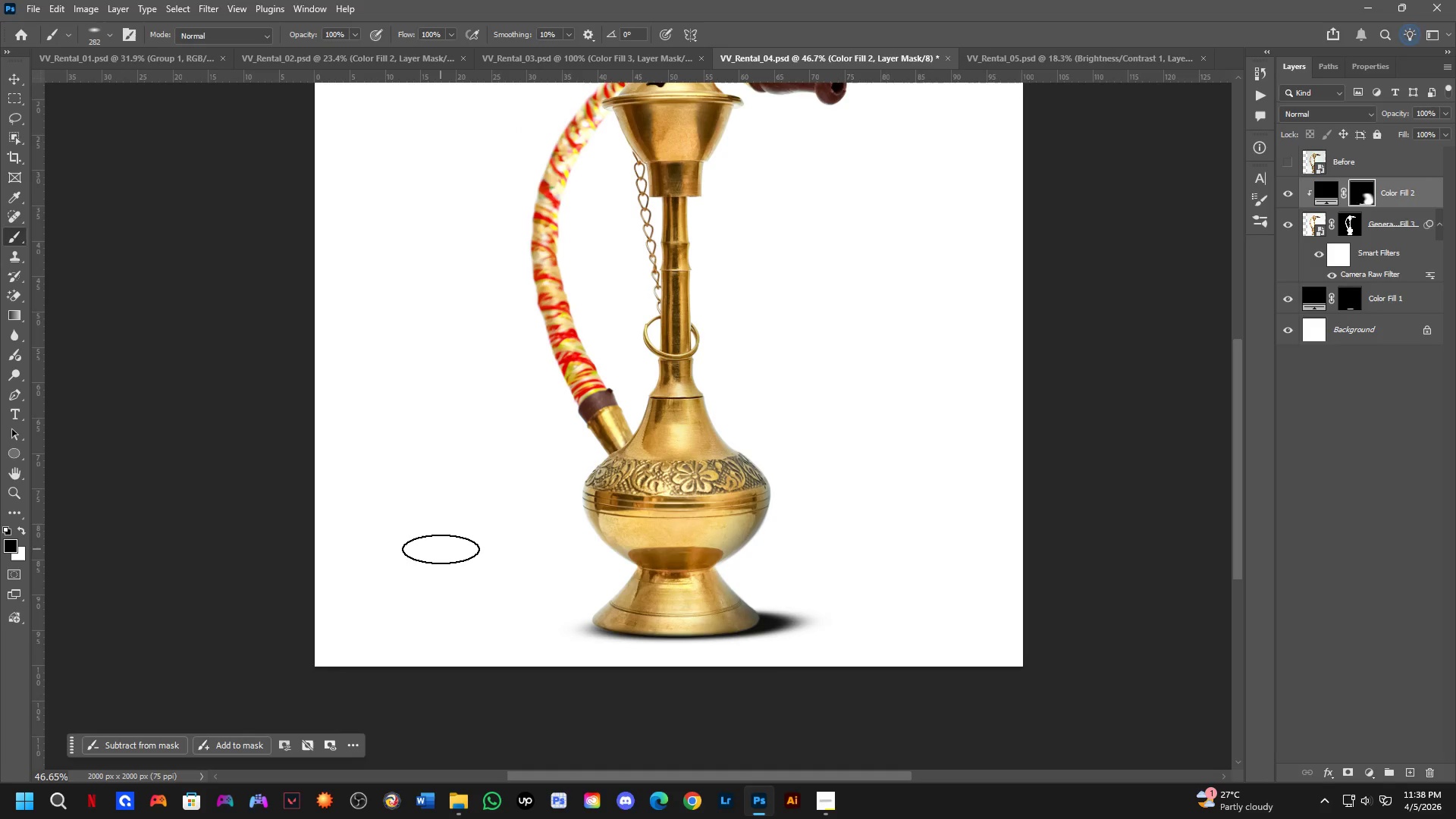 
wait(10.24)
 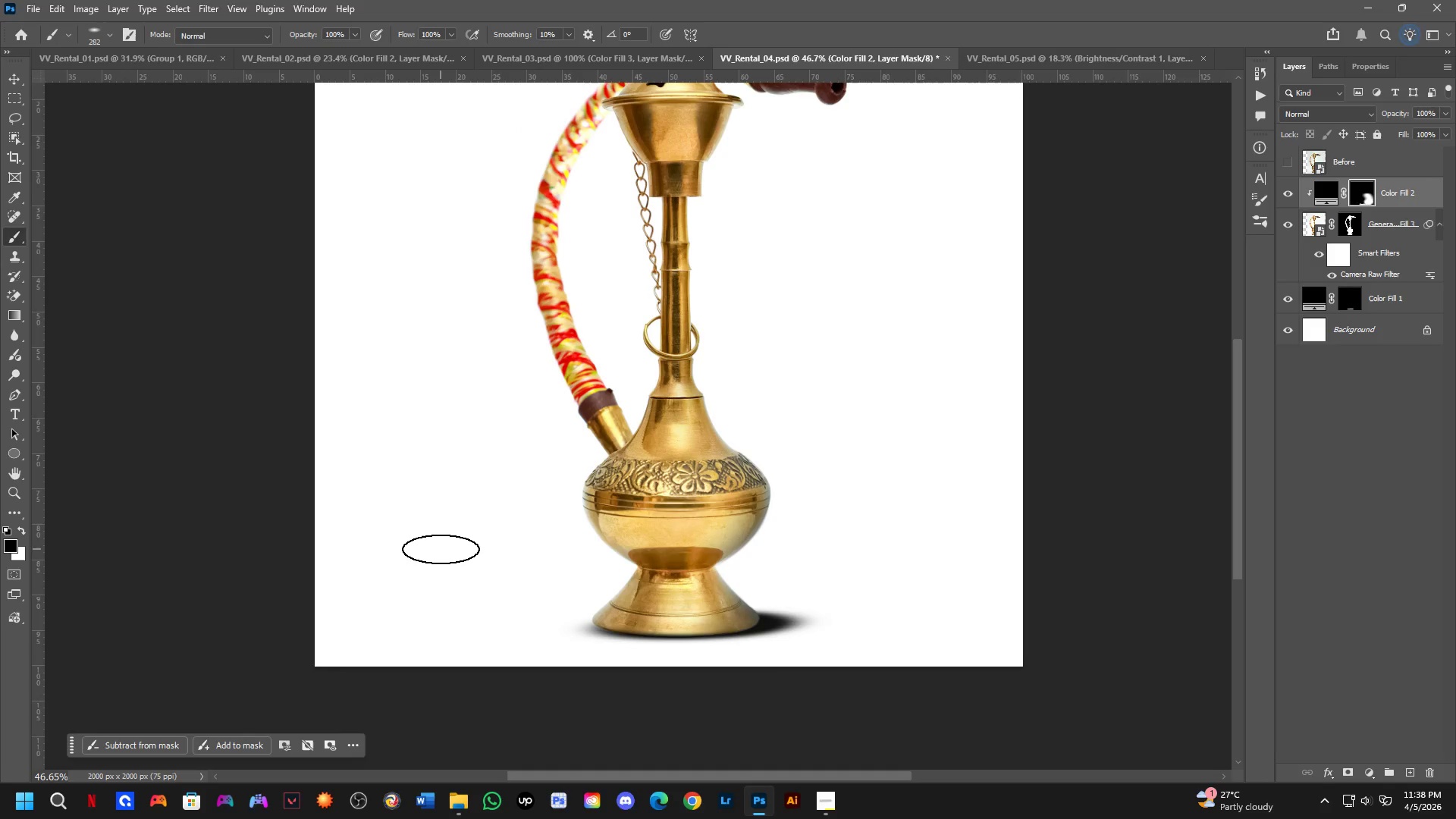 
scroll: coordinate [786, 225], scroll_direction: down, amount: 6.0
 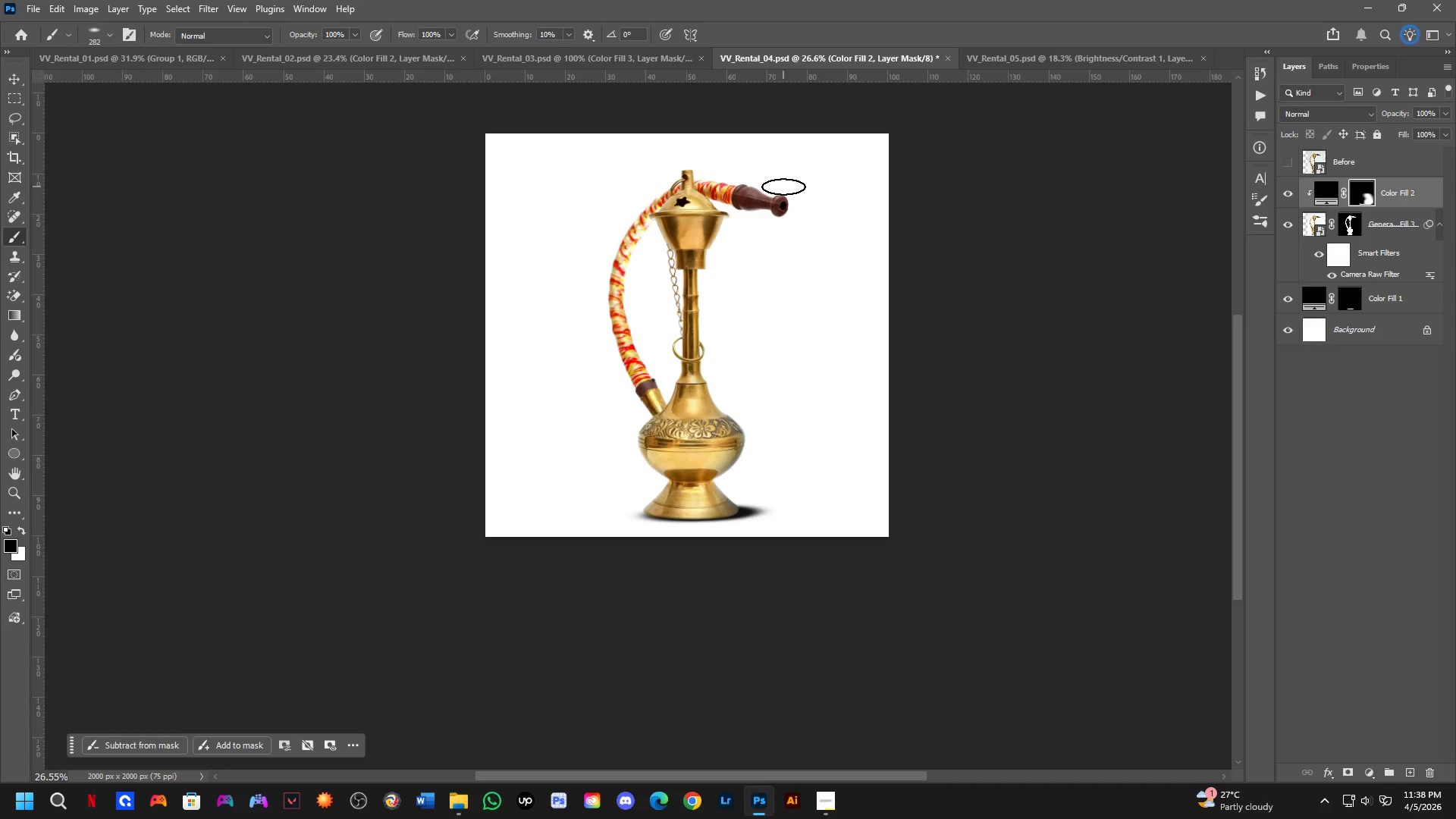 
wait(5.94)
 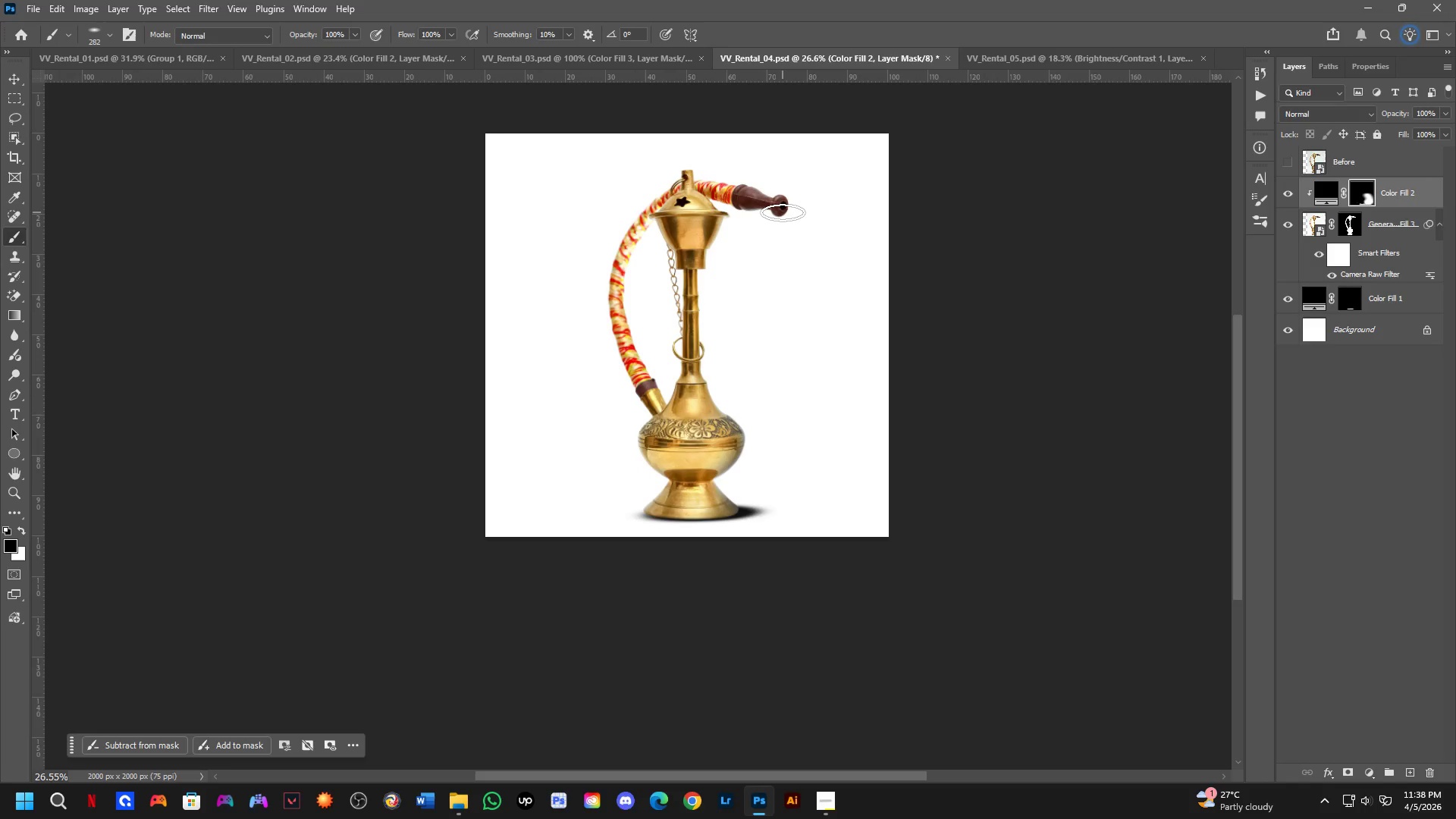 
scroll: coordinate [890, 312], scroll_direction: up, amount: 7.0
 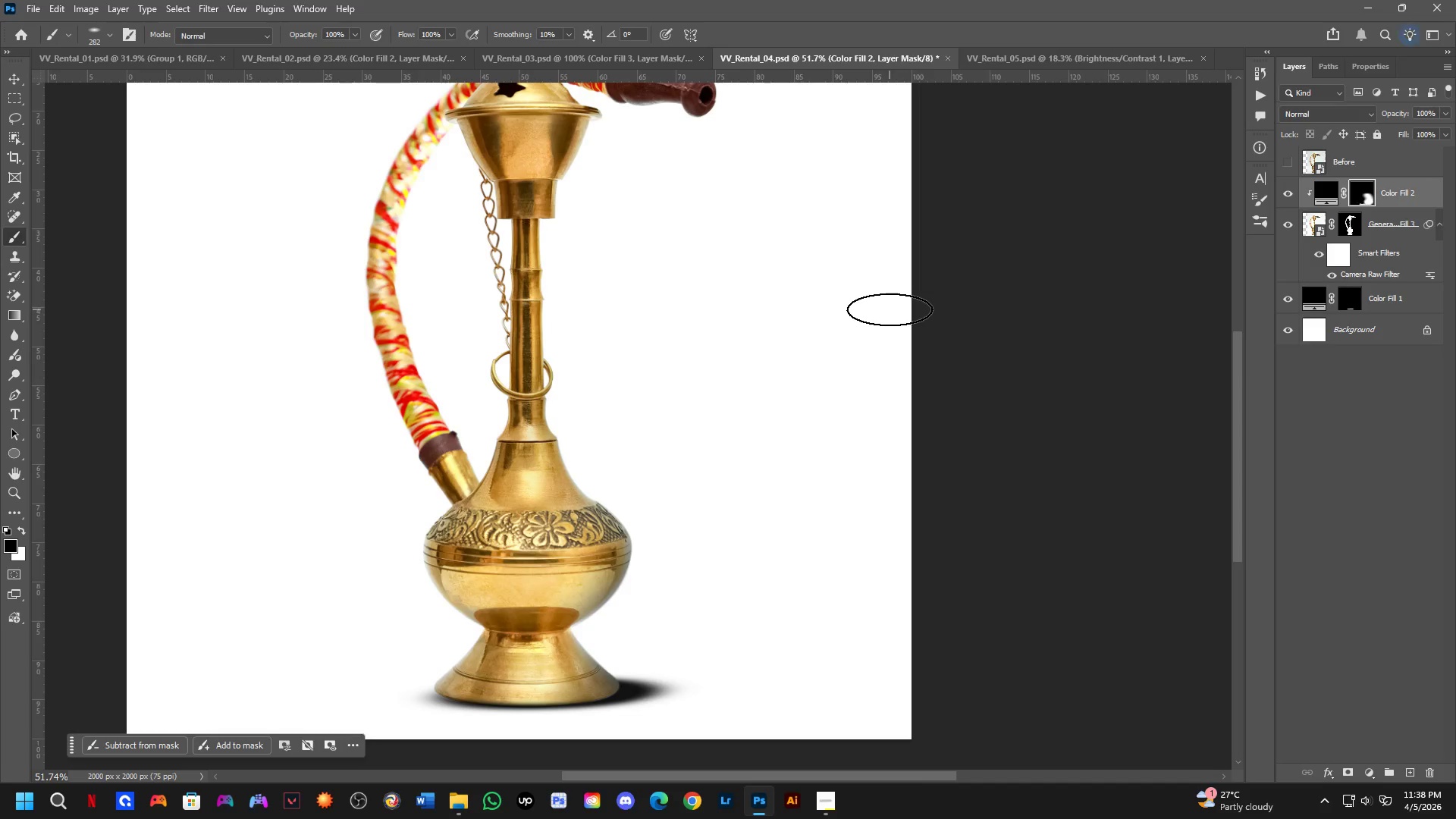 
scroll: coordinate [889, 307], scroll_direction: down, amount: 4.0
 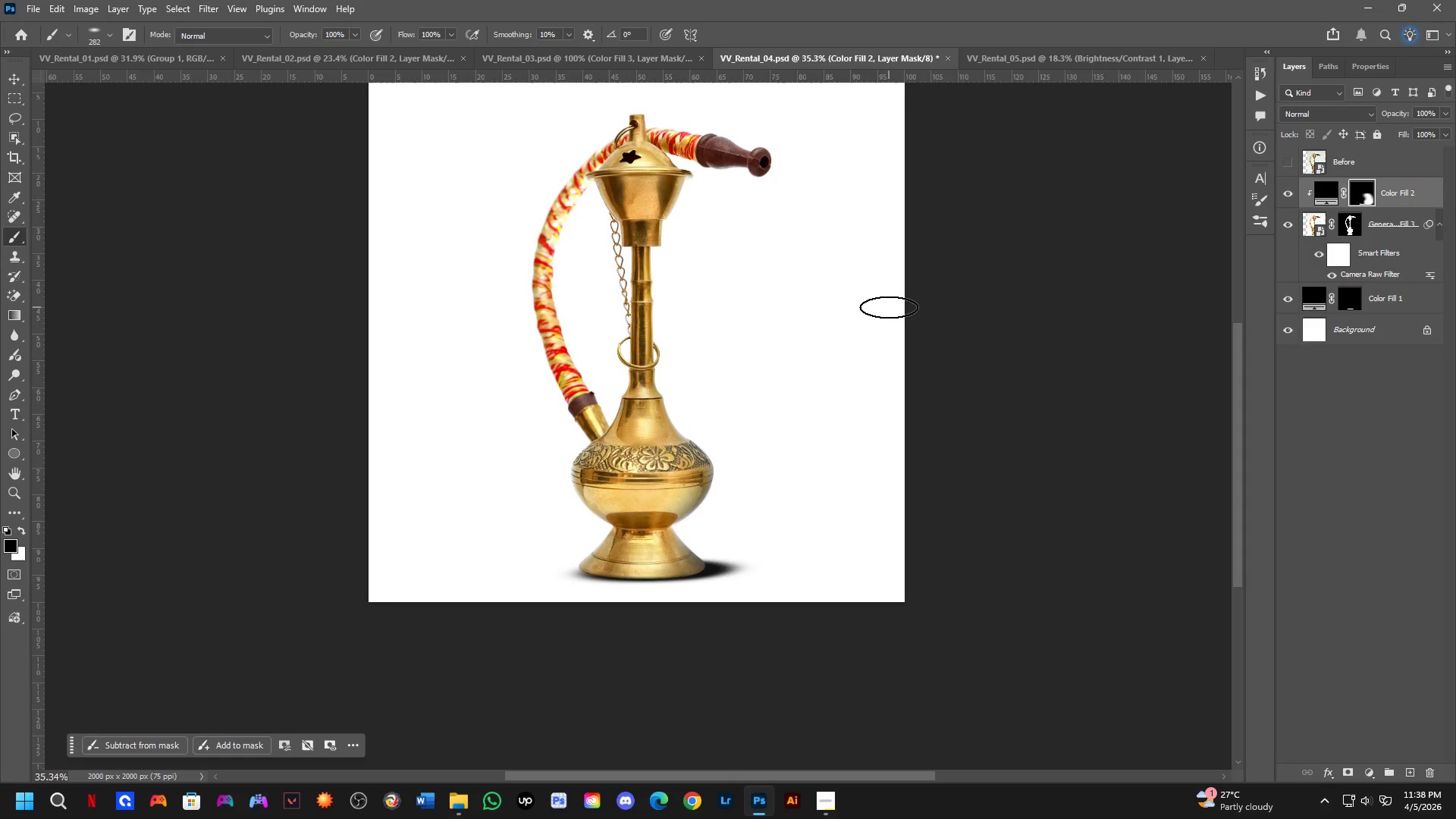 
scroll: coordinate [951, 256], scroll_direction: up, amount: 9.0
 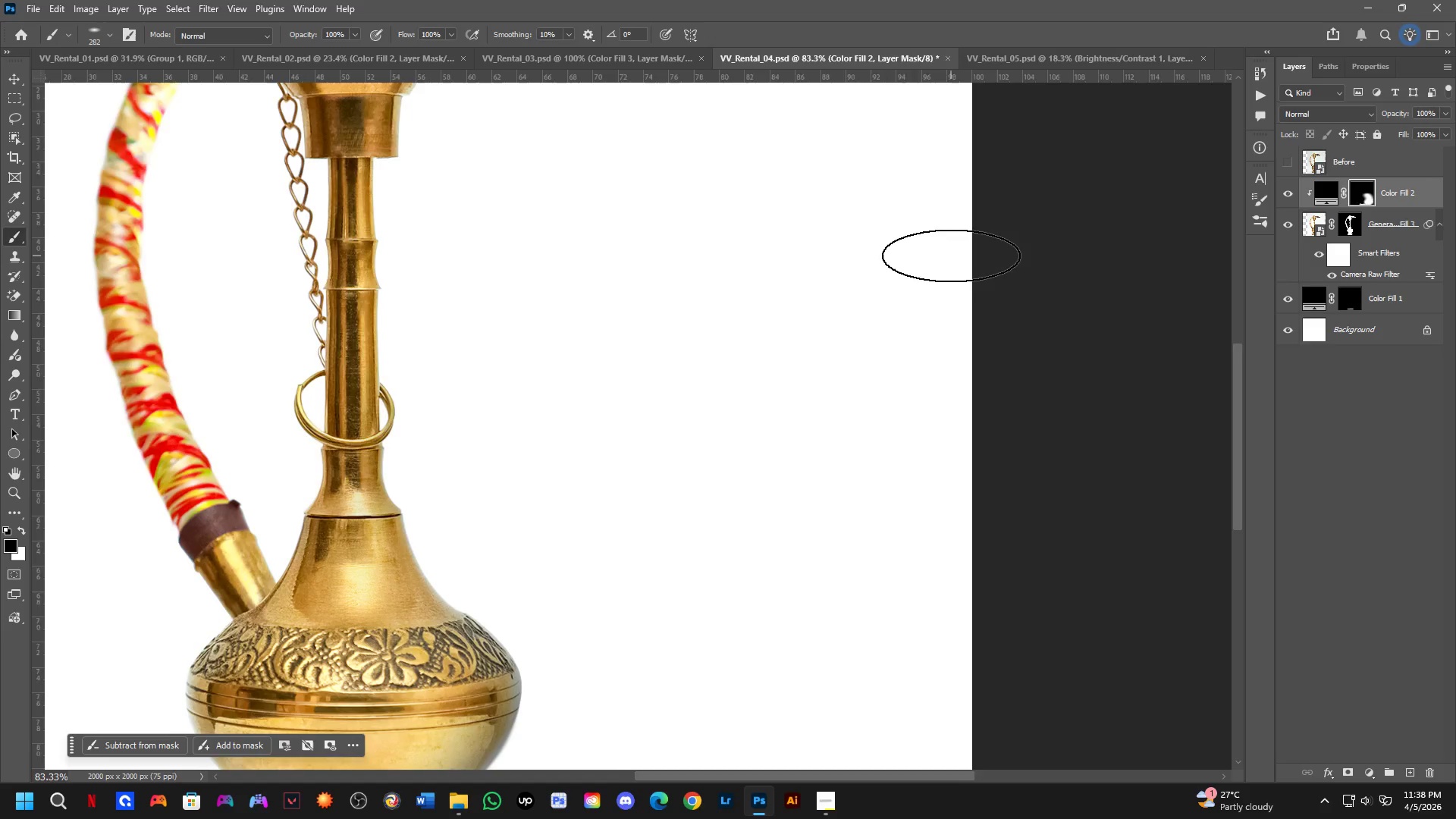 
scroll: coordinate [951, 253], scroll_direction: down, amount: 4.0
 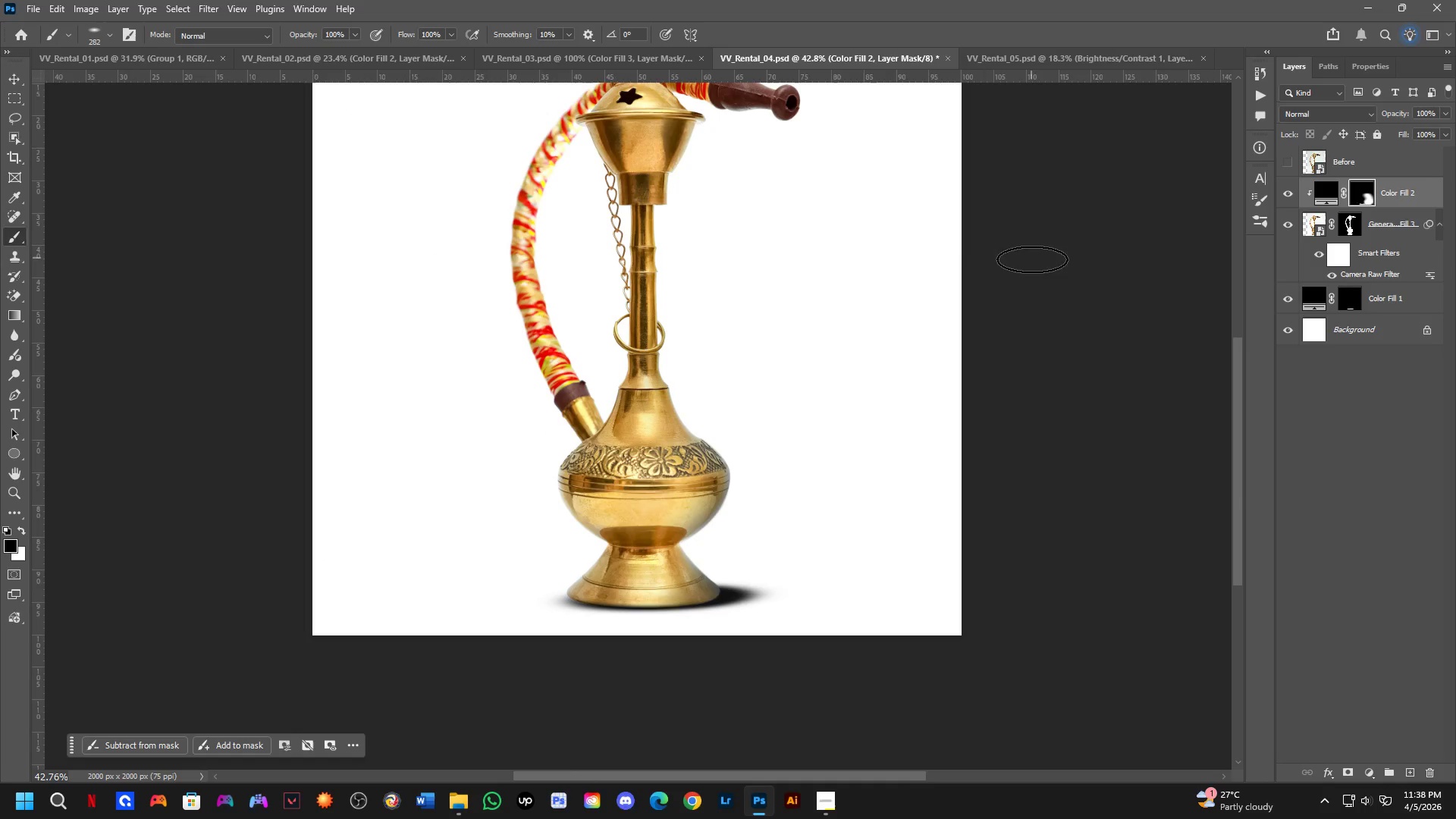 
scroll: coordinate [962, 312], scroll_direction: up, amount: 7.0
 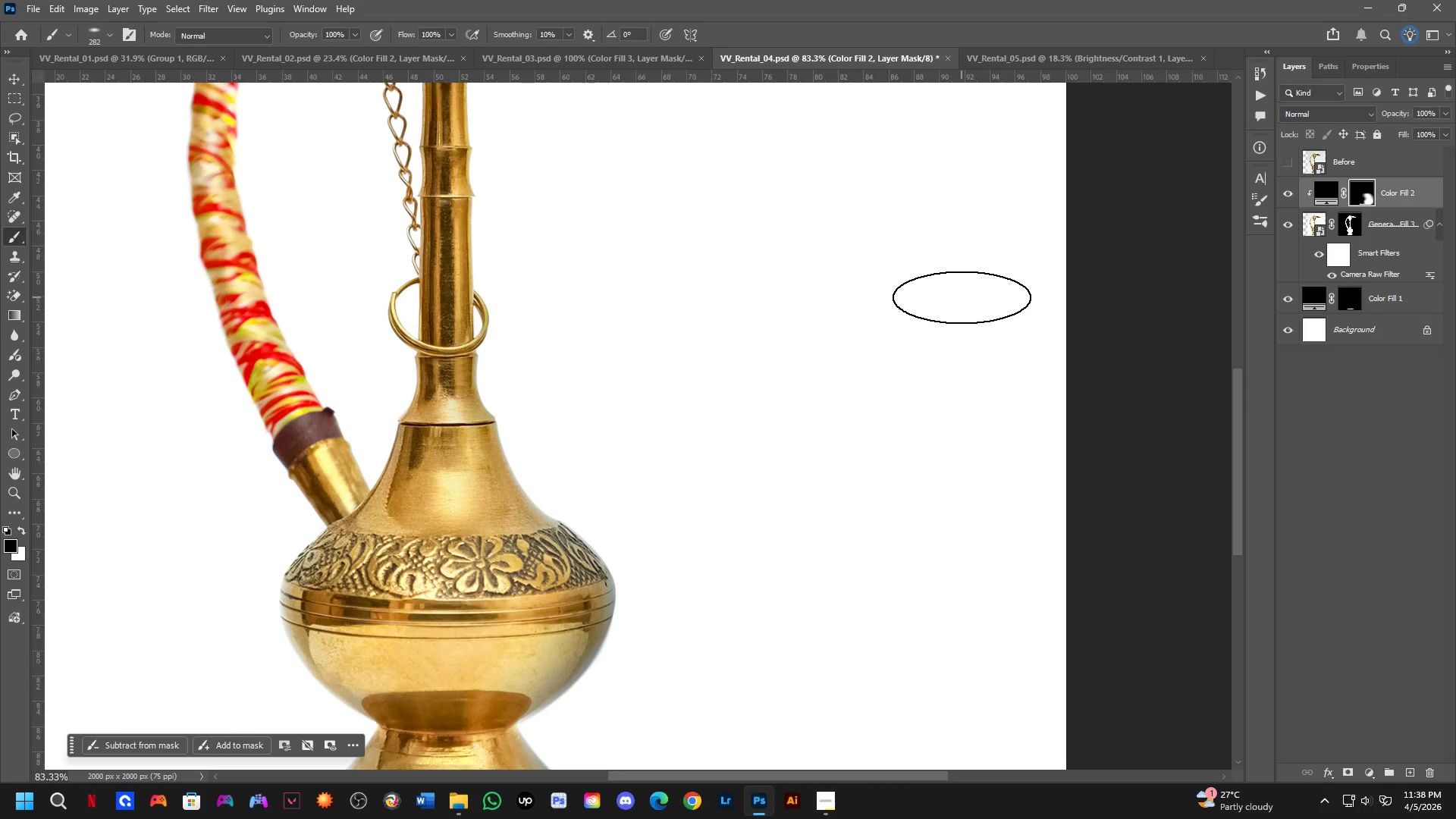 
scroll: coordinate [956, 277], scroll_direction: down, amount: 5.0
 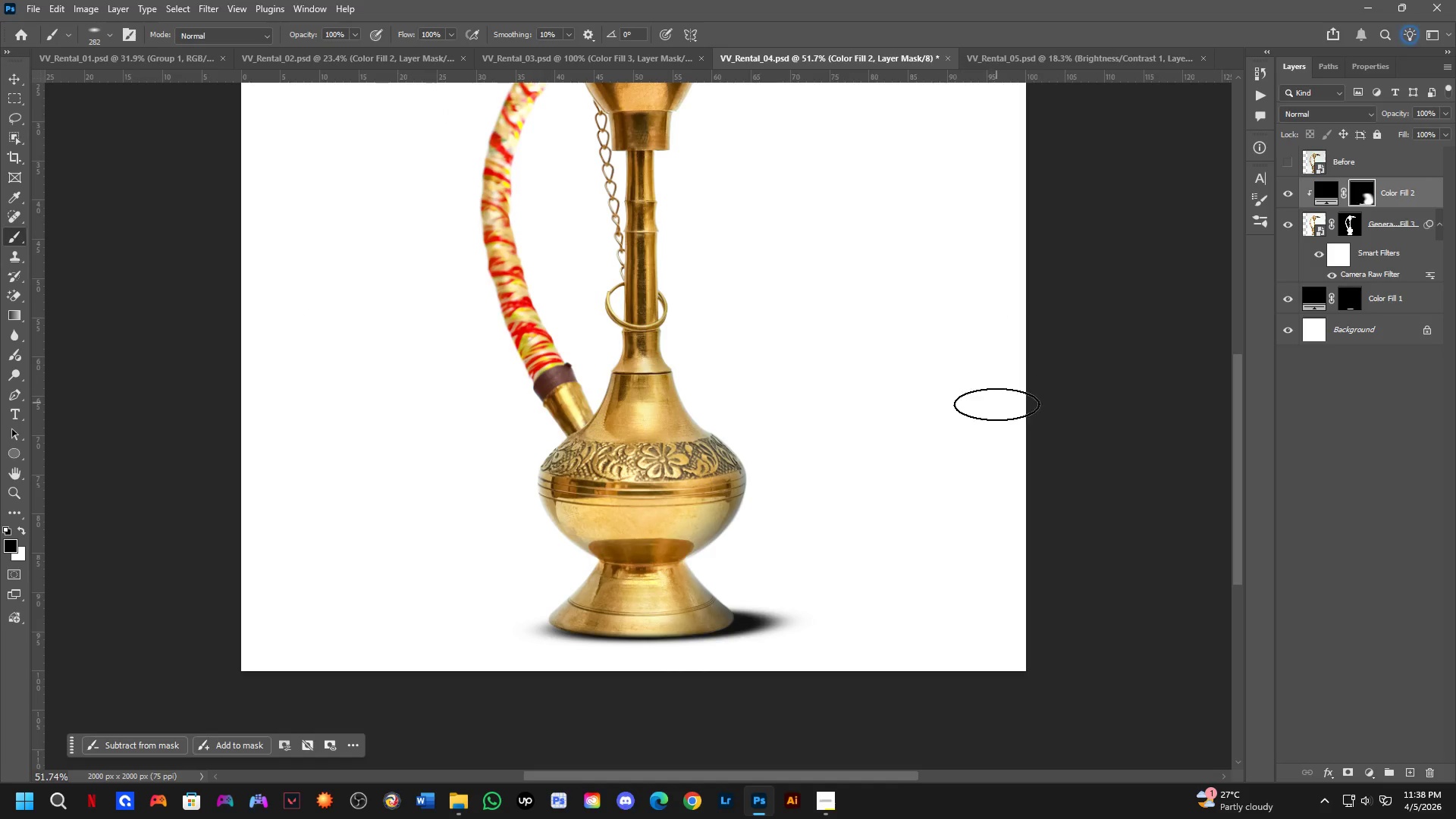 
scroll: coordinate [981, 418], scroll_direction: up, amount: 6.0
 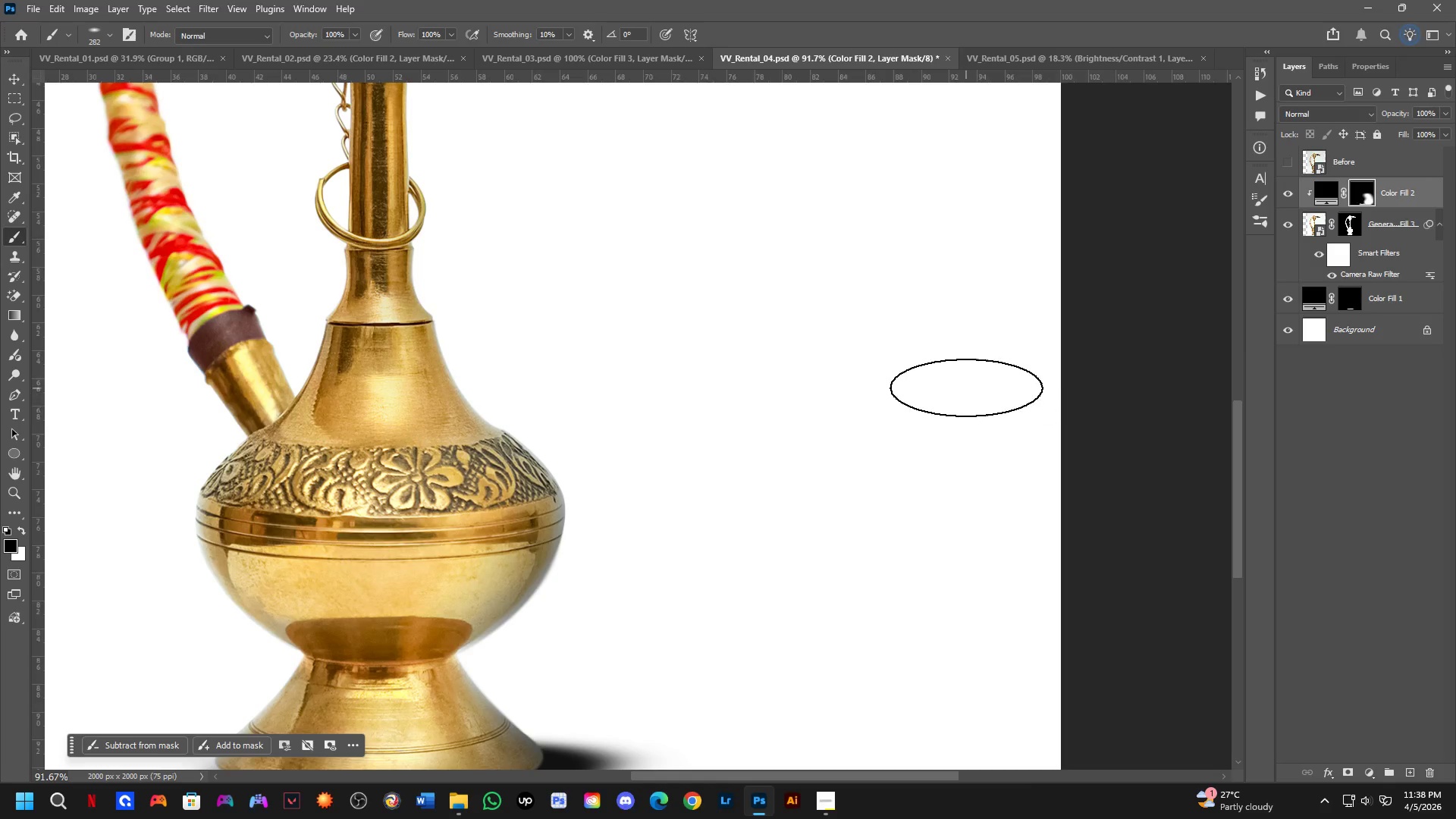 
scroll: coordinate [960, 369], scroll_direction: down, amount: 5.0
 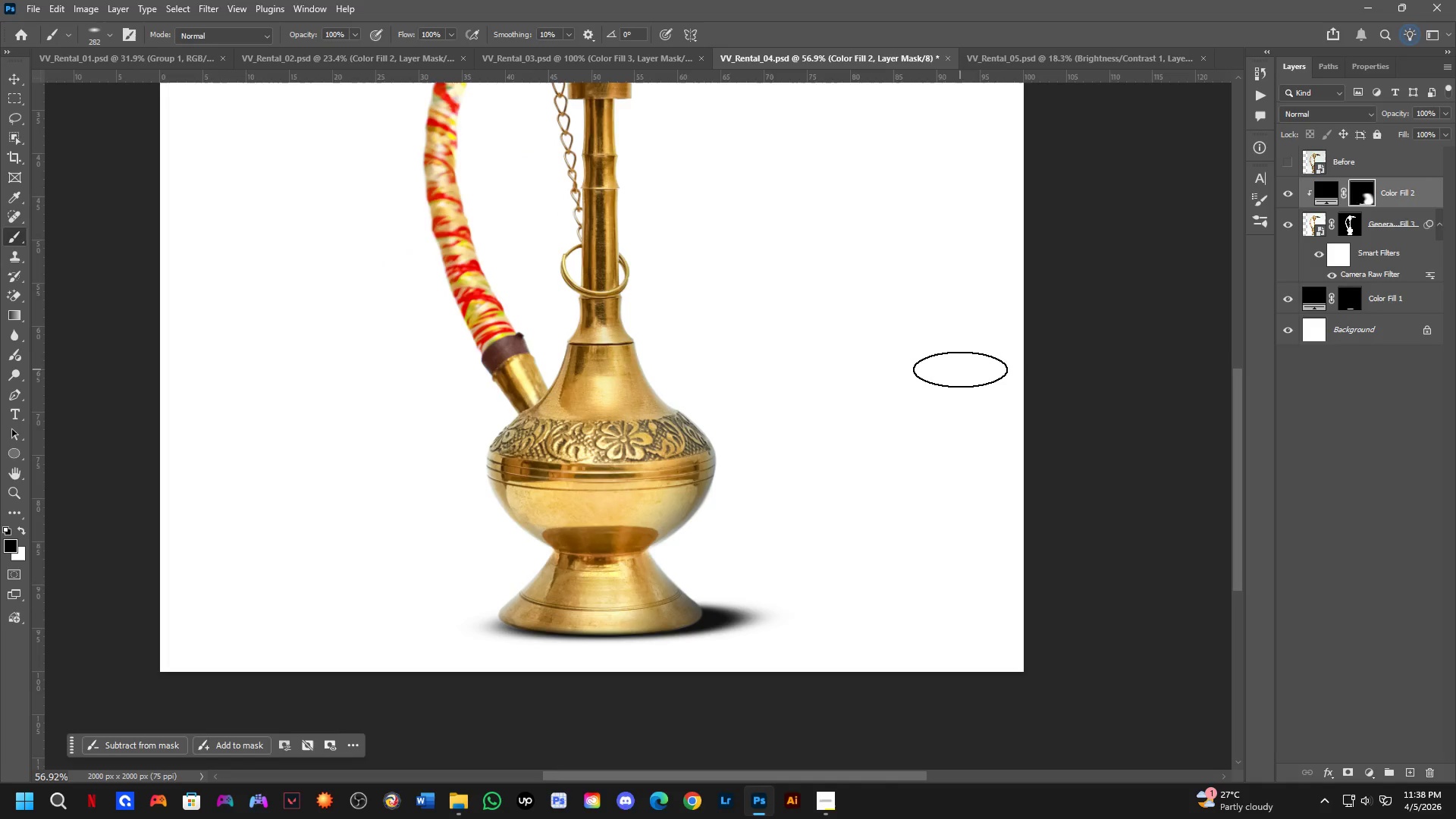 
scroll: coordinate [960, 369], scroll_direction: up, amount: 3.0
 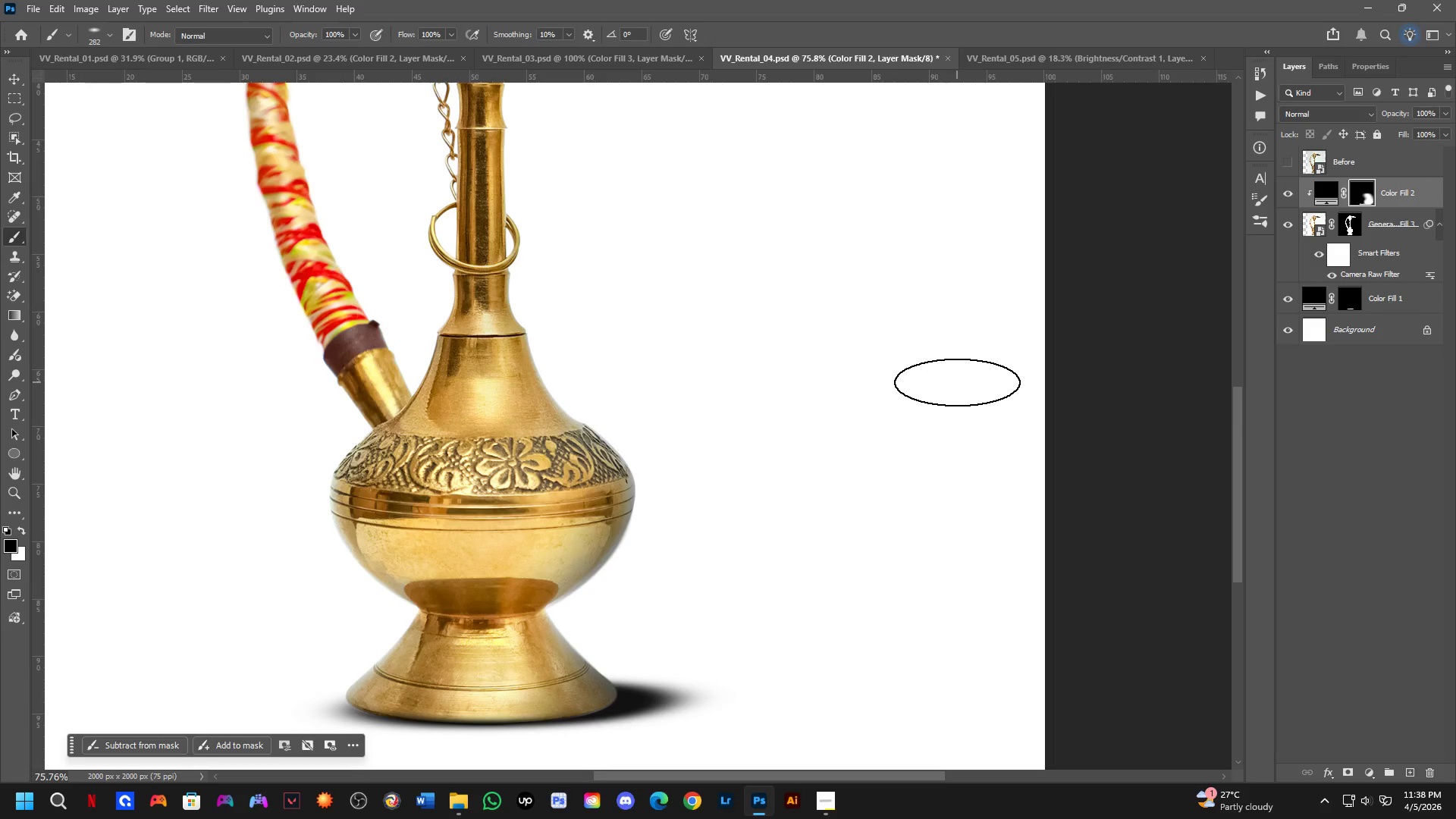 
wait(6.43)
 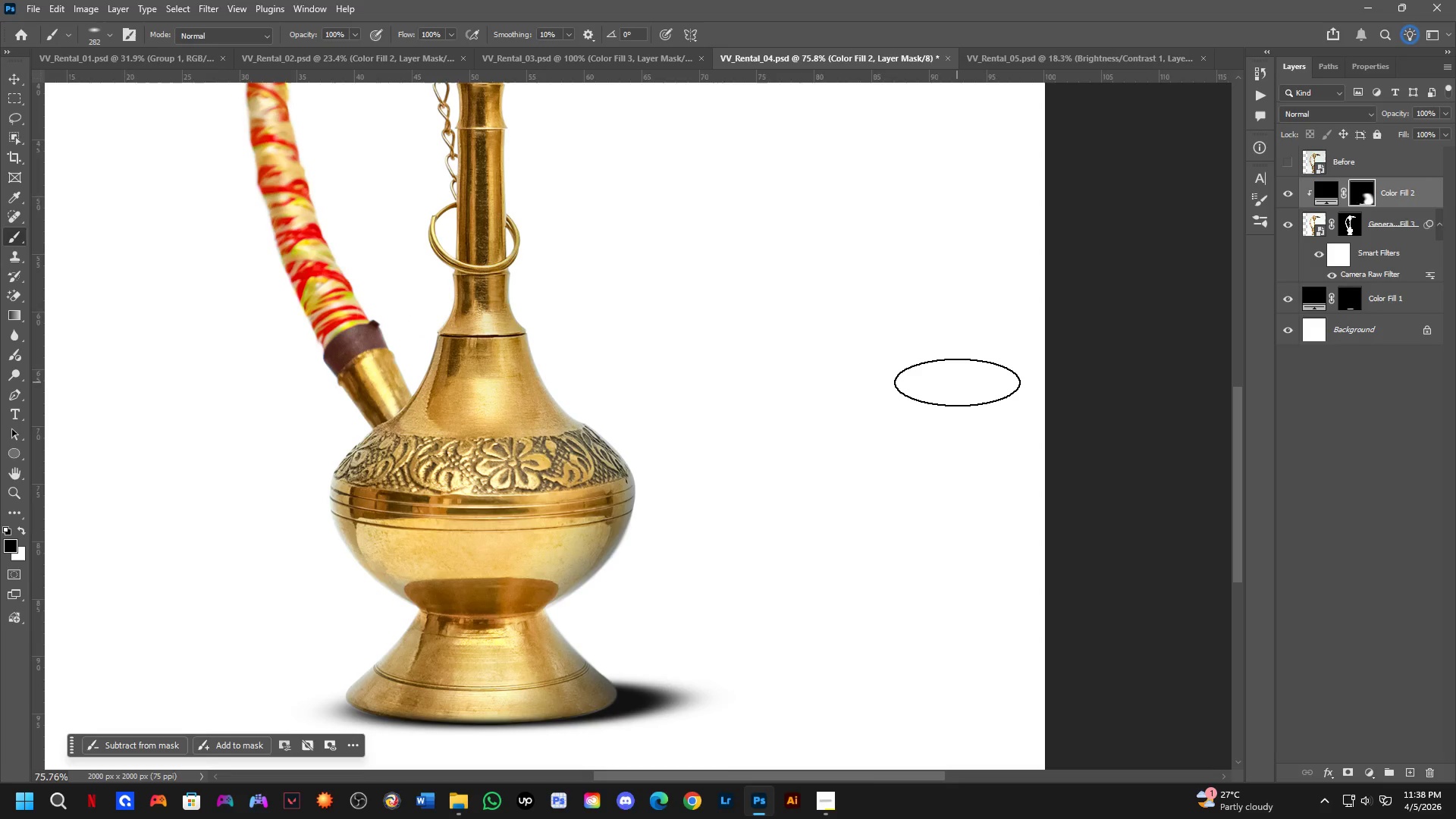 
scroll: coordinate [629, 379], scroll_direction: up, amount: 3.0
 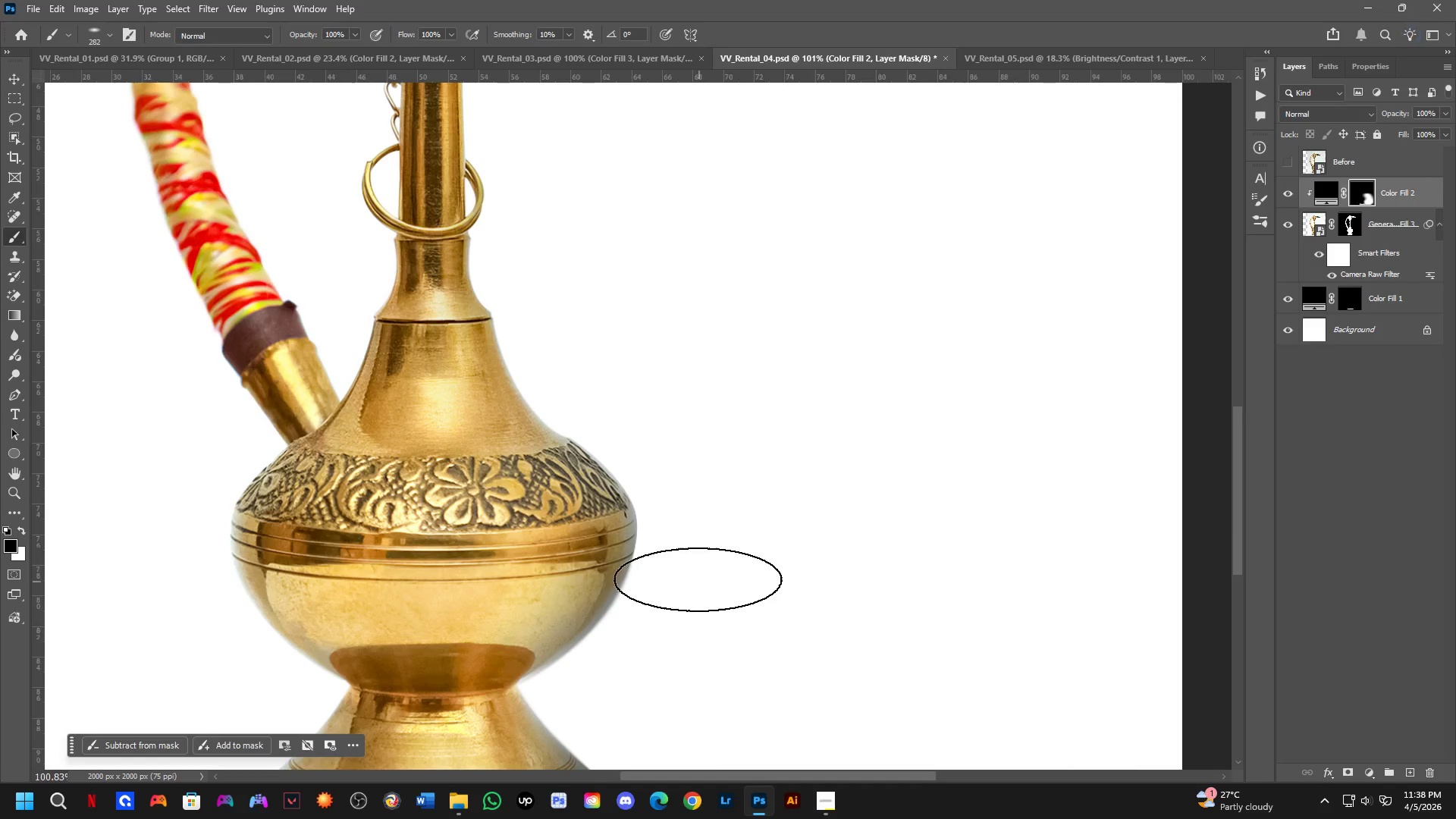 
hold_key(key=Space, duration=0.52)
 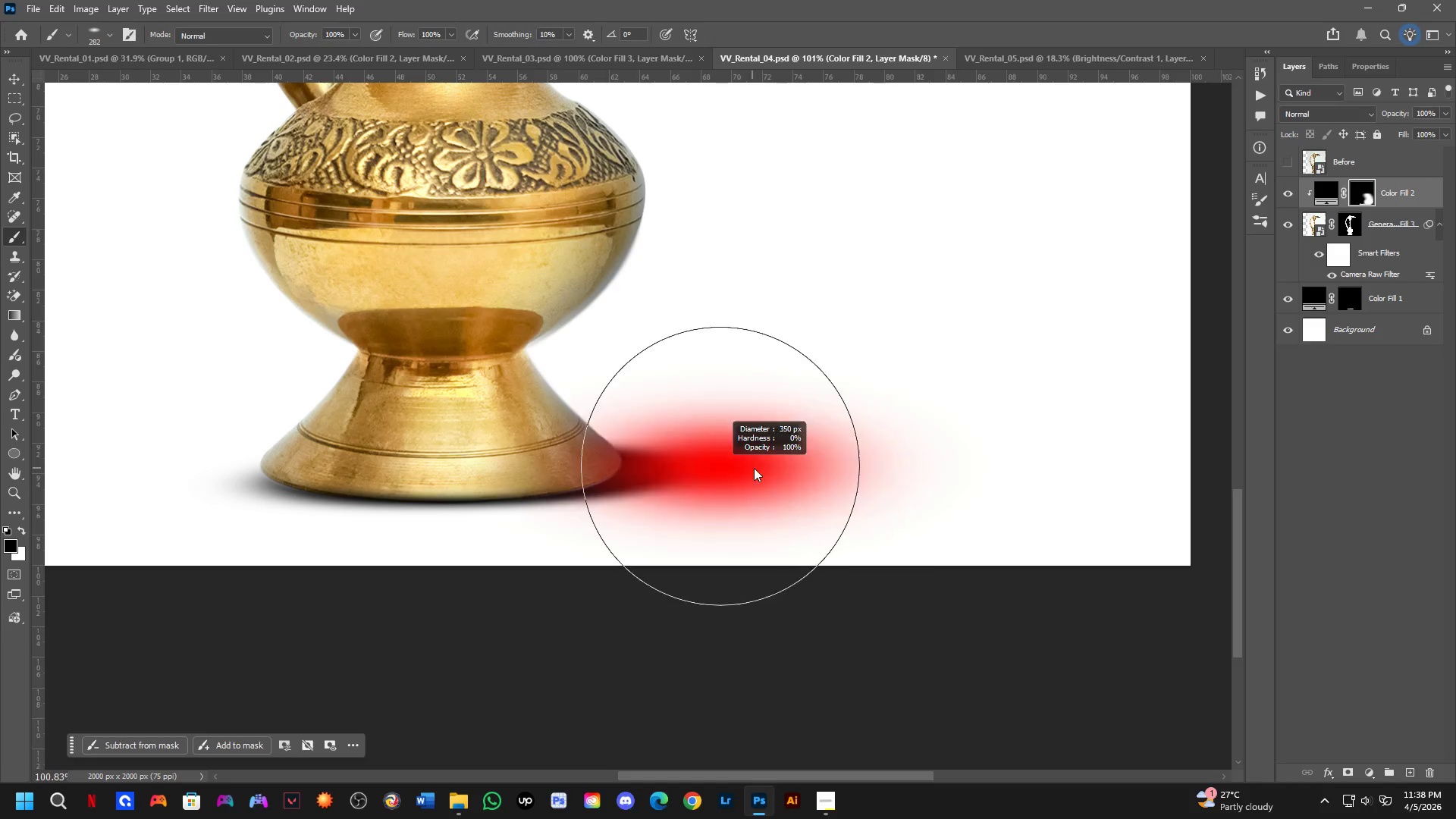 
left_click_drag(start_coordinate=[691, 563], to_coordinate=[701, 244])
 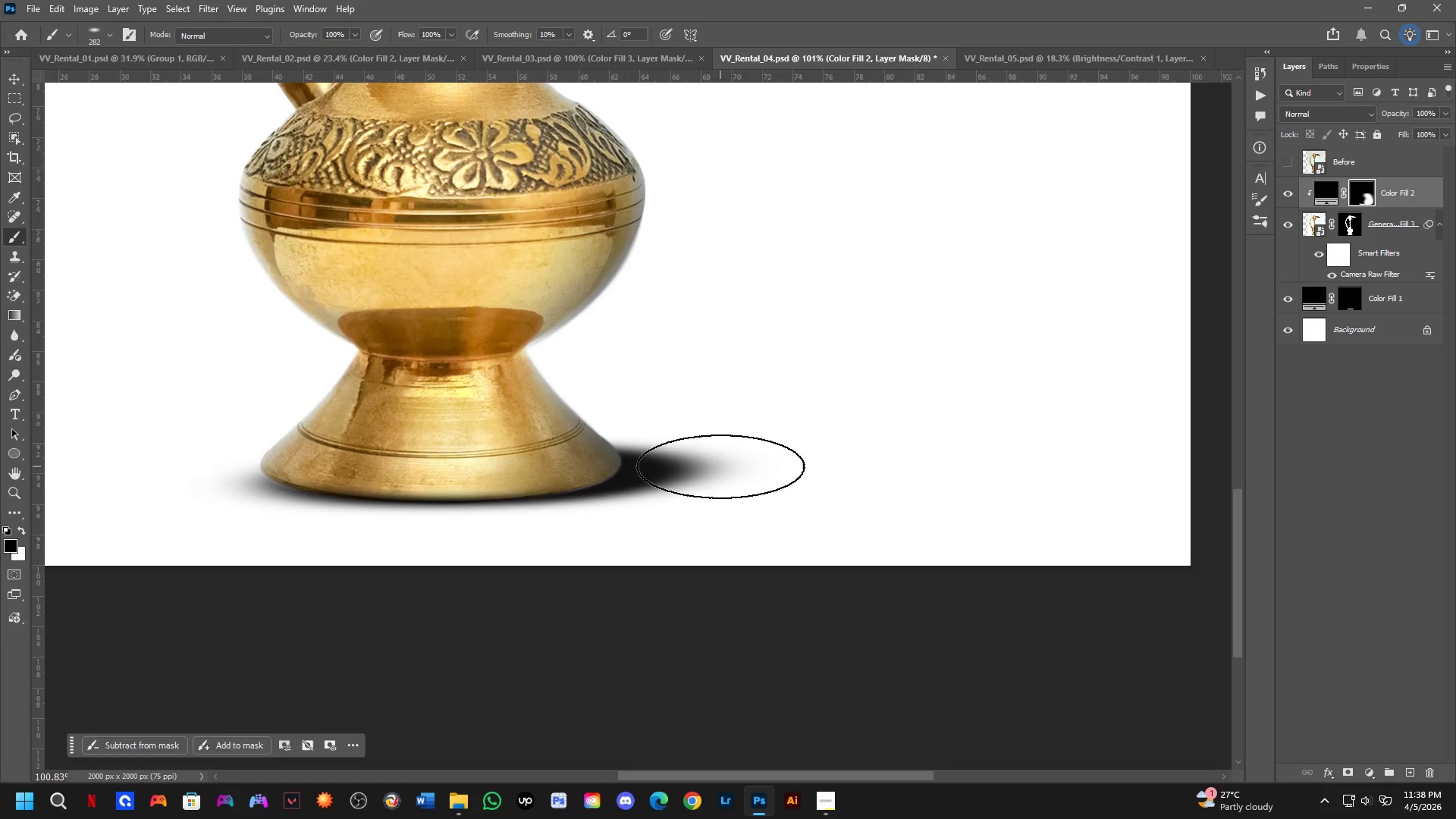 
hold_key(key=AltLeft, duration=0.62)
 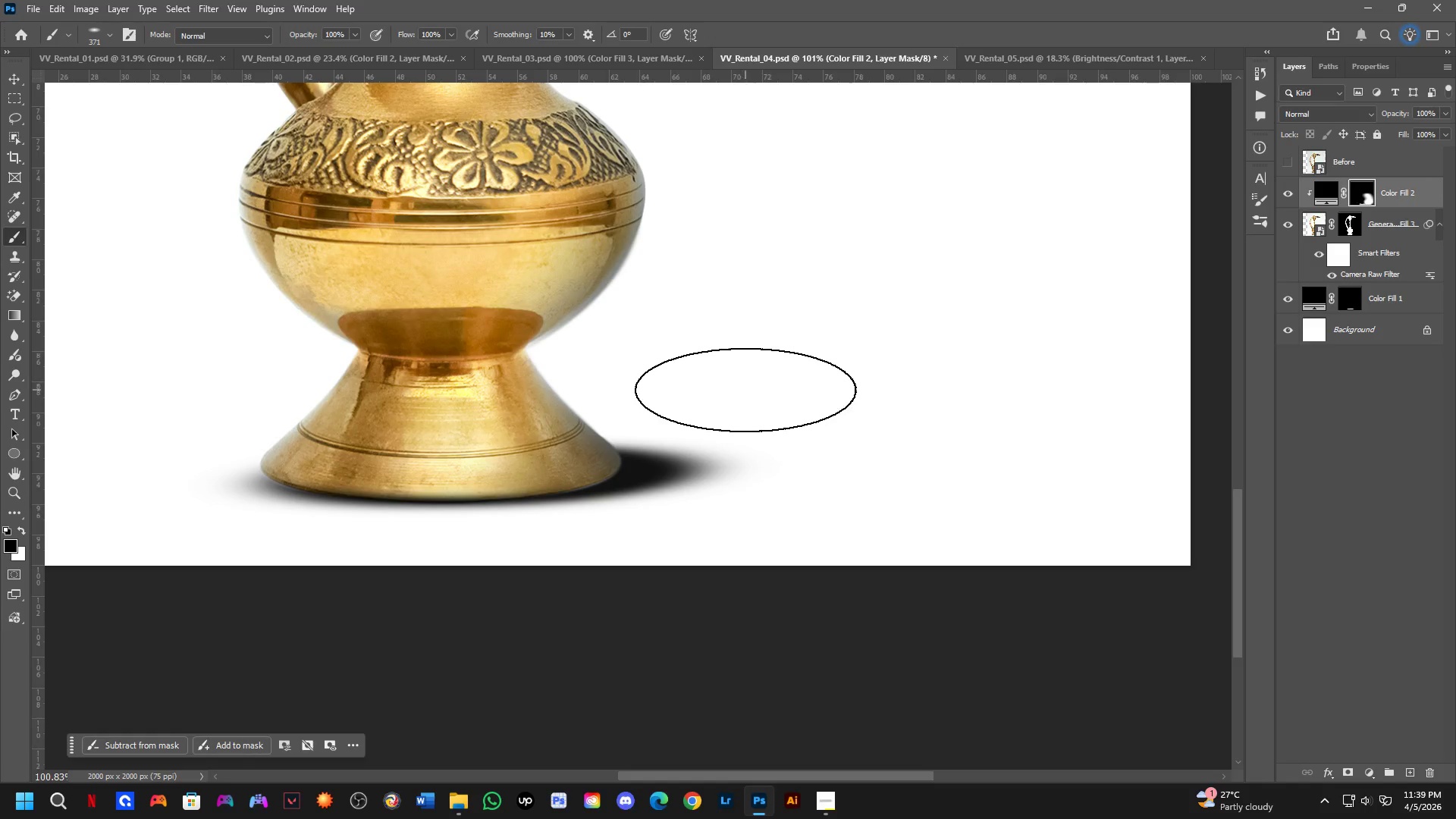 
left_click_drag(start_coordinate=[756, 400], to_coordinate=[782, 425])
 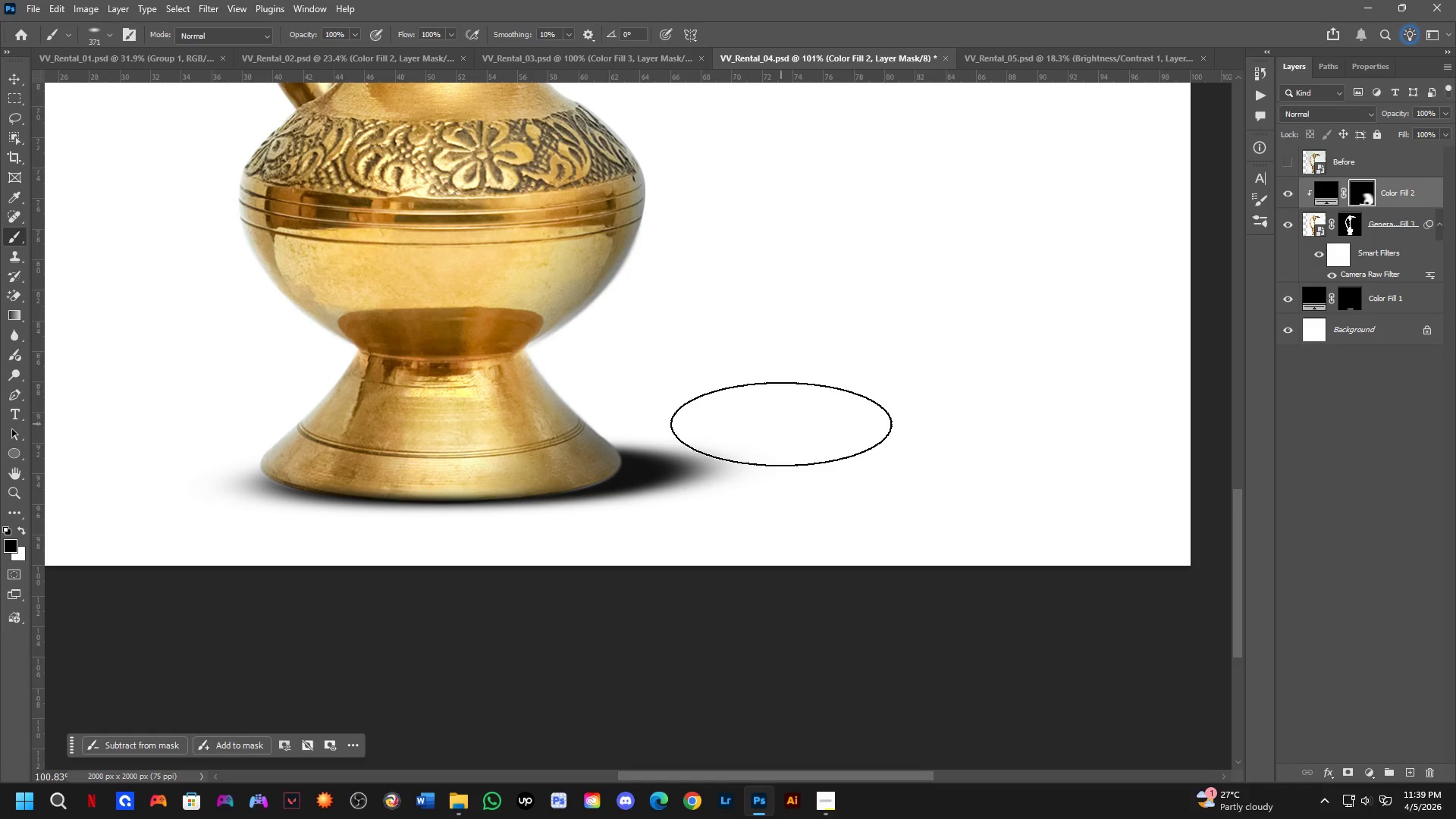 
key(Control+ControlLeft)
 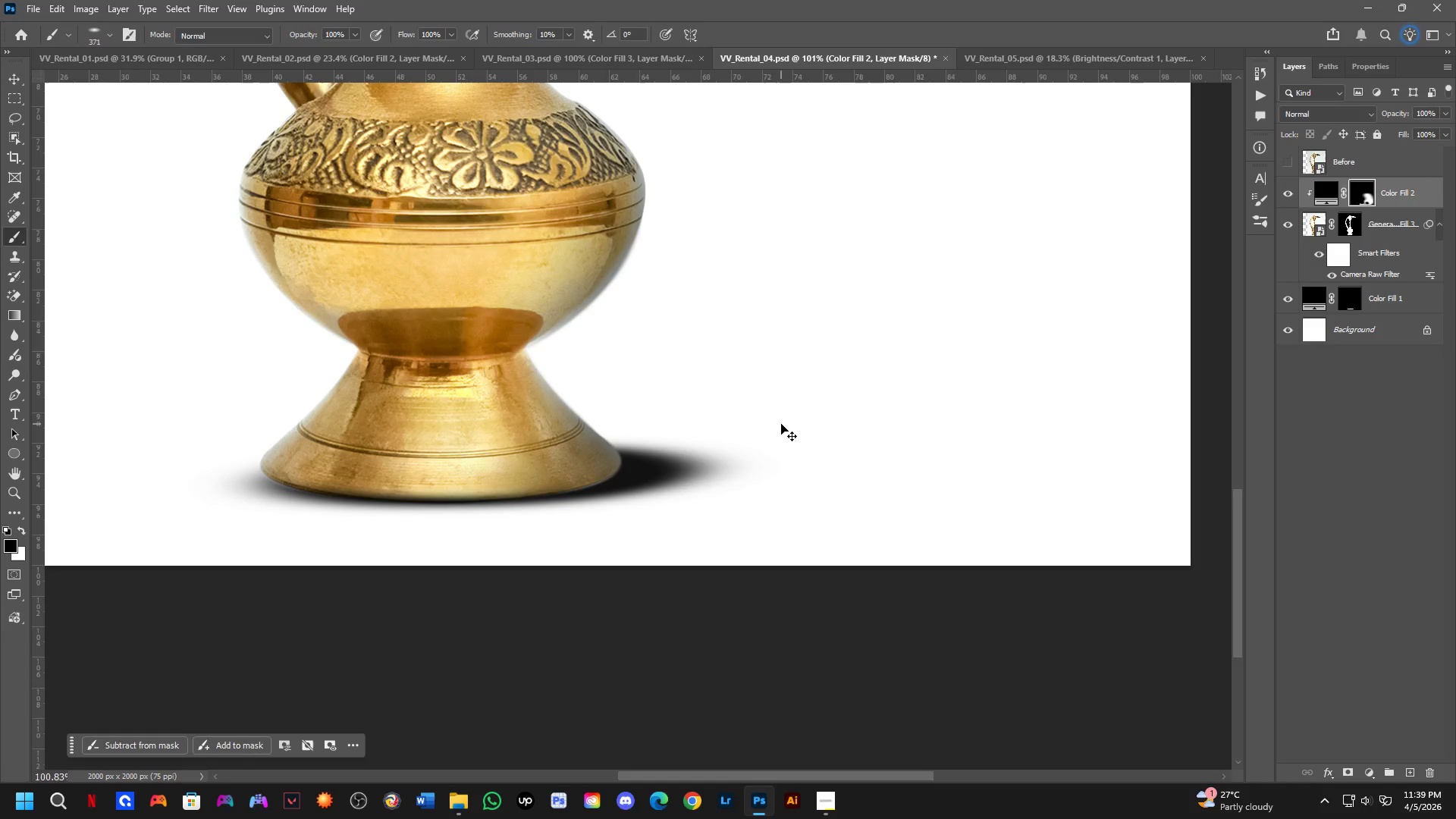 
key(Control+Z)
 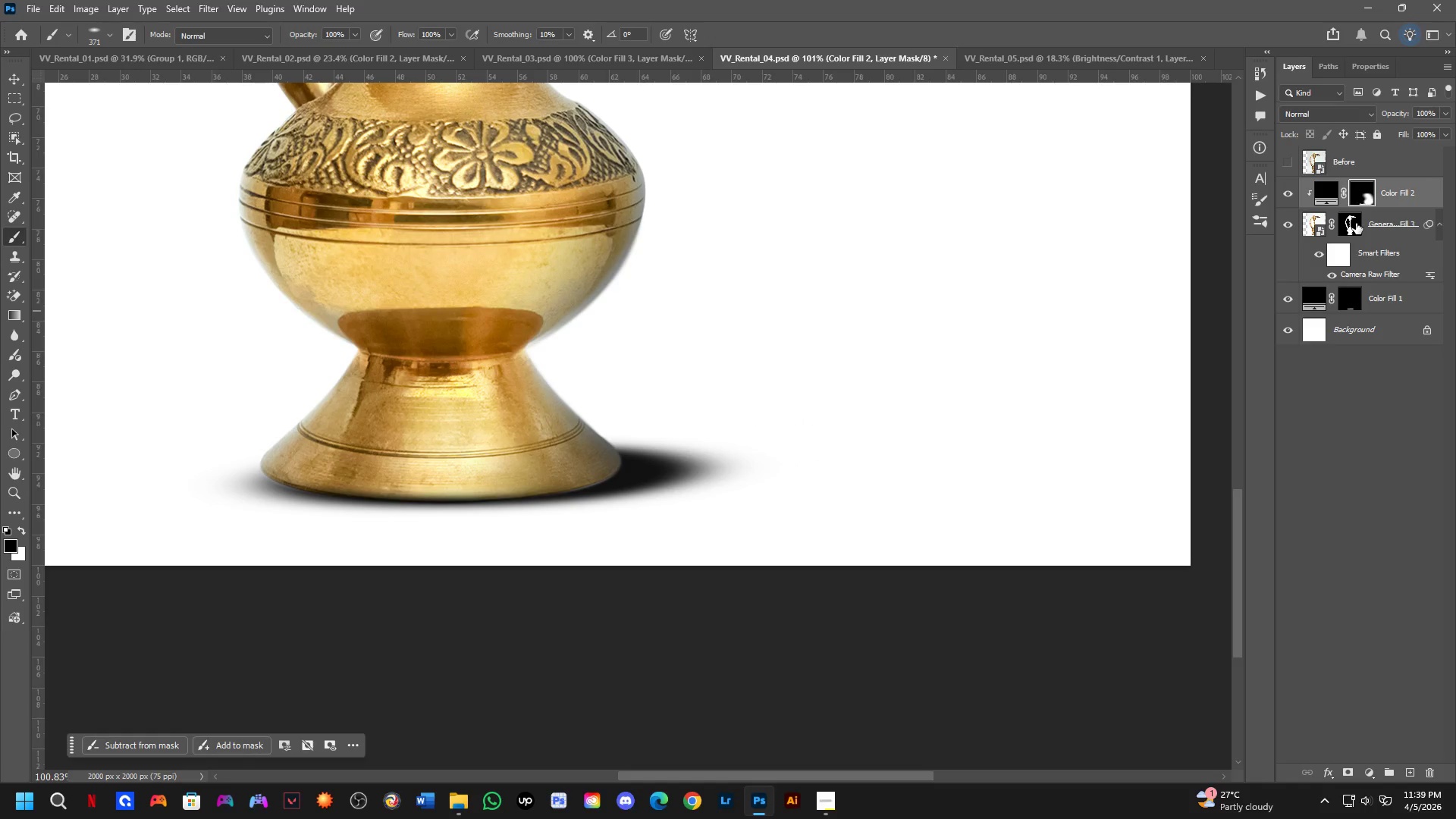 
left_click([1357, 303])
 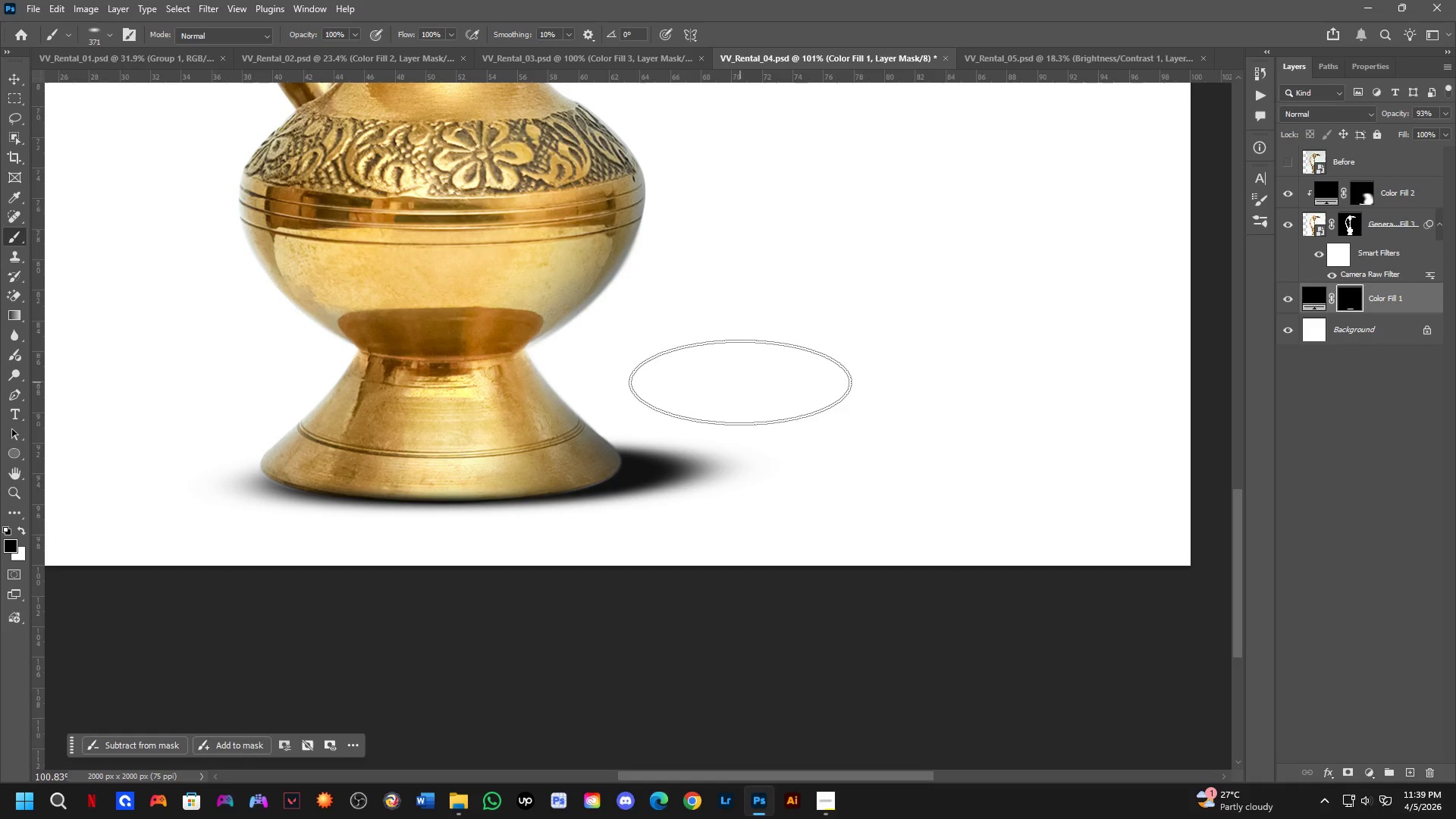 
left_click_drag(start_coordinate=[758, 414], to_coordinate=[780, 516])
 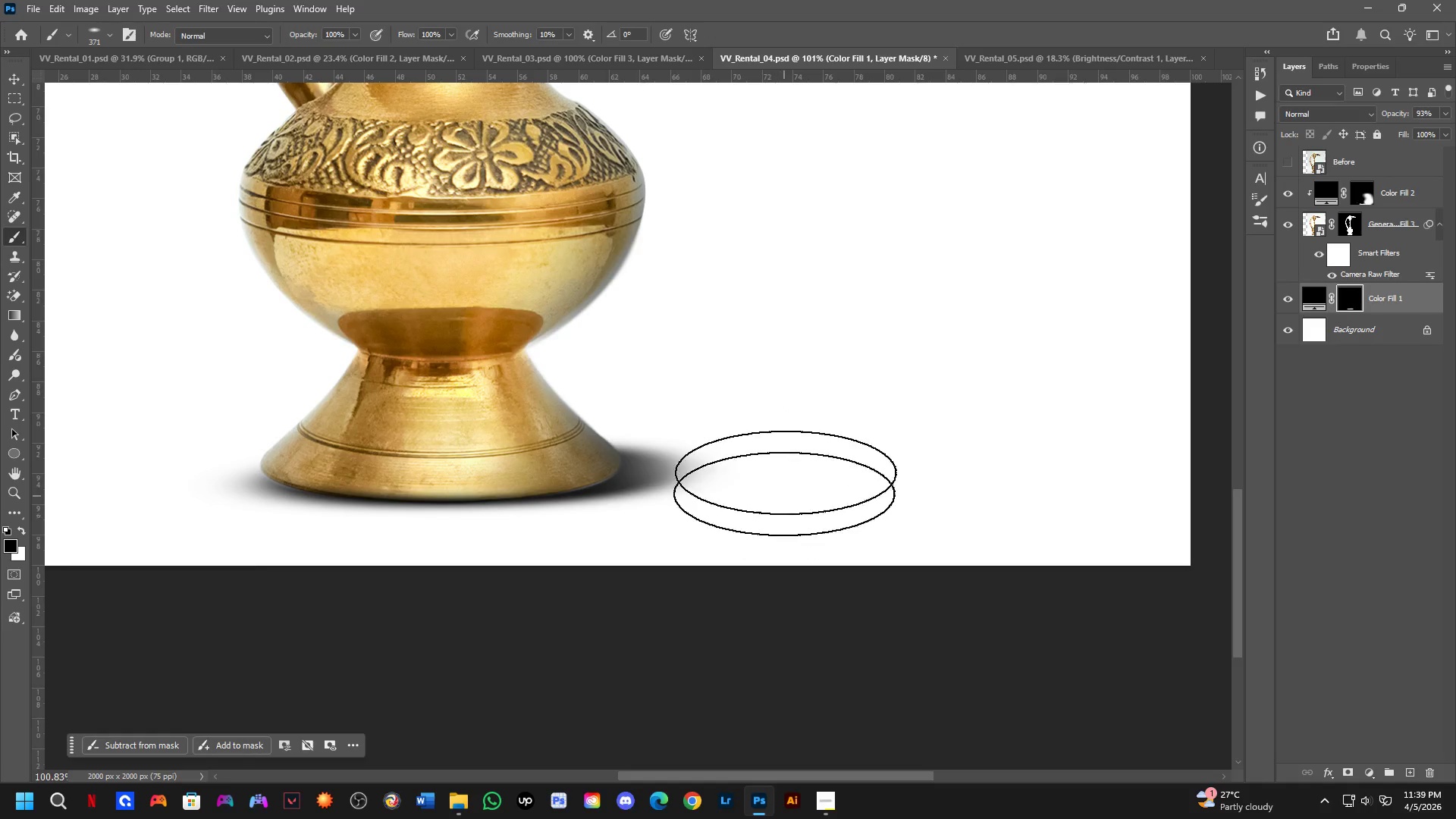 
key(Control+ControlLeft)
 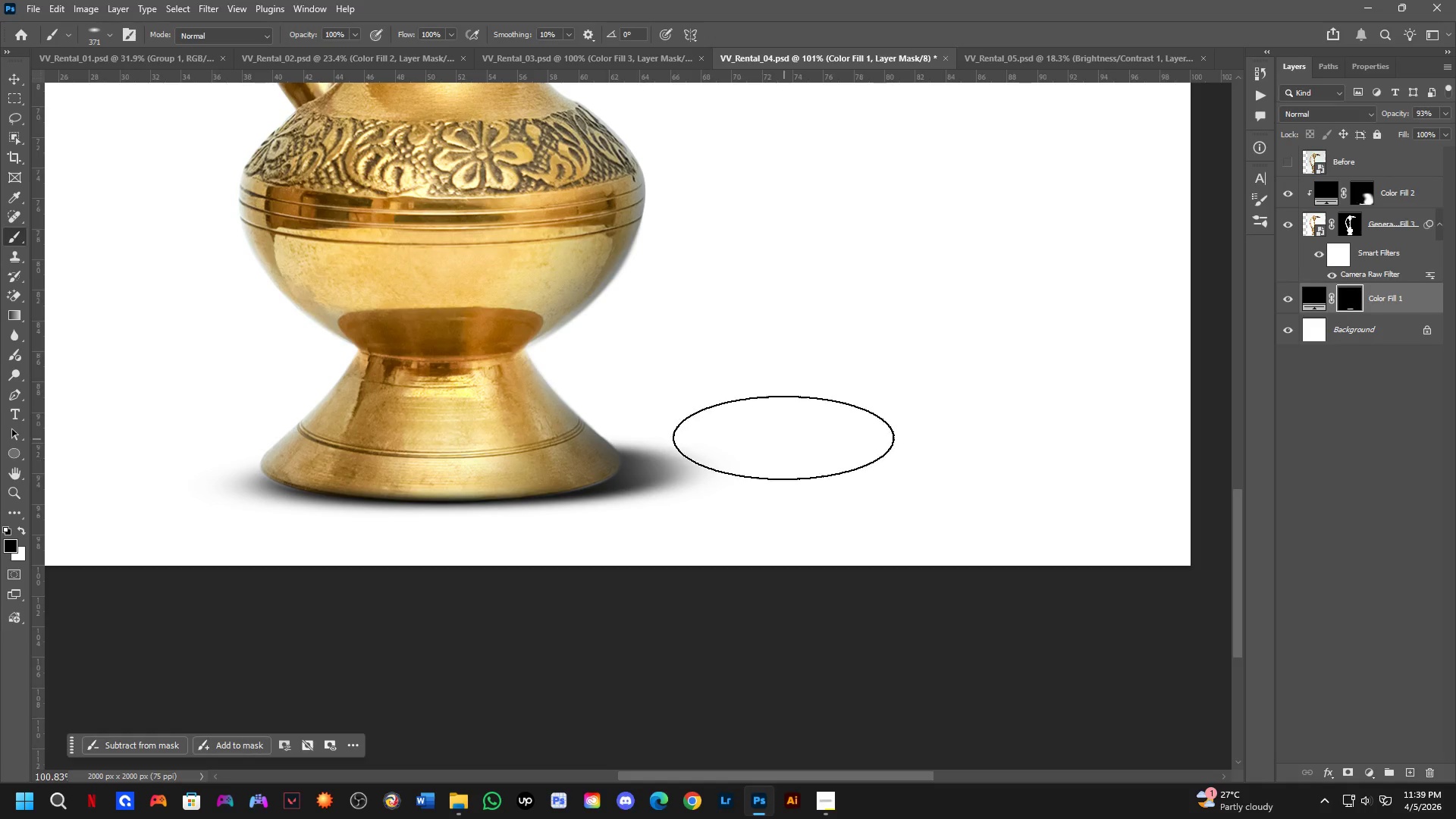 
key(Control+Z)
 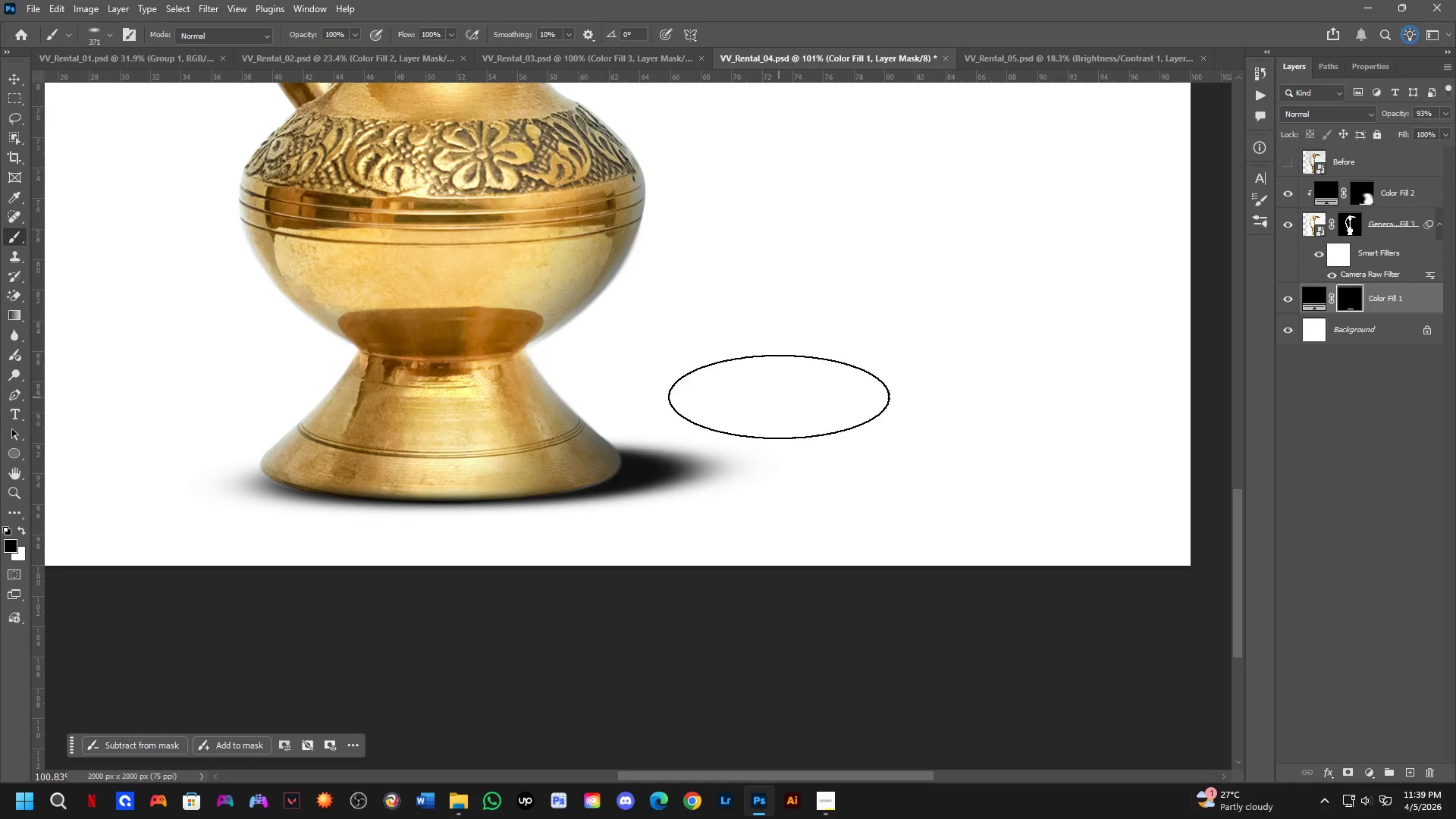 
left_click_drag(start_coordinate=[789, 397], to_coordinate=[804, 538])
 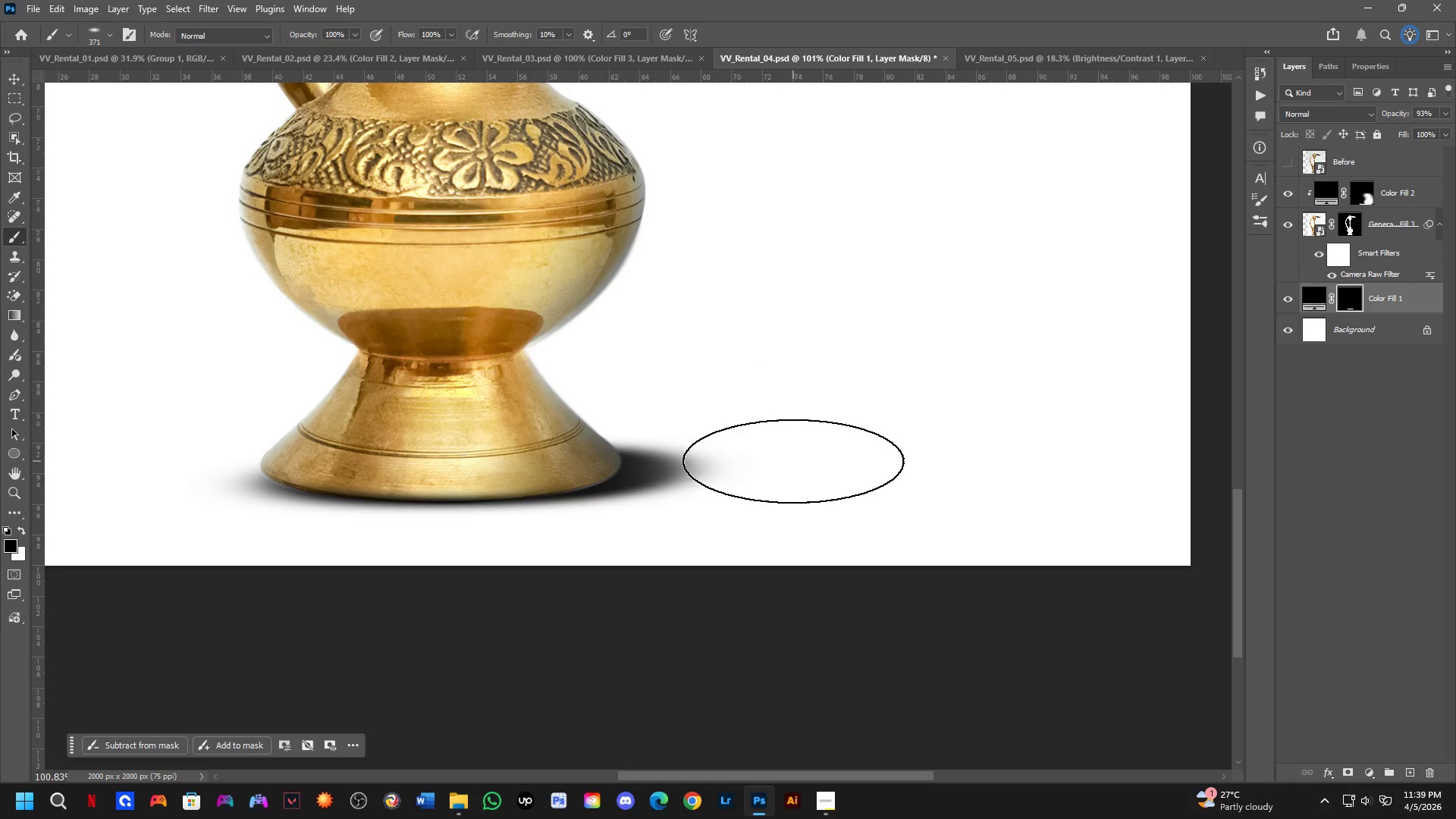 
left_click([793, 451])
 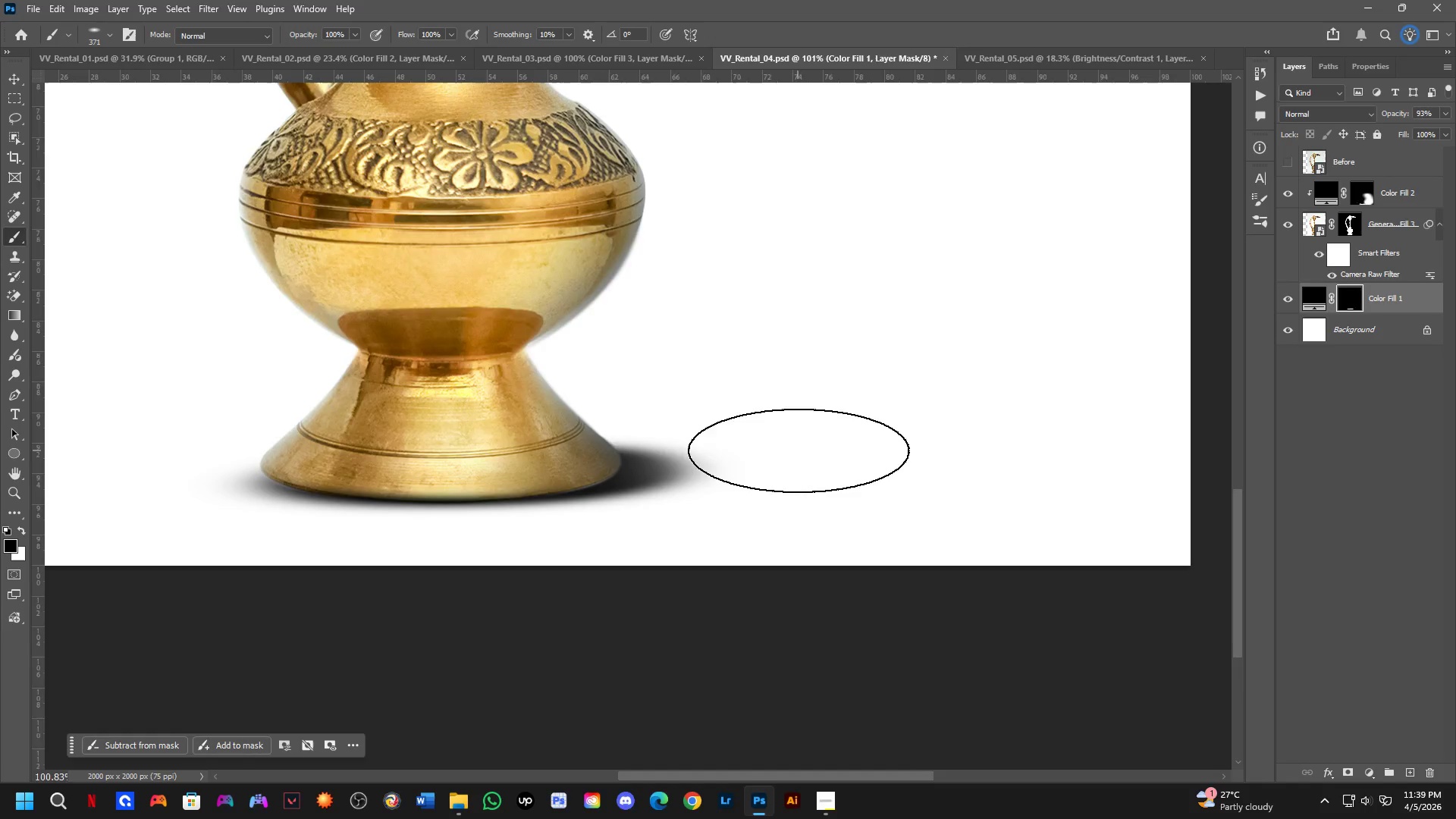 
scroll: coordinate [795, 505], scroll_direction: down, amount: 4.0
 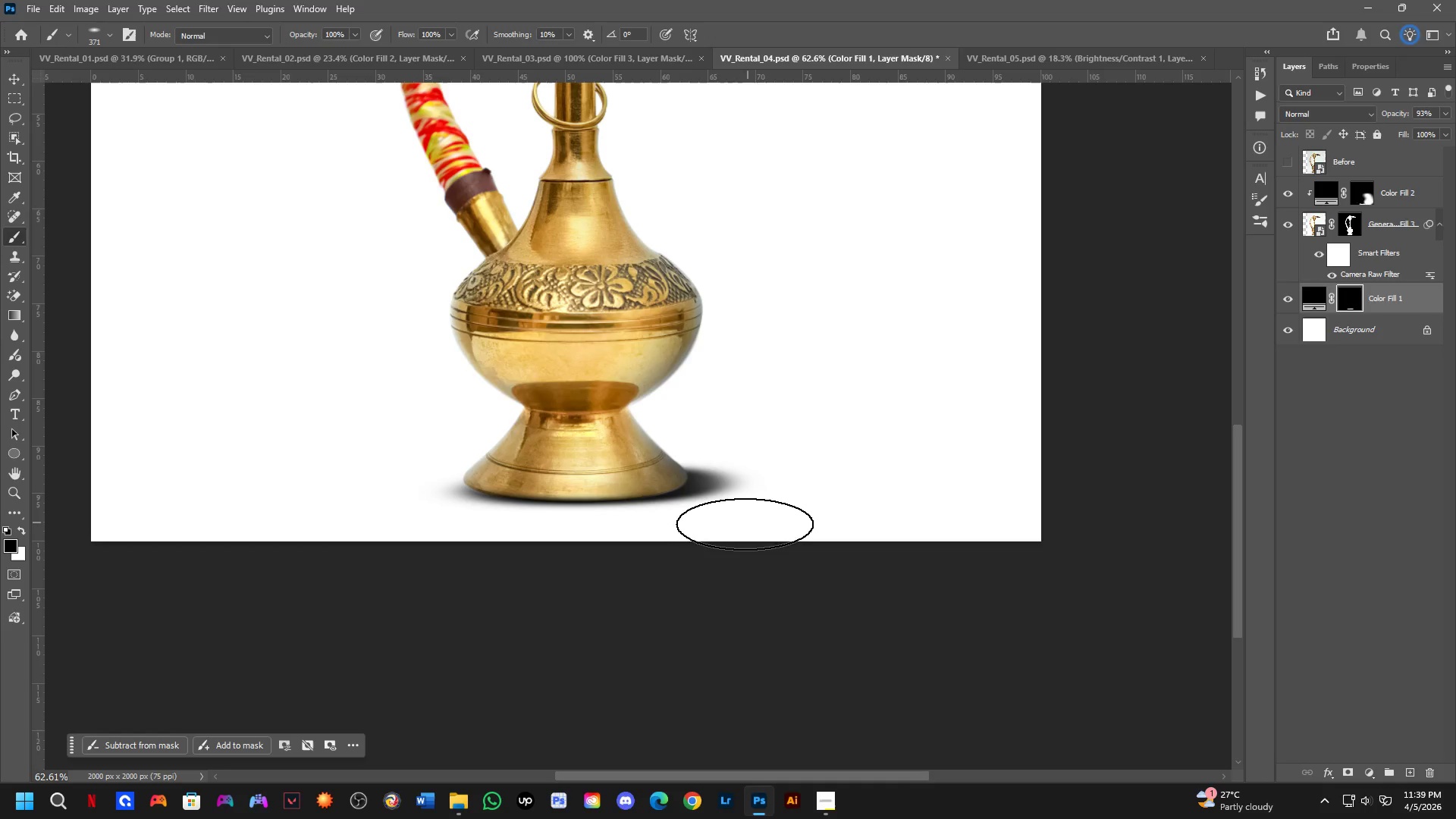 
left_click([718, 526])
 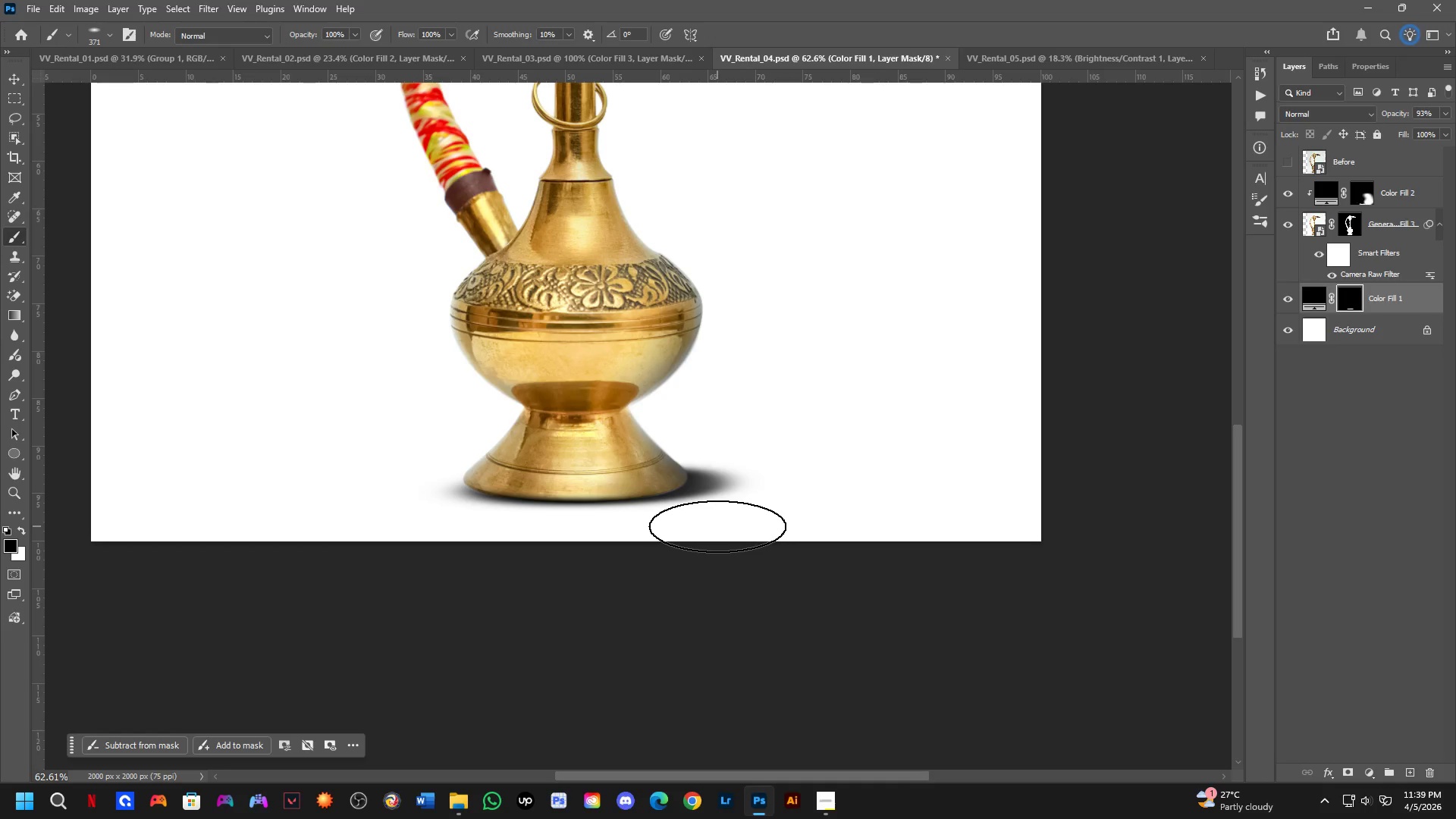 
key(Alt+AltLeft)
 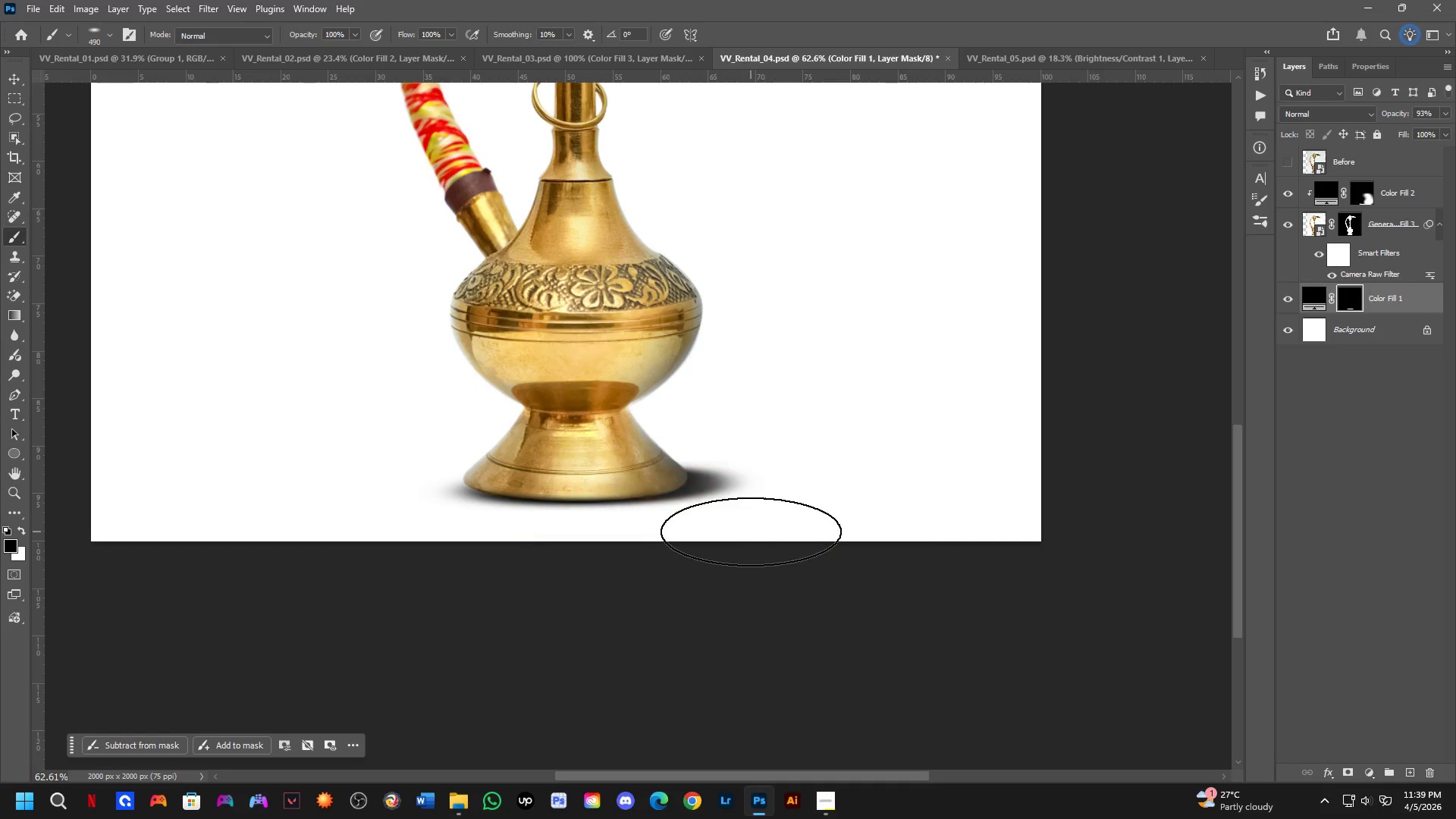 
left_click_drag(start_coordinate=[751, 532], to_coordinate=[734, 532])
 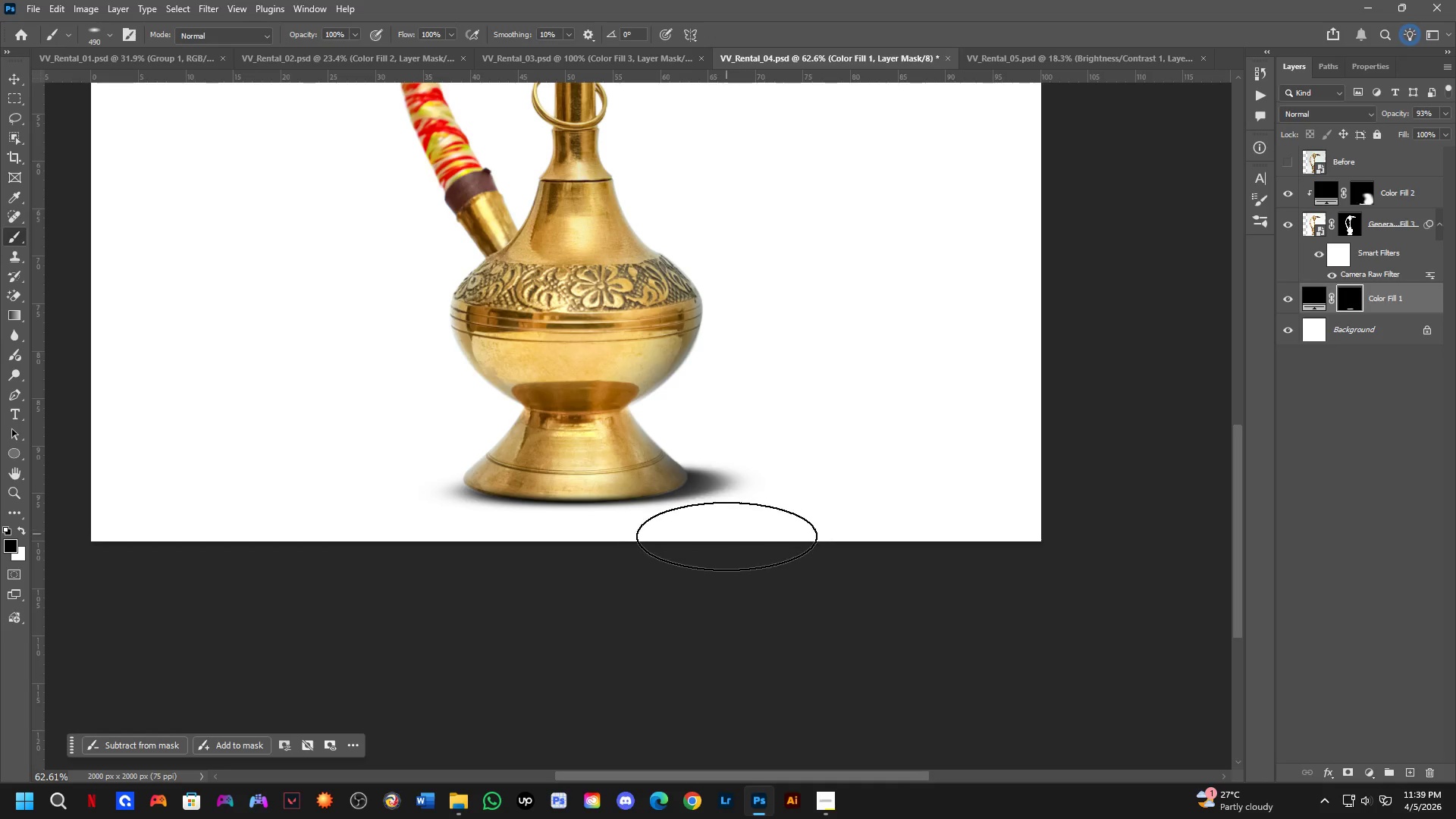 
scroll: coordinate [813, 432], scroll_direction: down, amount: 8.0
 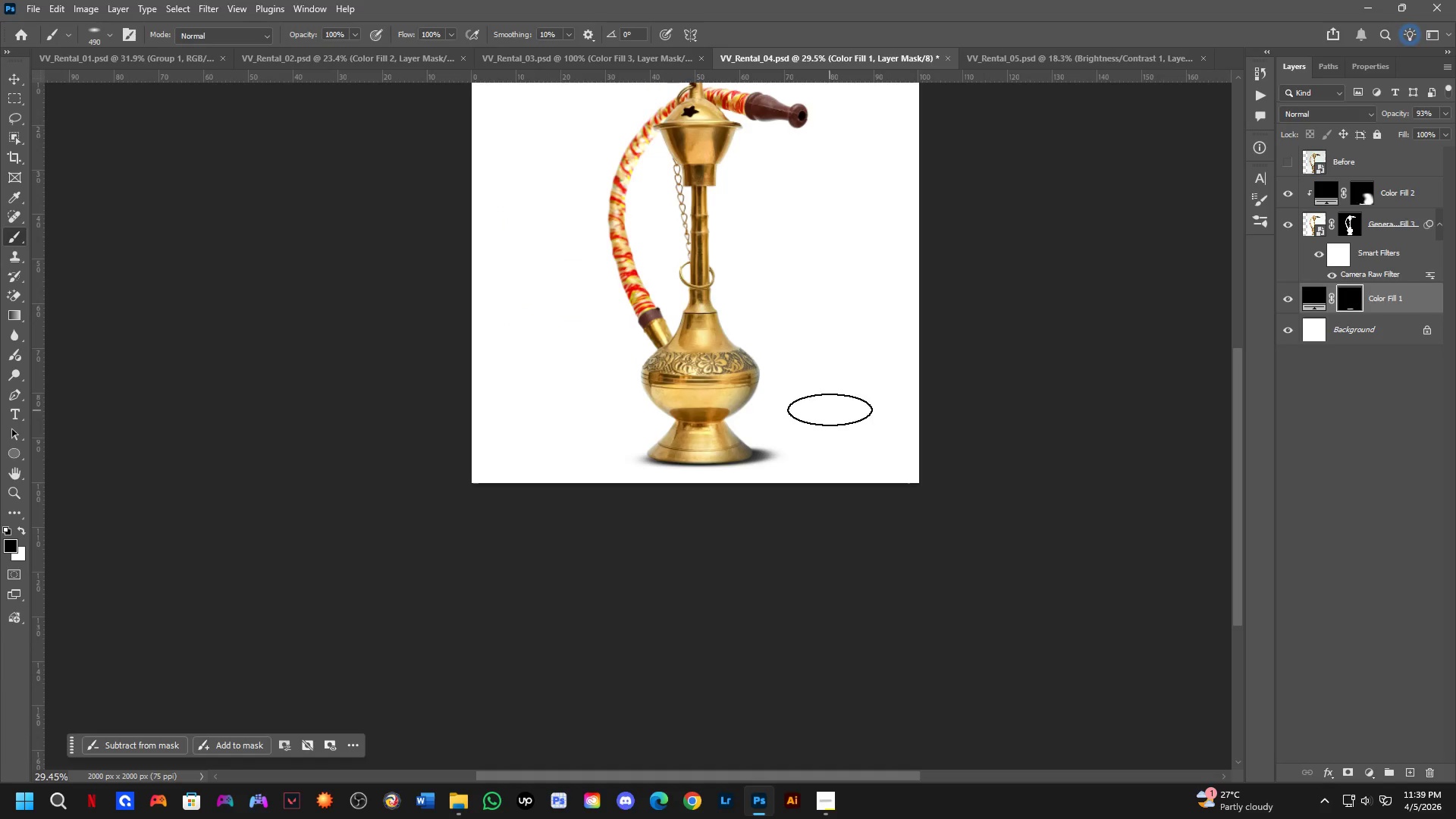 
scroll: coordinate [805, 366], scroll_direction: up, amount: 10.0
 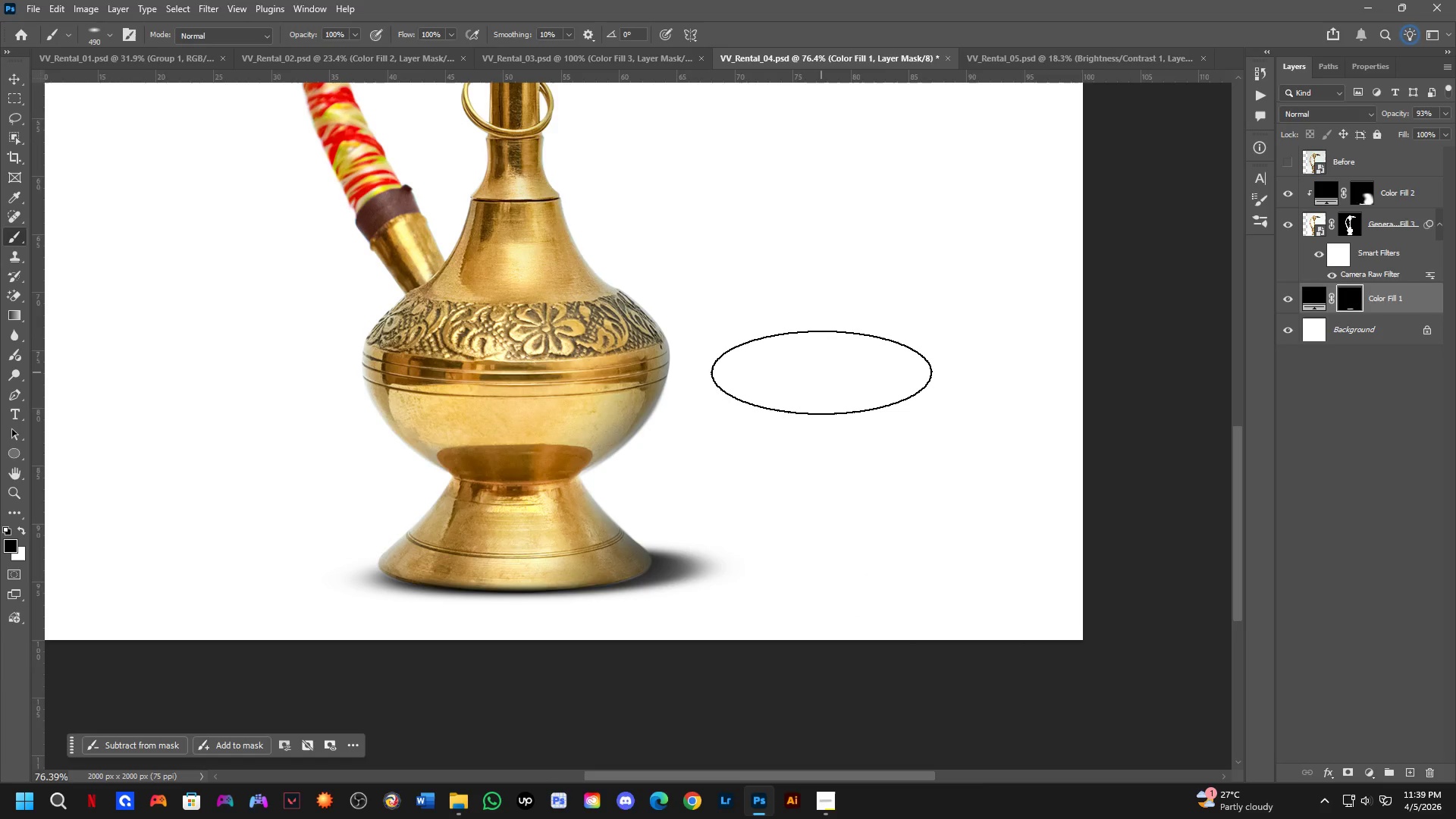 
key(Control+T)
 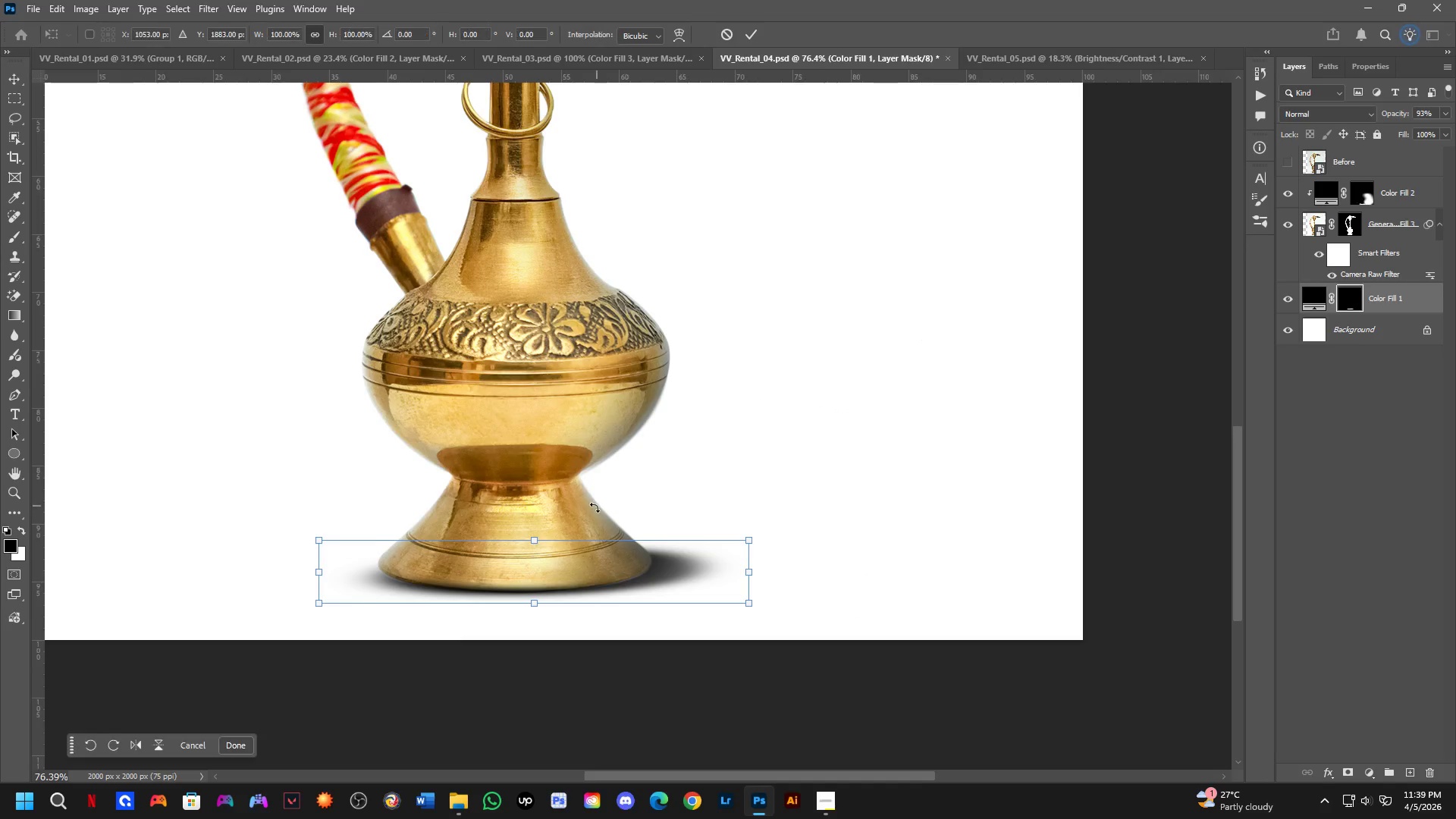 
hold_key(key=ShiftLeft, duration=1.31)
 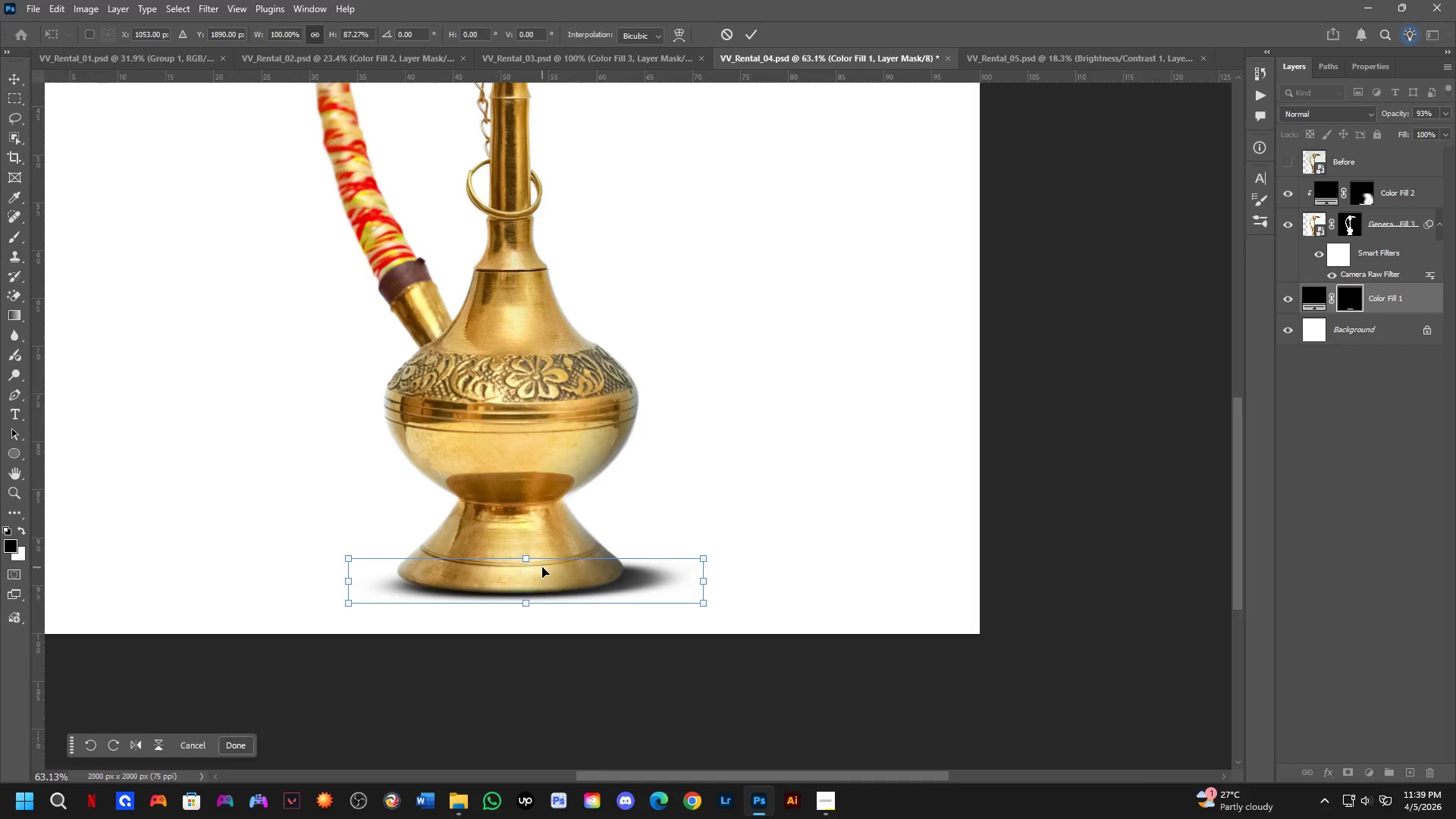 
scroll: coordinate [580, 510], scroll_direction: up, amount: 2.0
 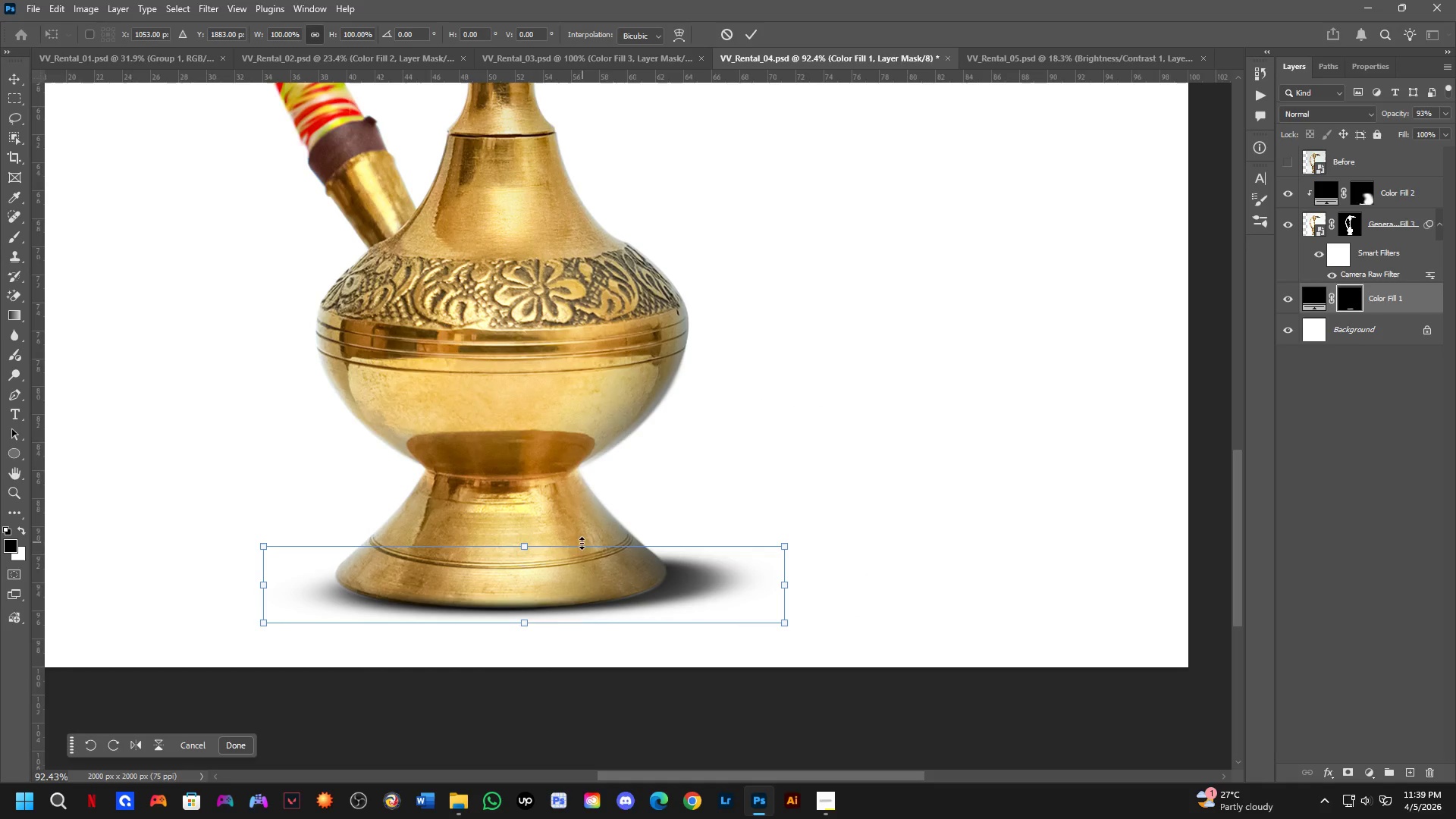 
left_click_drag(start_coordinate=[524, 551], to_coordinate=[523, 560])
 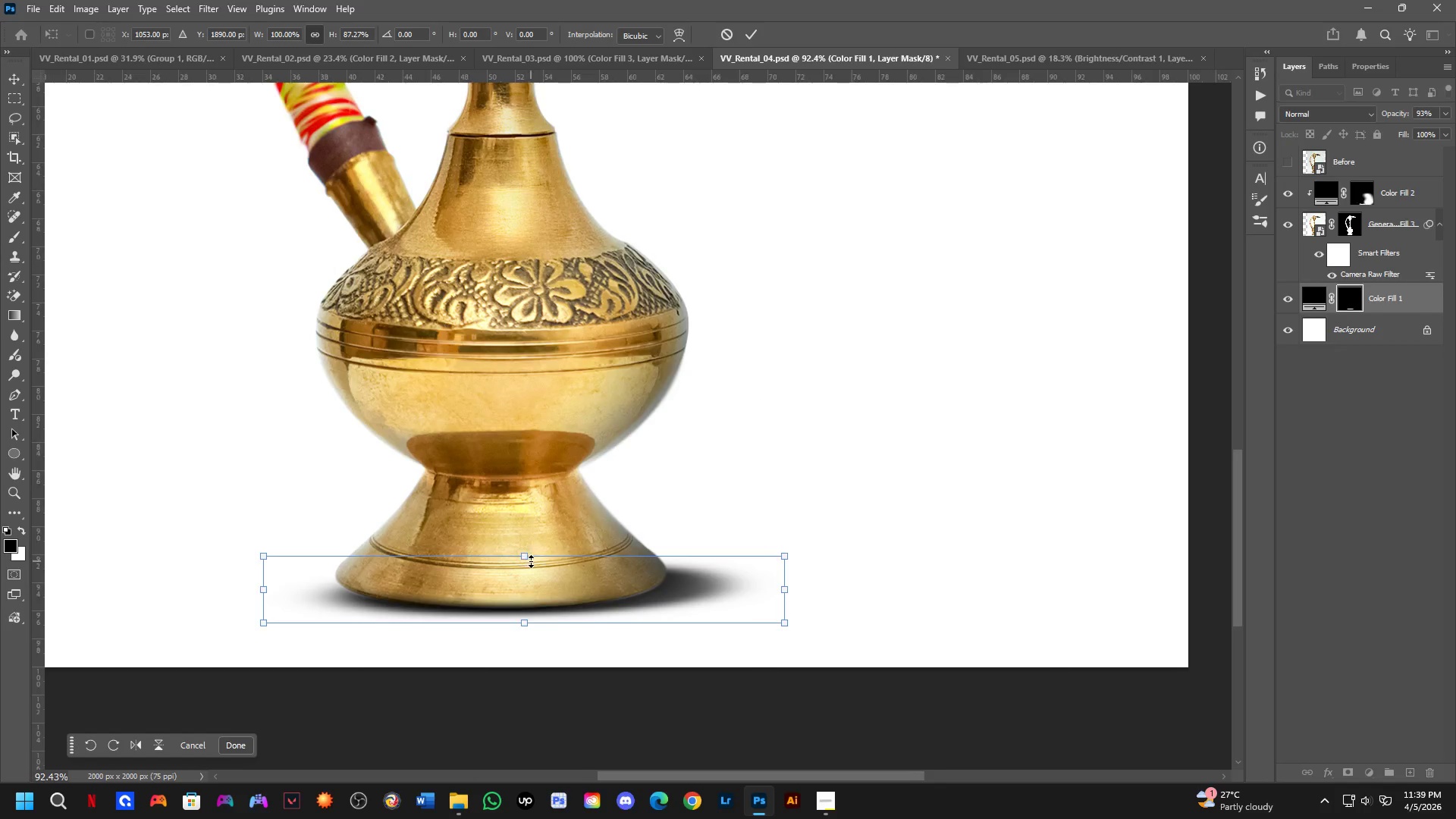 
scroll: coordinate [532, 561], scroll_direction: down, amount: 4.0
 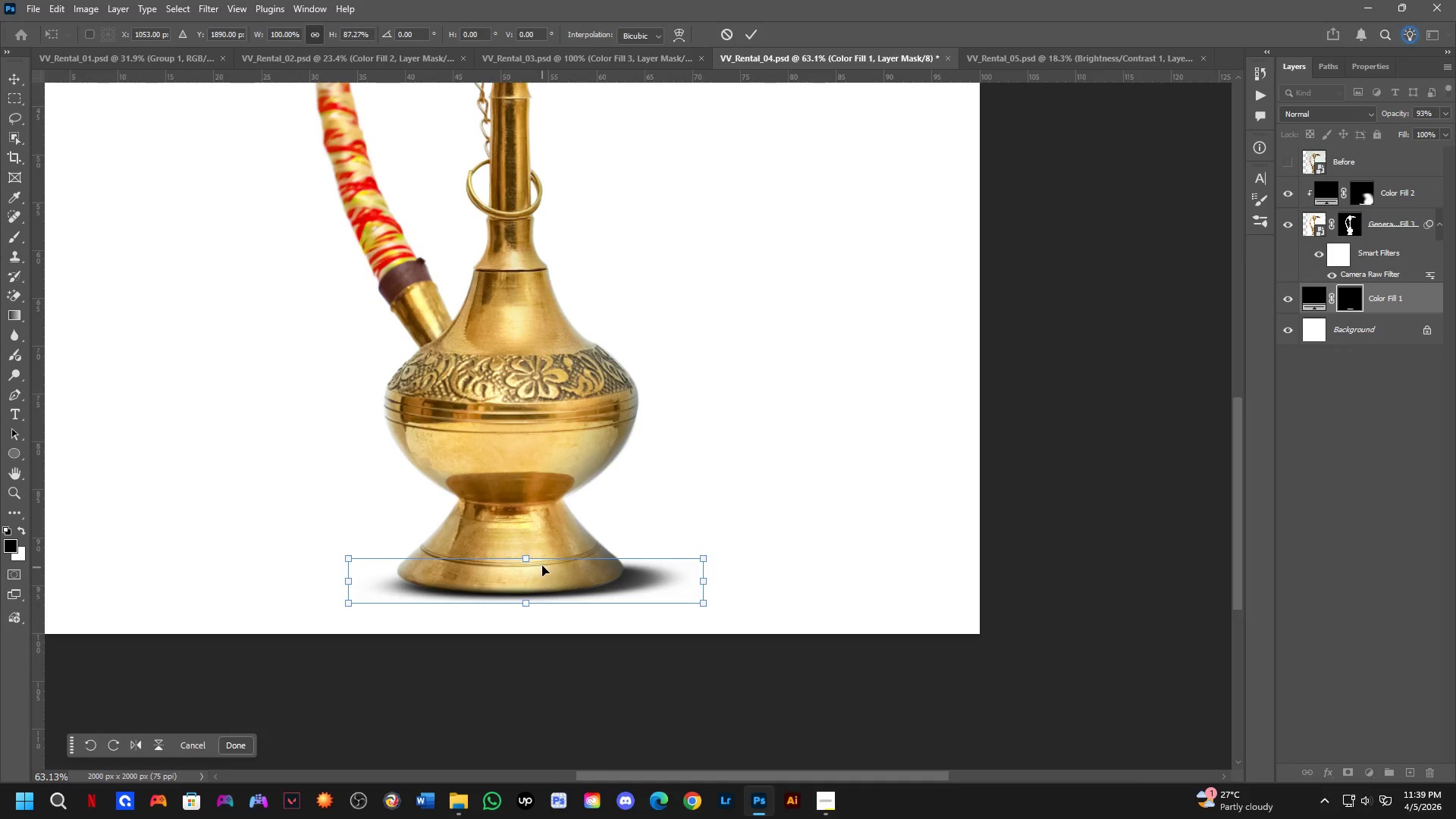 
scroll: coordinate [534, 554], scroll_direction: up, amount: 4.0
 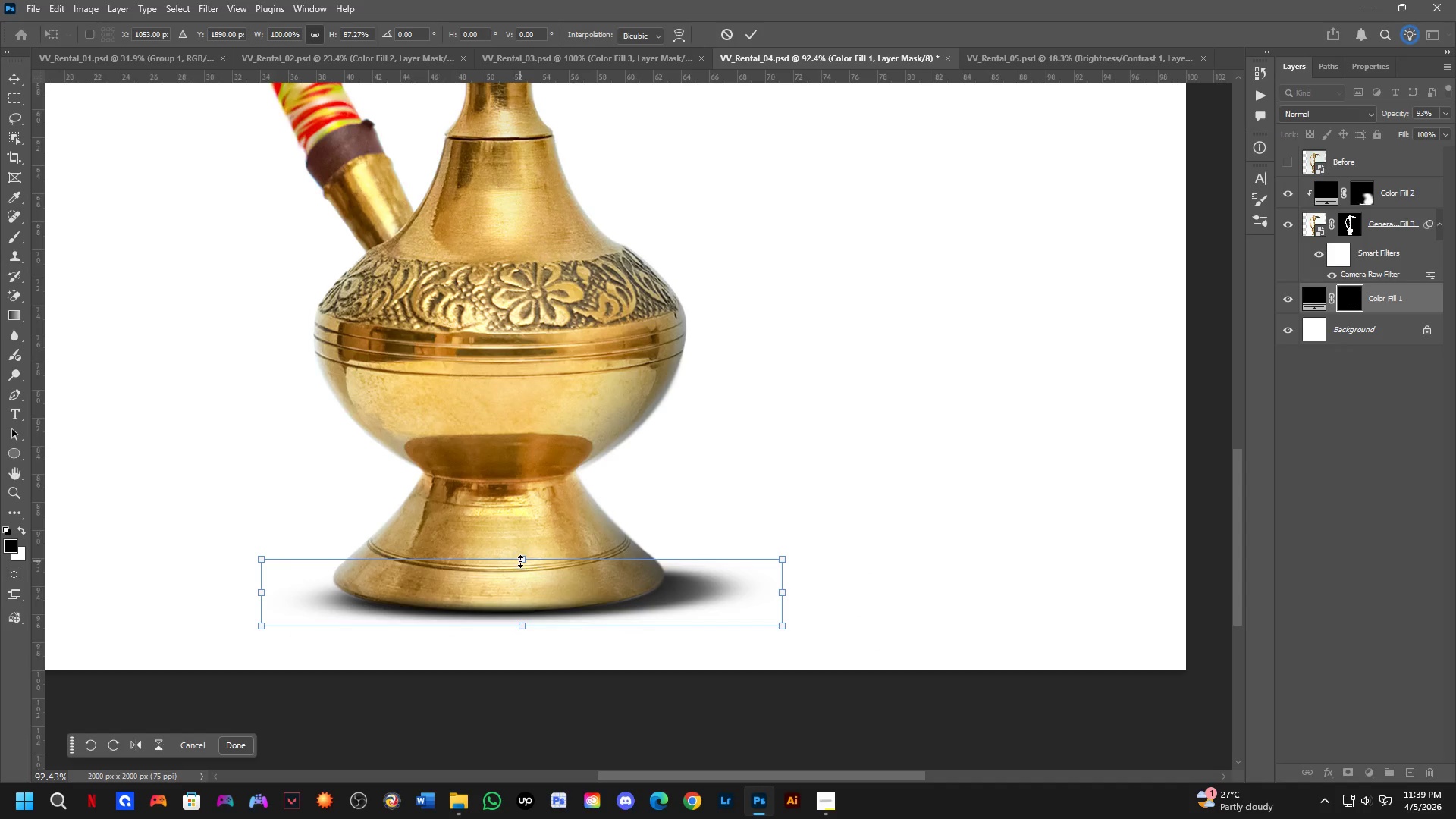 
hold_key(key=ShiftLeft, duration=0.59)
left_click_drag(start_coordinate=[520, 561], to_coordinate=[523, 569])
 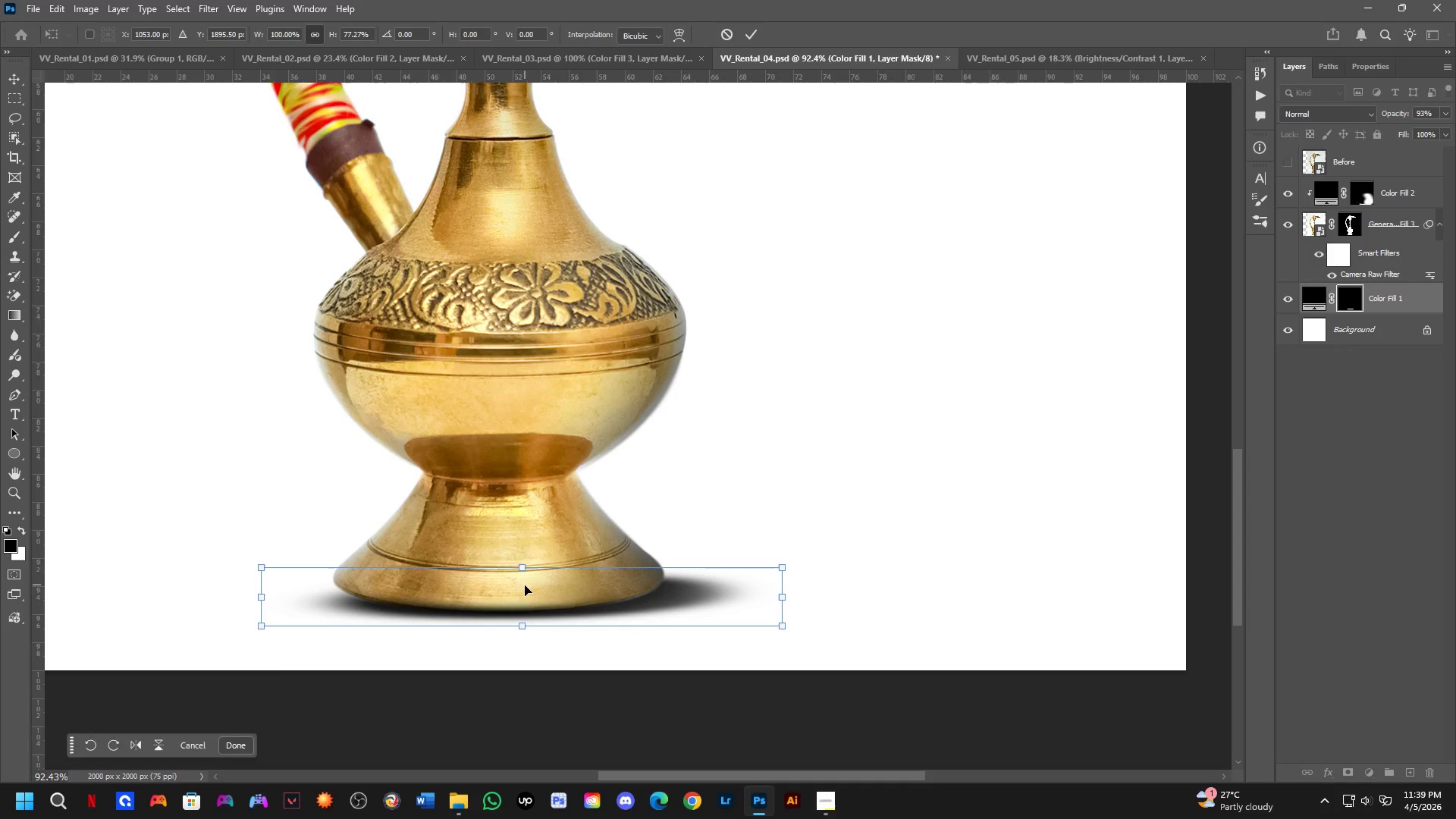 
hold_key(key=ControlLeft, duration=1.05)
left_click_drag(start_coordinate=[525, 585], to_coordinate=[524, 579])
 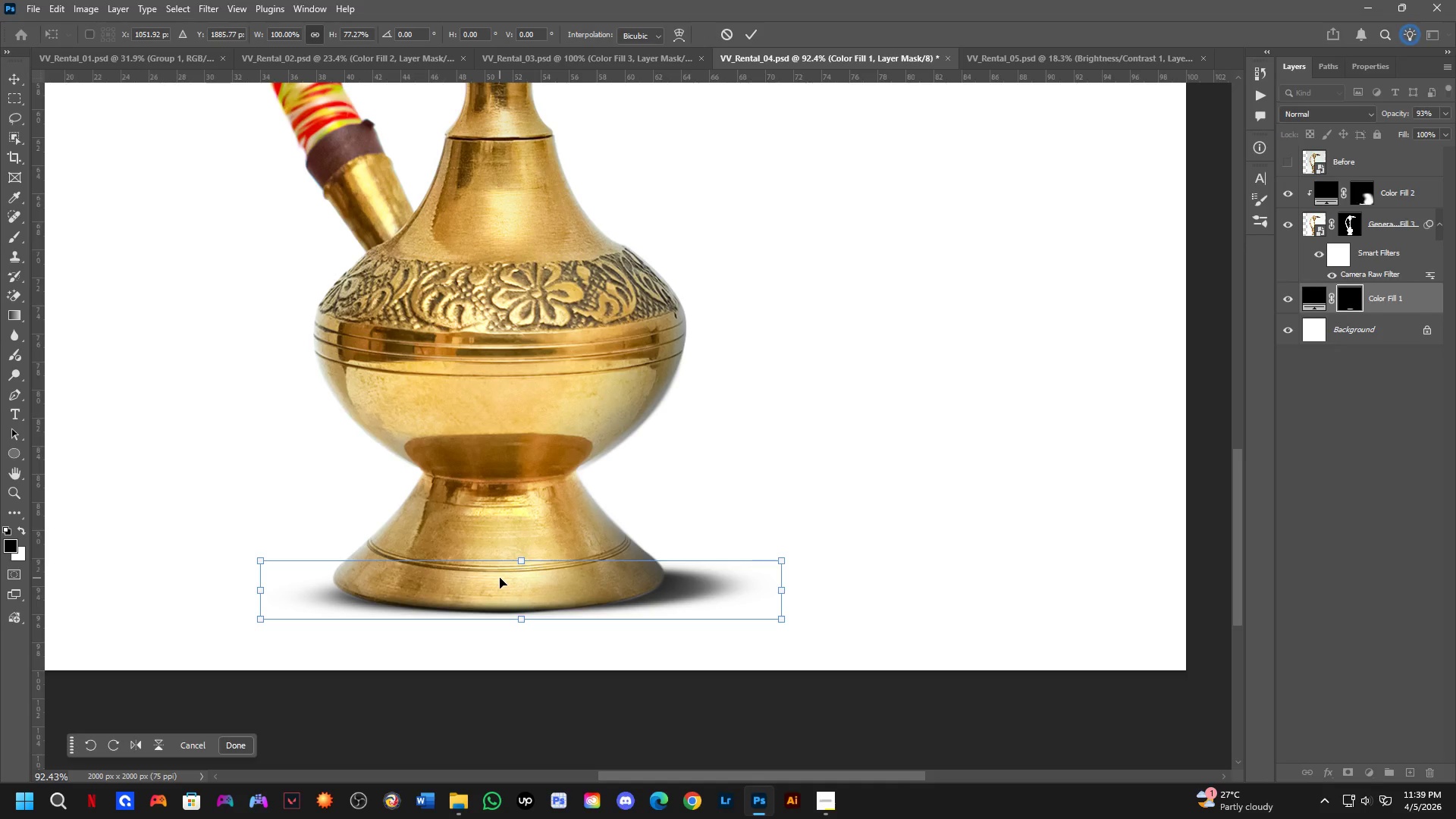 
key(NumpadEnter)
 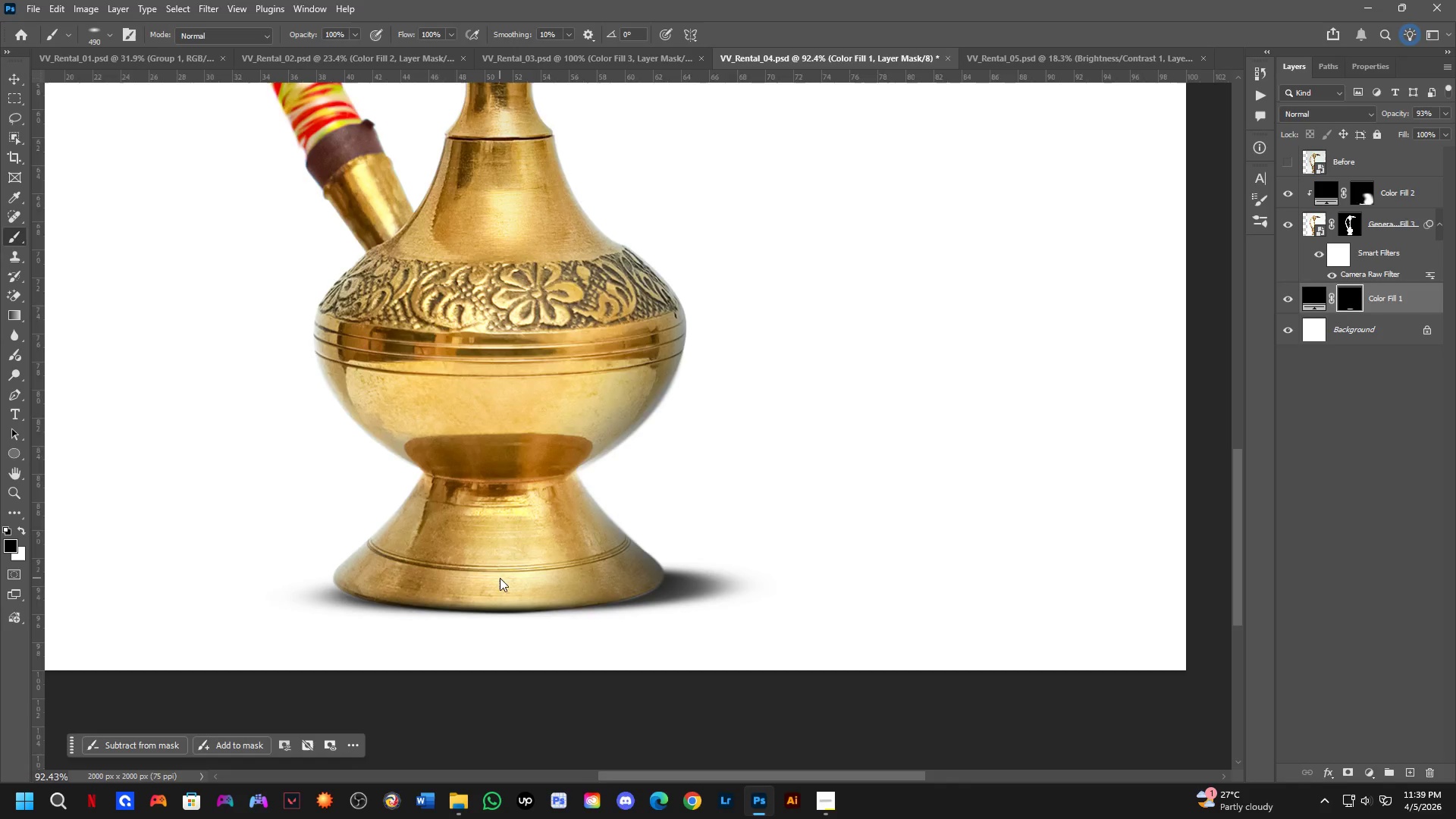 
scroll: coordinate [544, 532], scroll_direction: down, amount: 10.0
 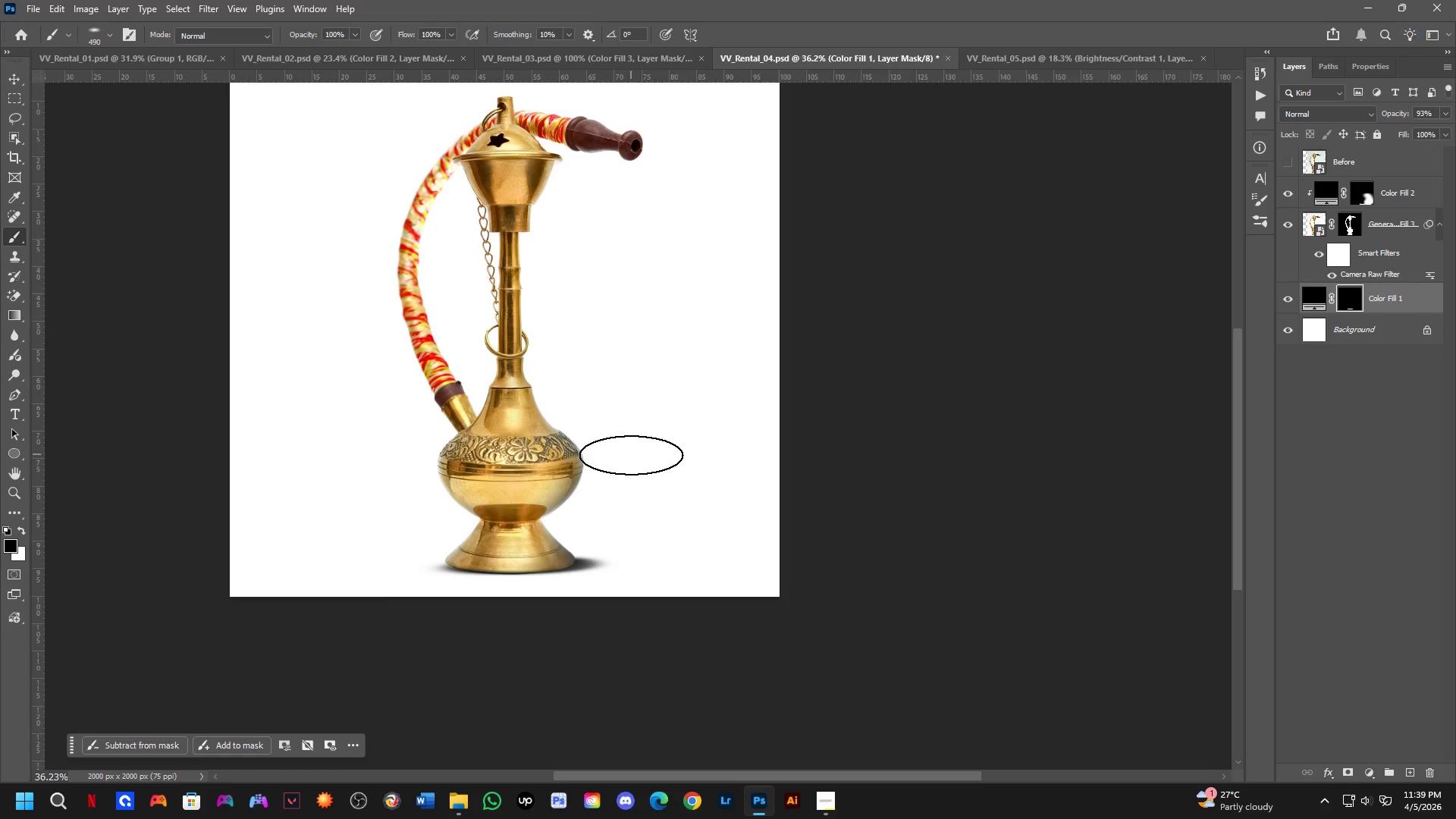 
scroll: coordinate [615, 494], scroll_direction: up, amount: 8.0
 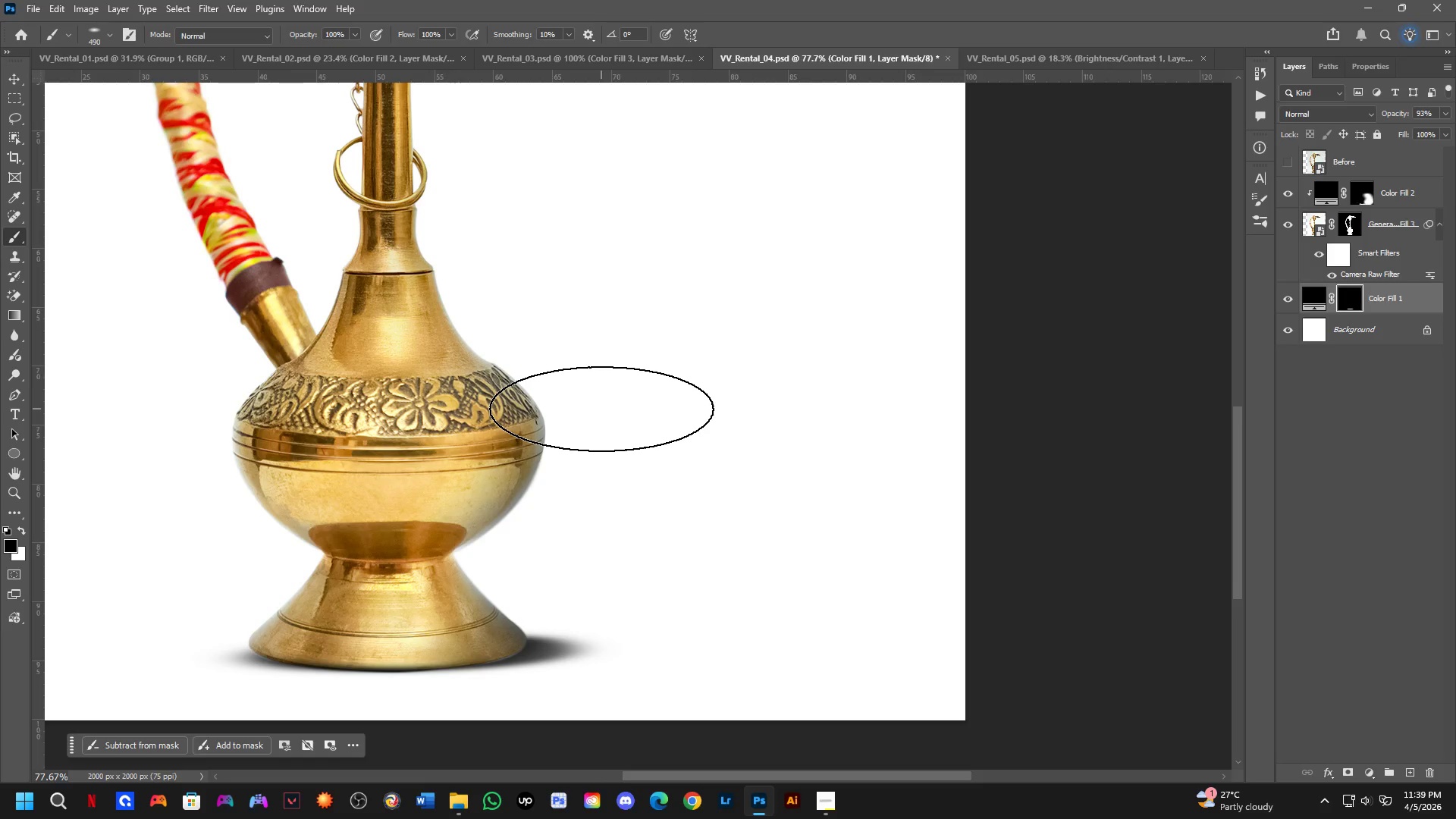 
scroll: coordinate [585, 364], scroll_direction: down, amount: 2.0
 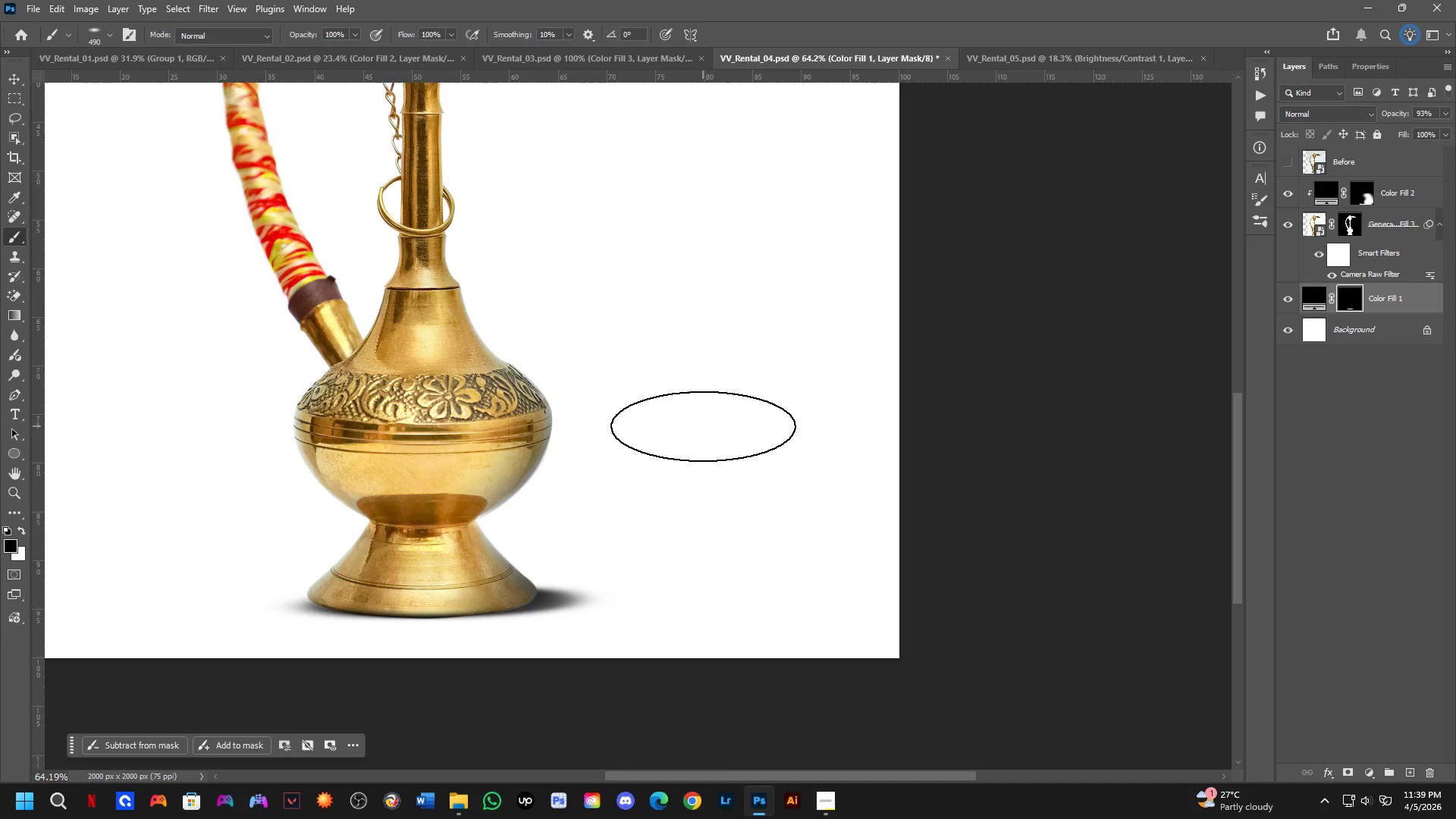 
wait(7.18)
 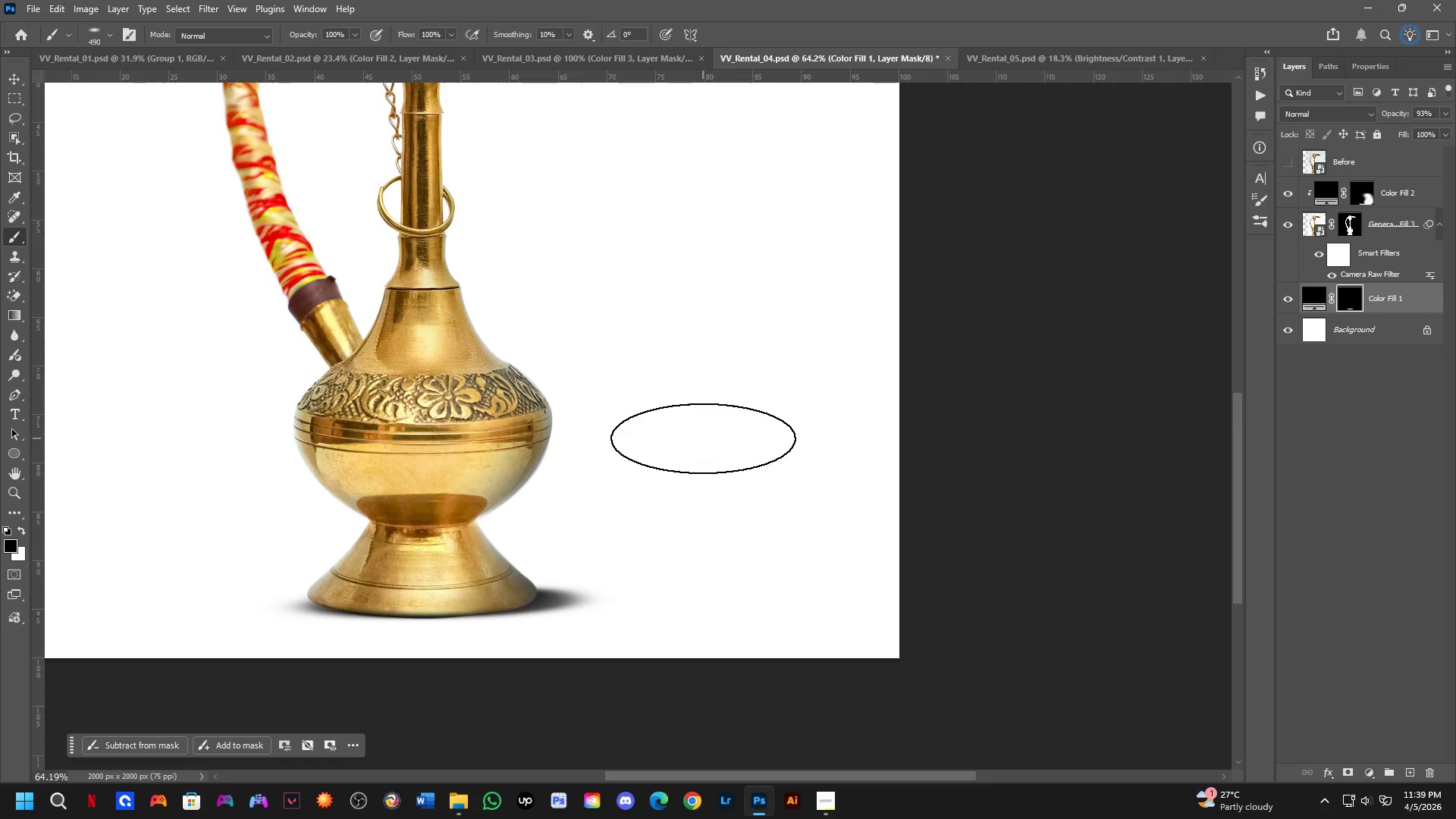 
scroll: coordinate [482, 579], scroll_direction: up, amount: 4.0
 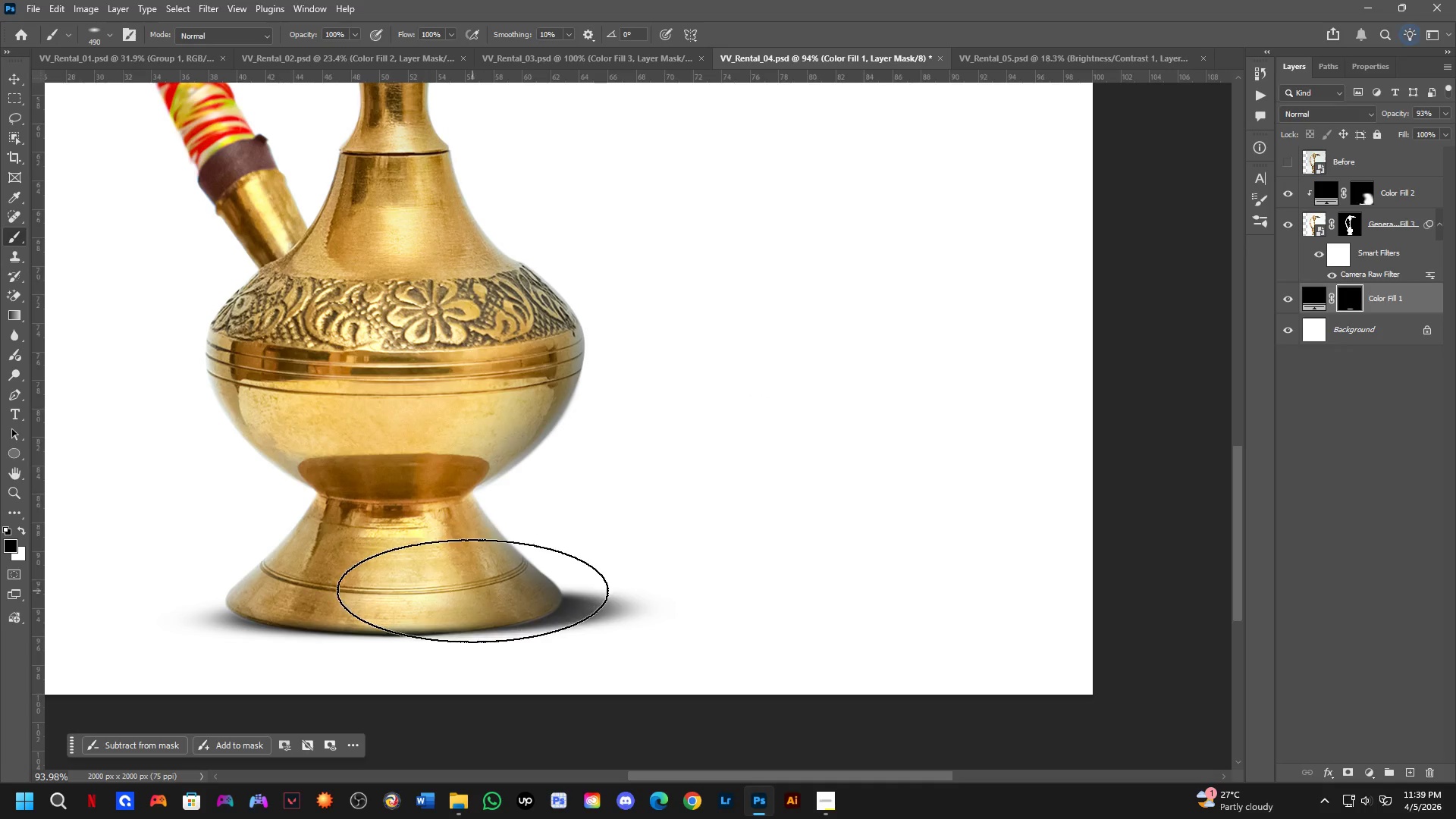 
hold_key(key=Space, duration=0.61)
 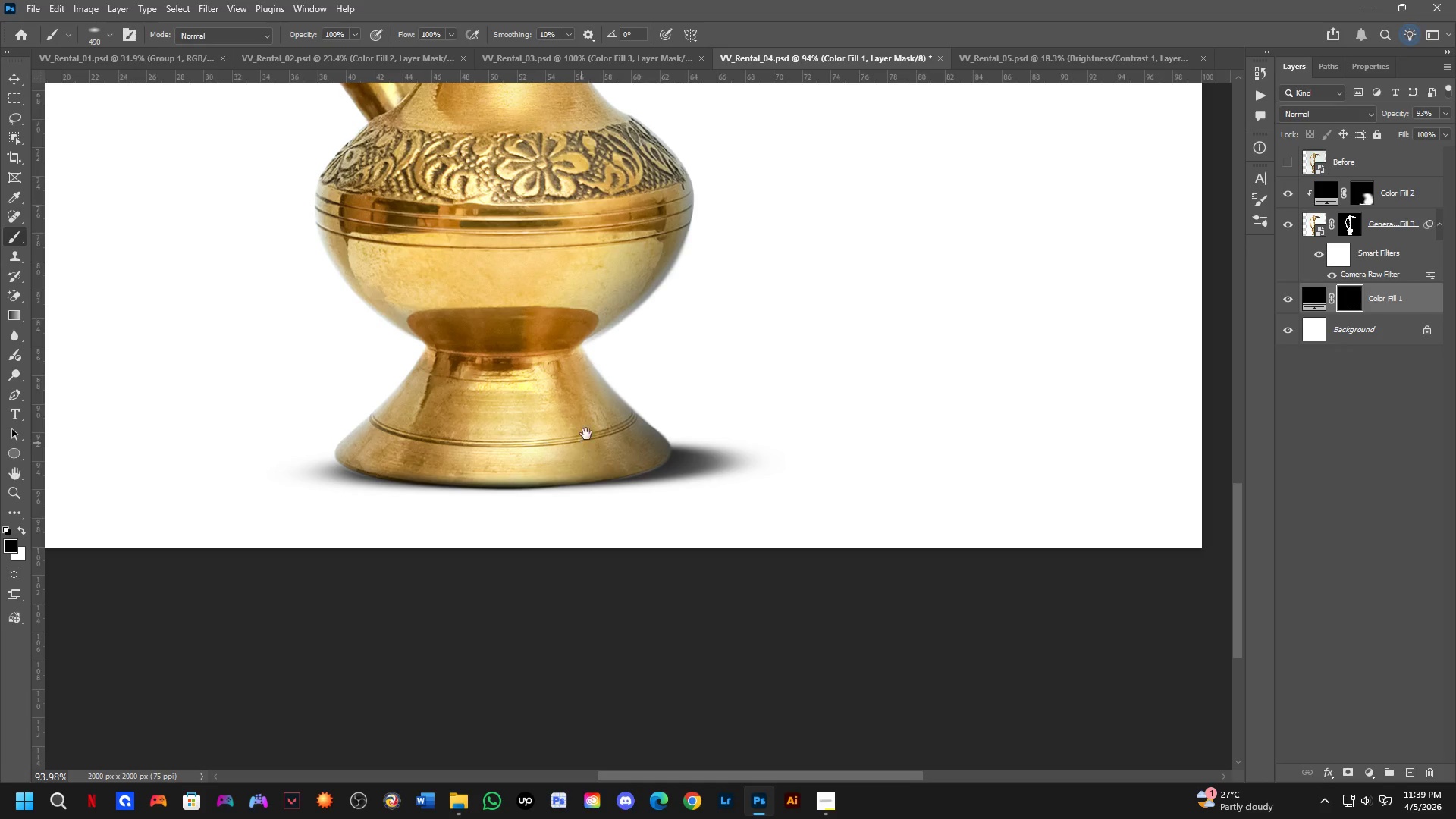 
left_click_drag(start_coordinate=[472, 590], to_coordinate=[601, 428])
 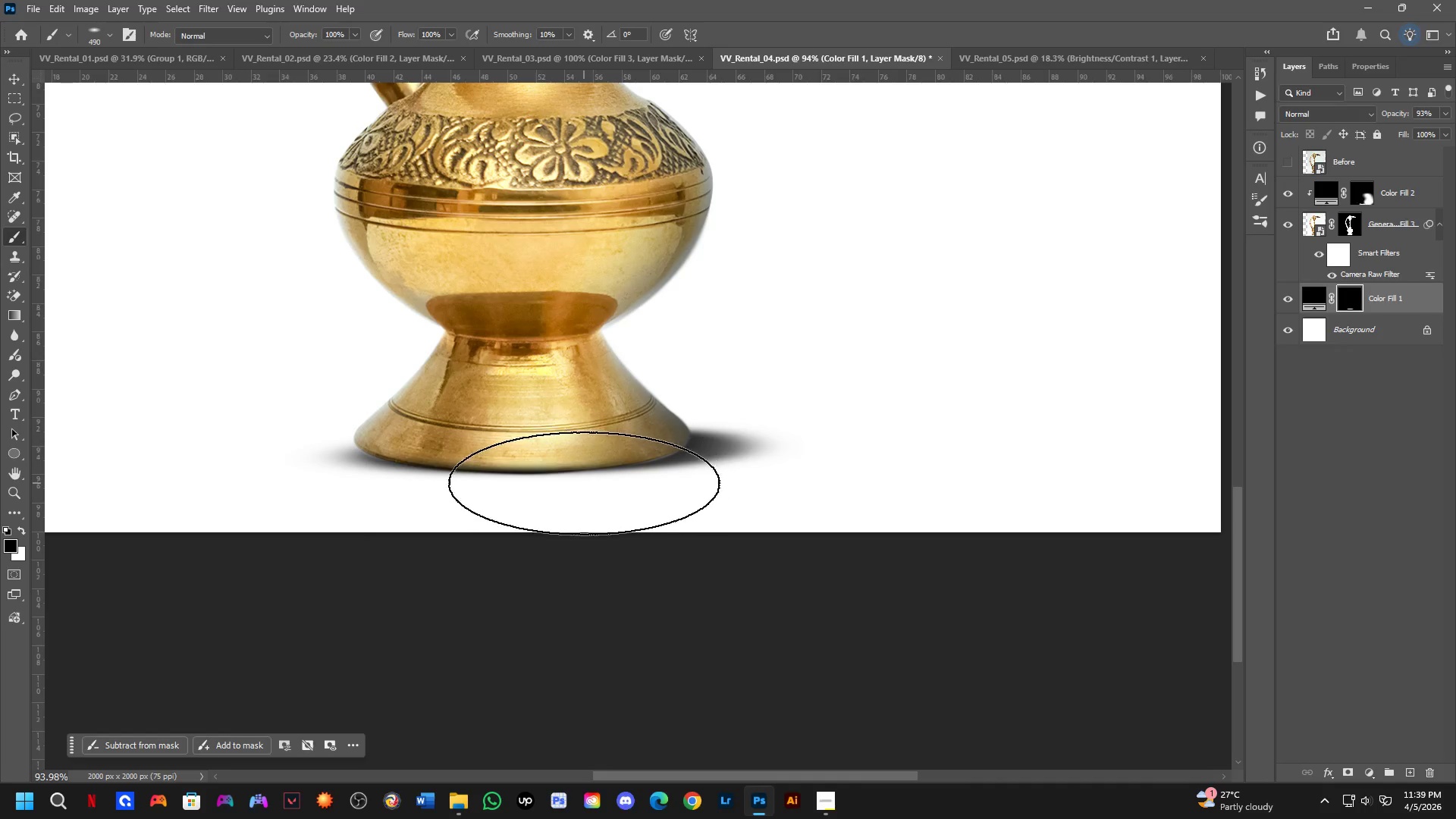 
key(Shift+ShiftLeft)
 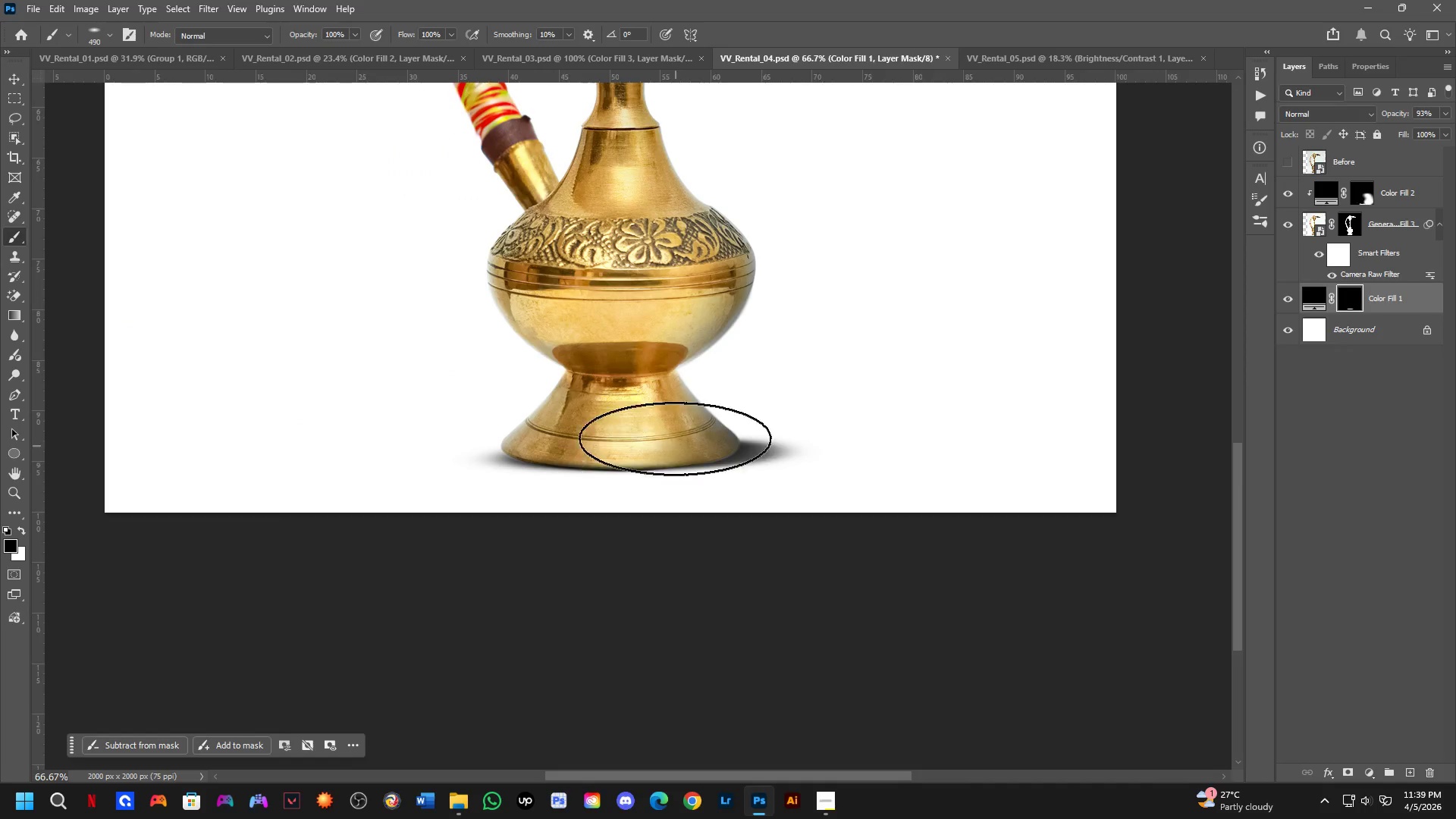 
hold_key(key=Space, duration=0.58)
 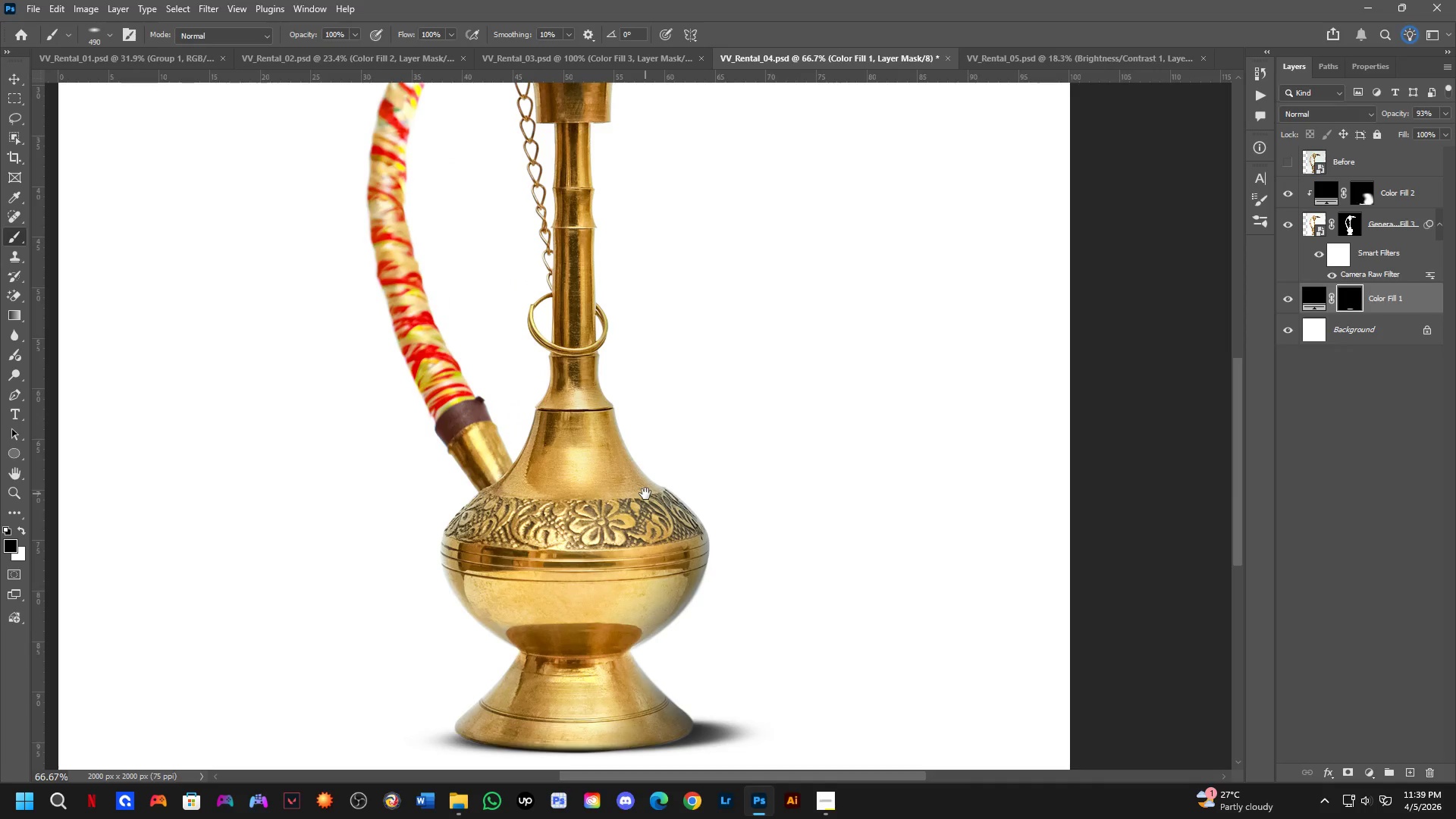 
left_click_drag(start_coordinate=[679, 353], to_coordinate=[644, 555])
 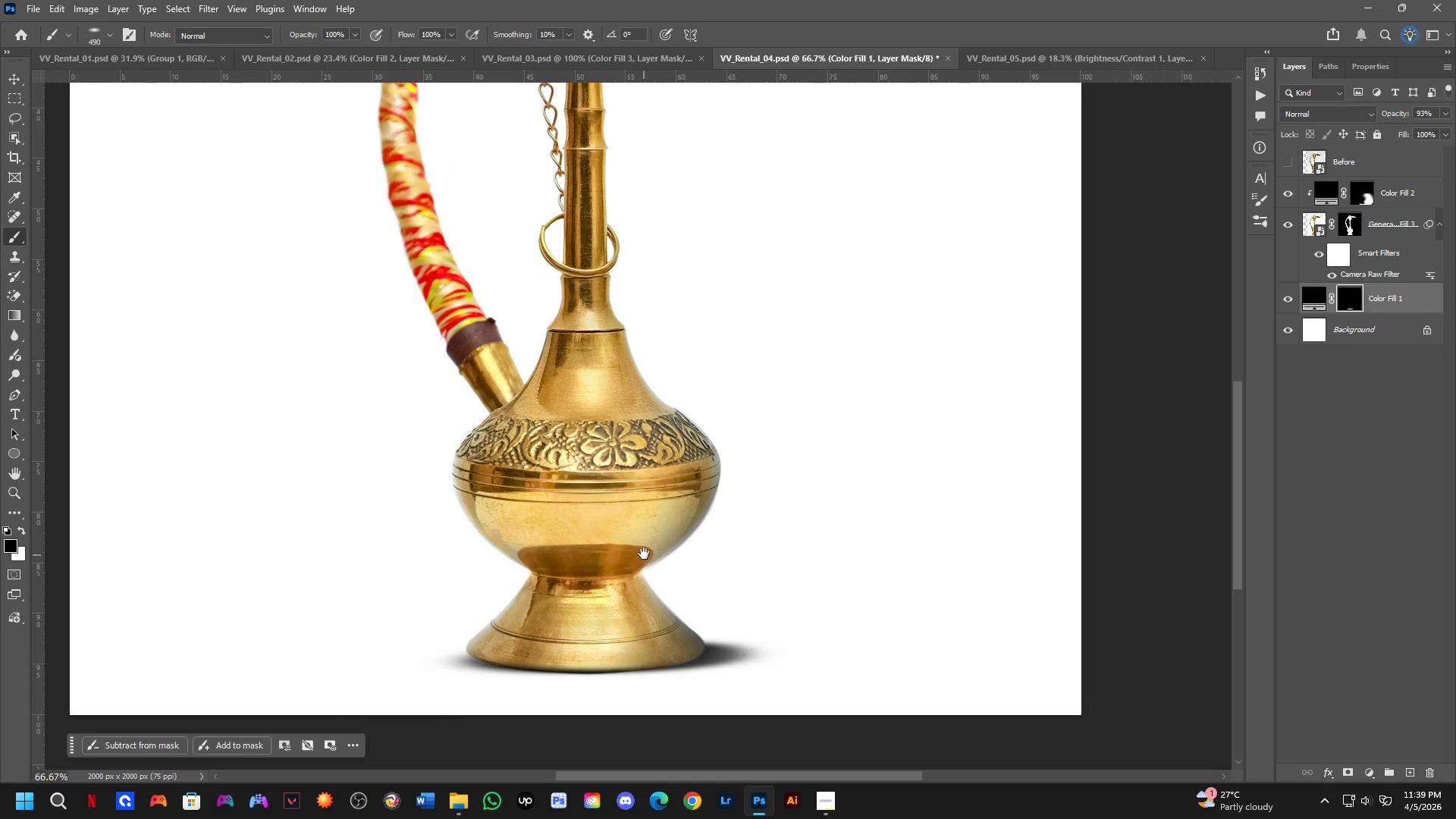 
scroll: coordinate [677, 470], scroll_direction: down, amount: 1.0
 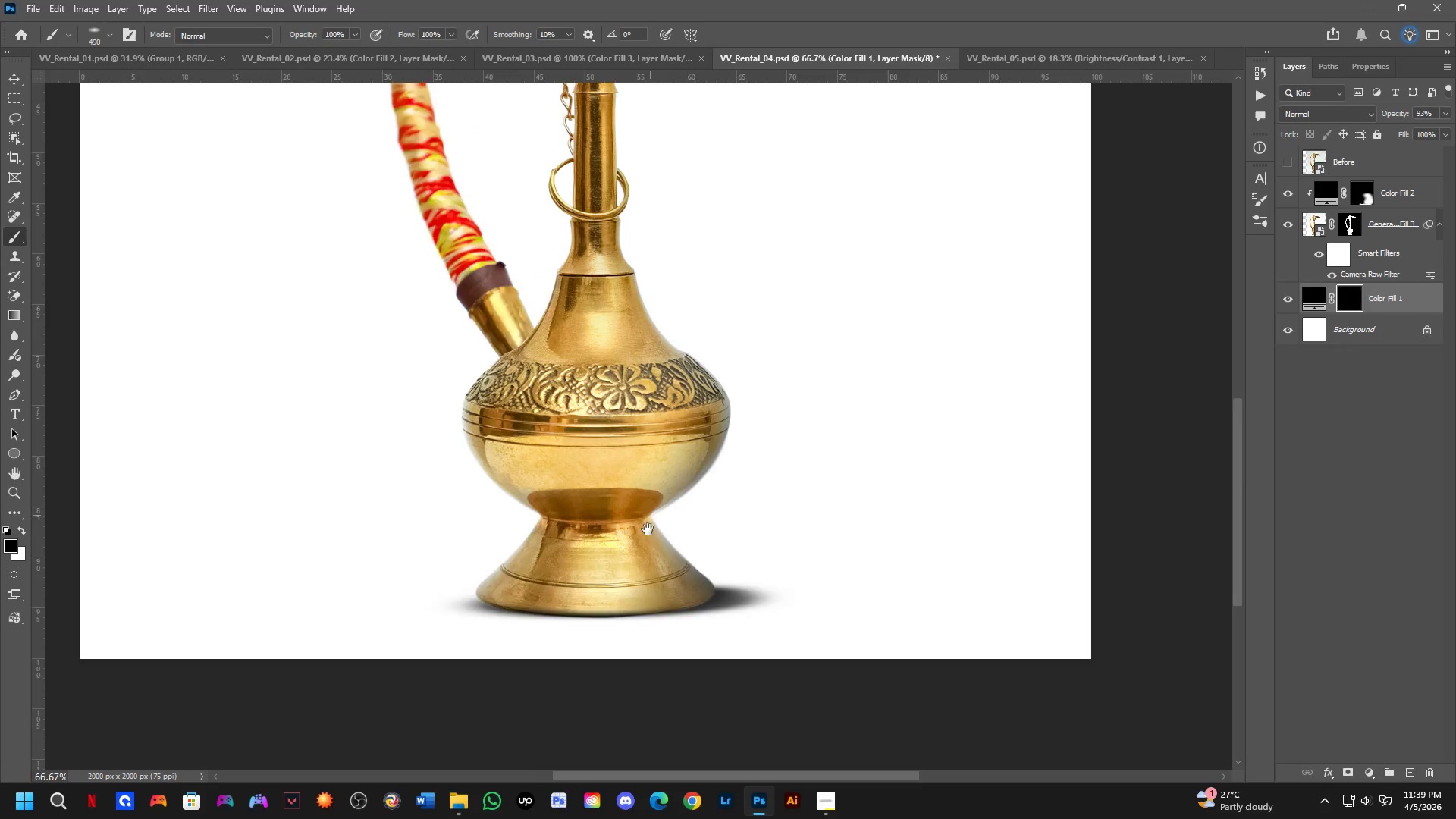 
hold_key(key=Space, duration=0.97)
 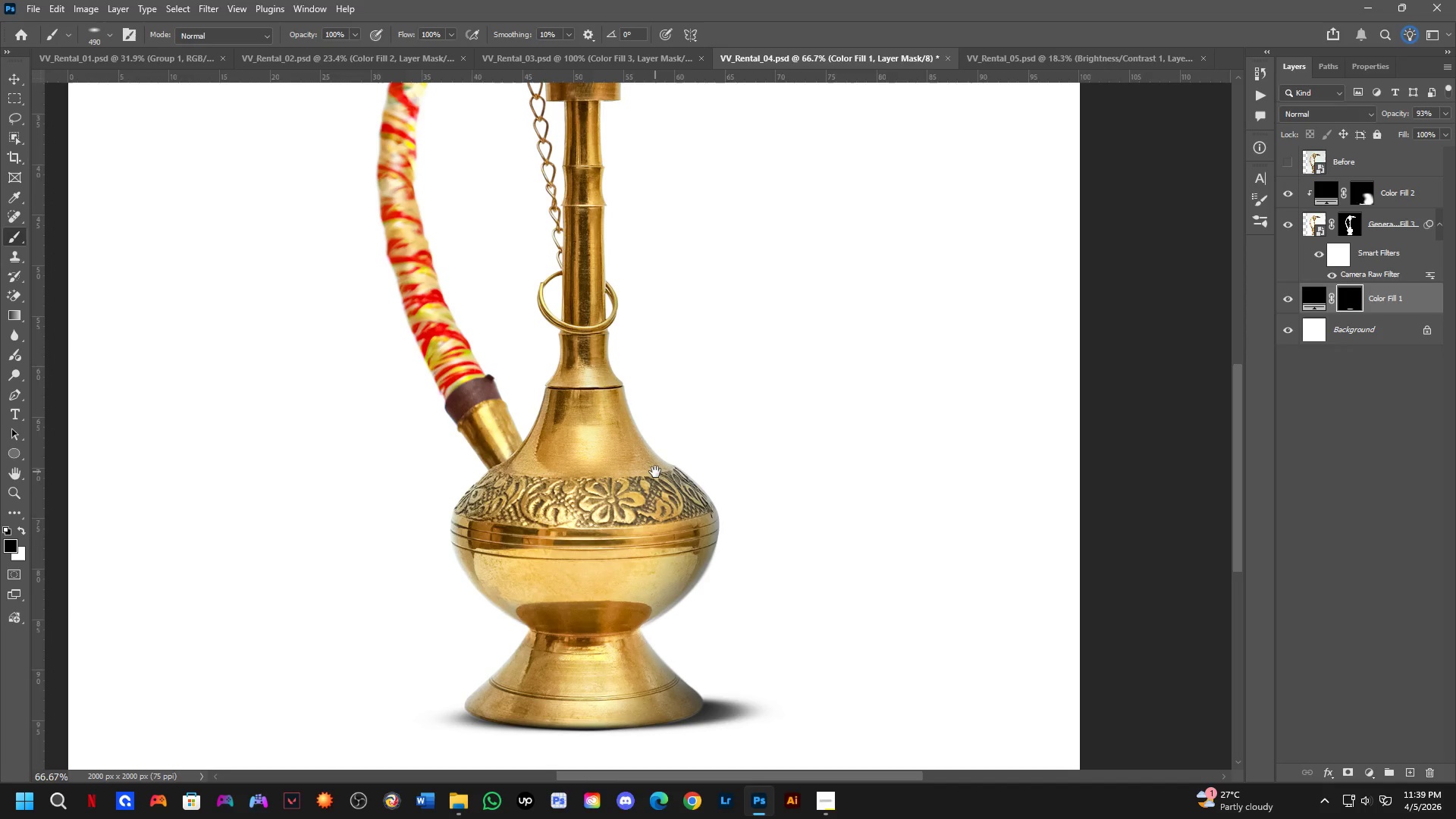 
left_click_drag(start_coordinate=[657, 415], to_coordinate=[673, 372])
 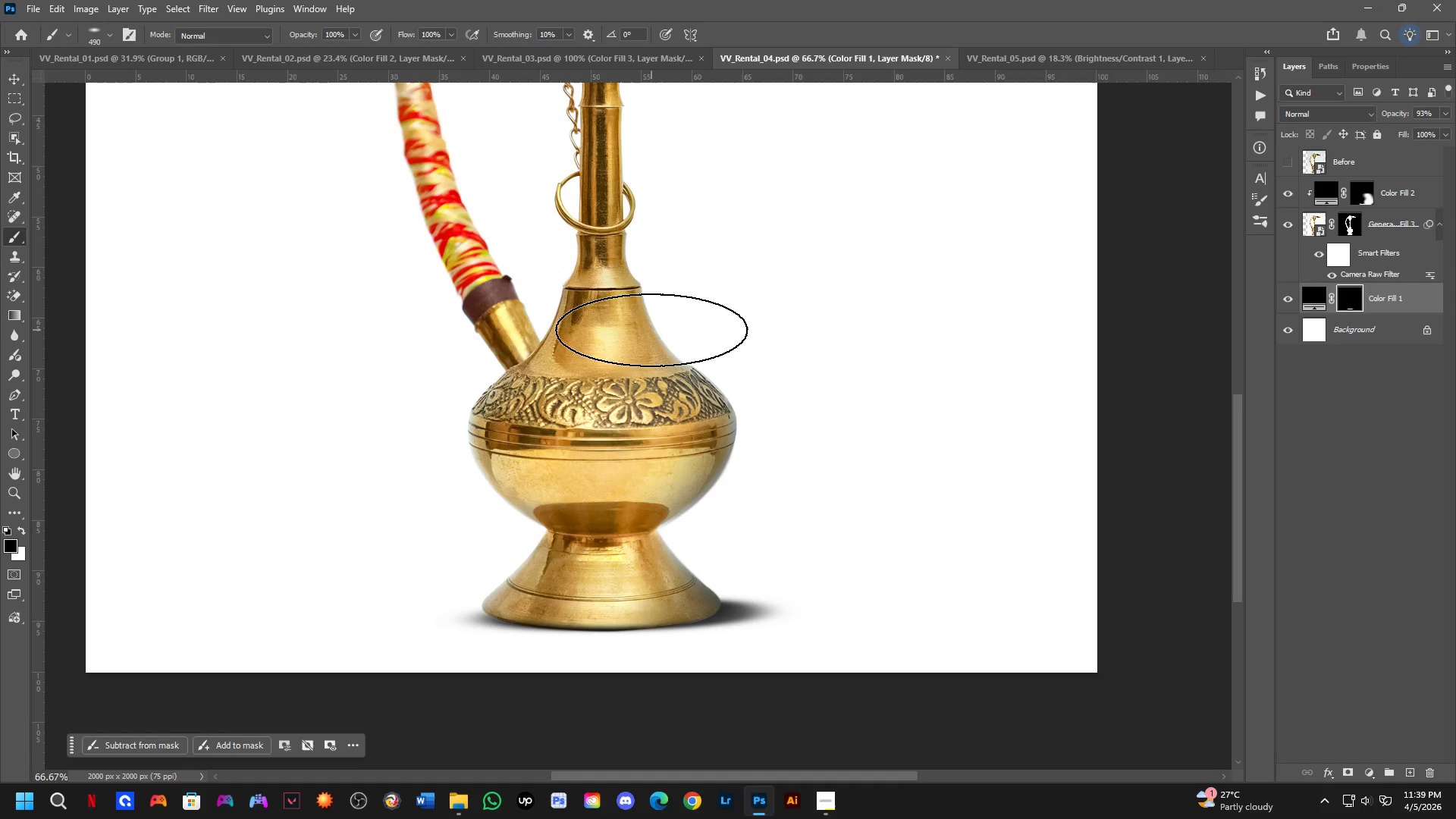 
wait(7.99)
 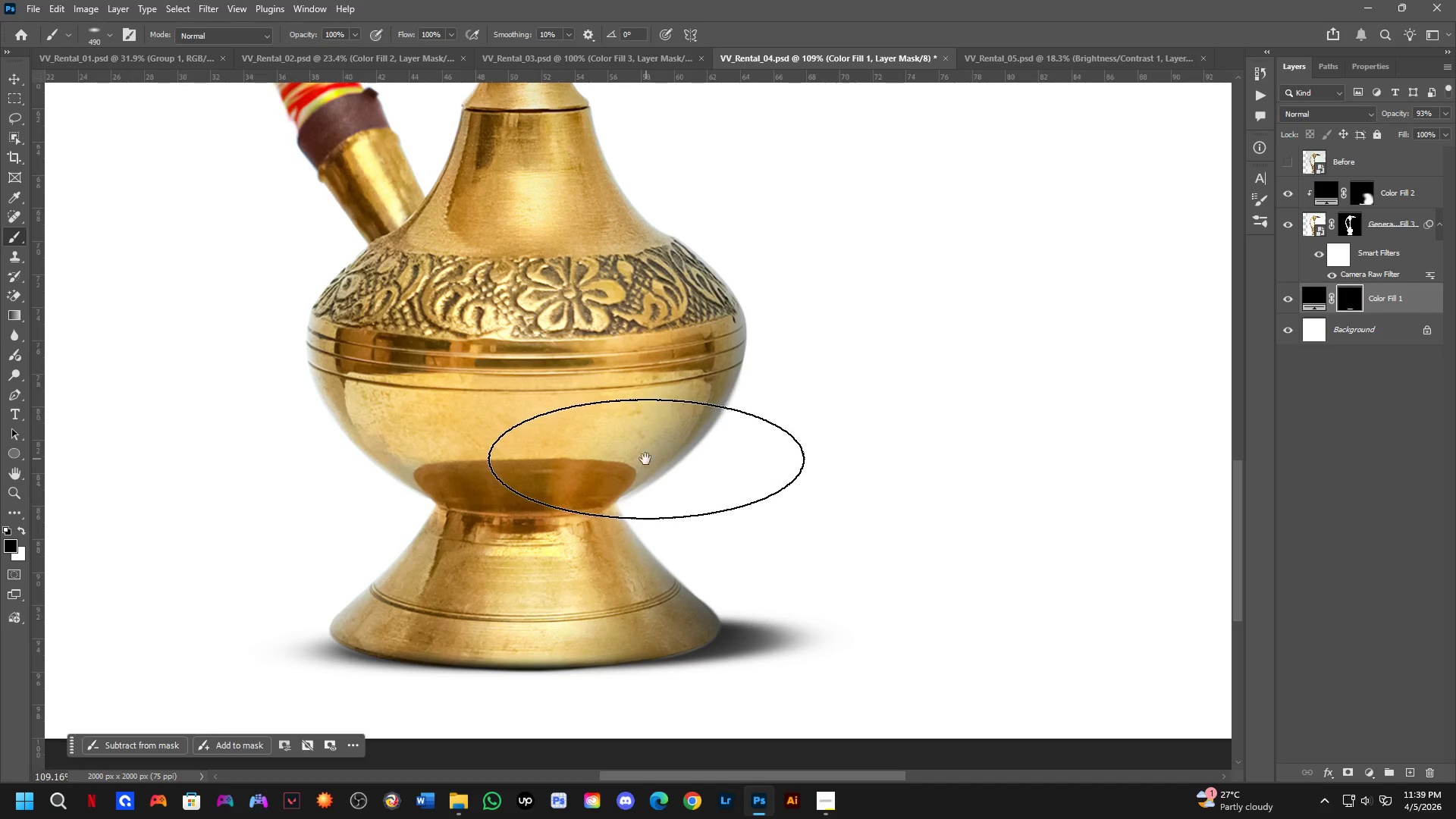 
hold_key(key=Space, duration=1.11)
 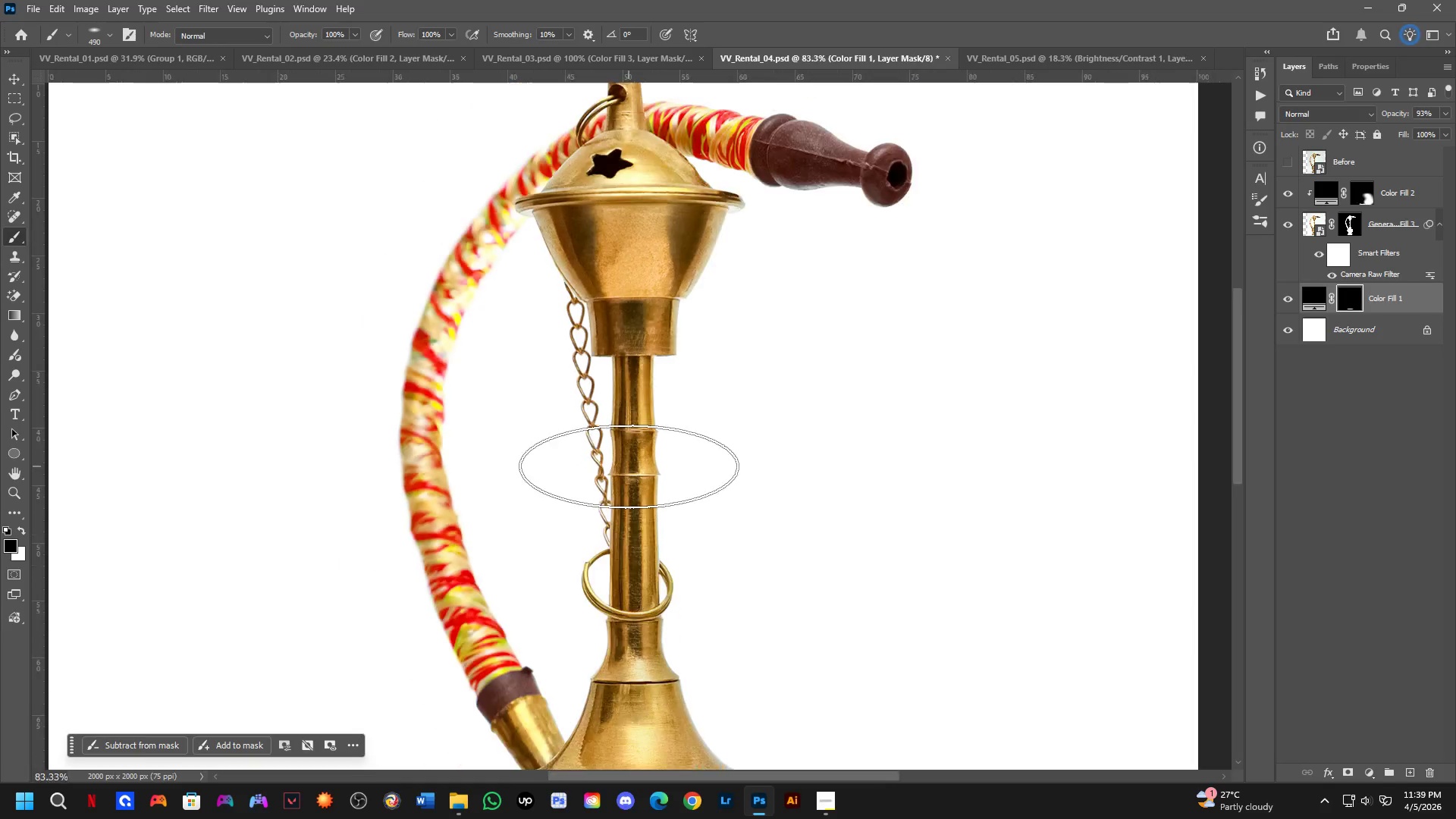 
left_click_drag(start_coordinate=[567, 388], to_coordinate=[670, 804])
 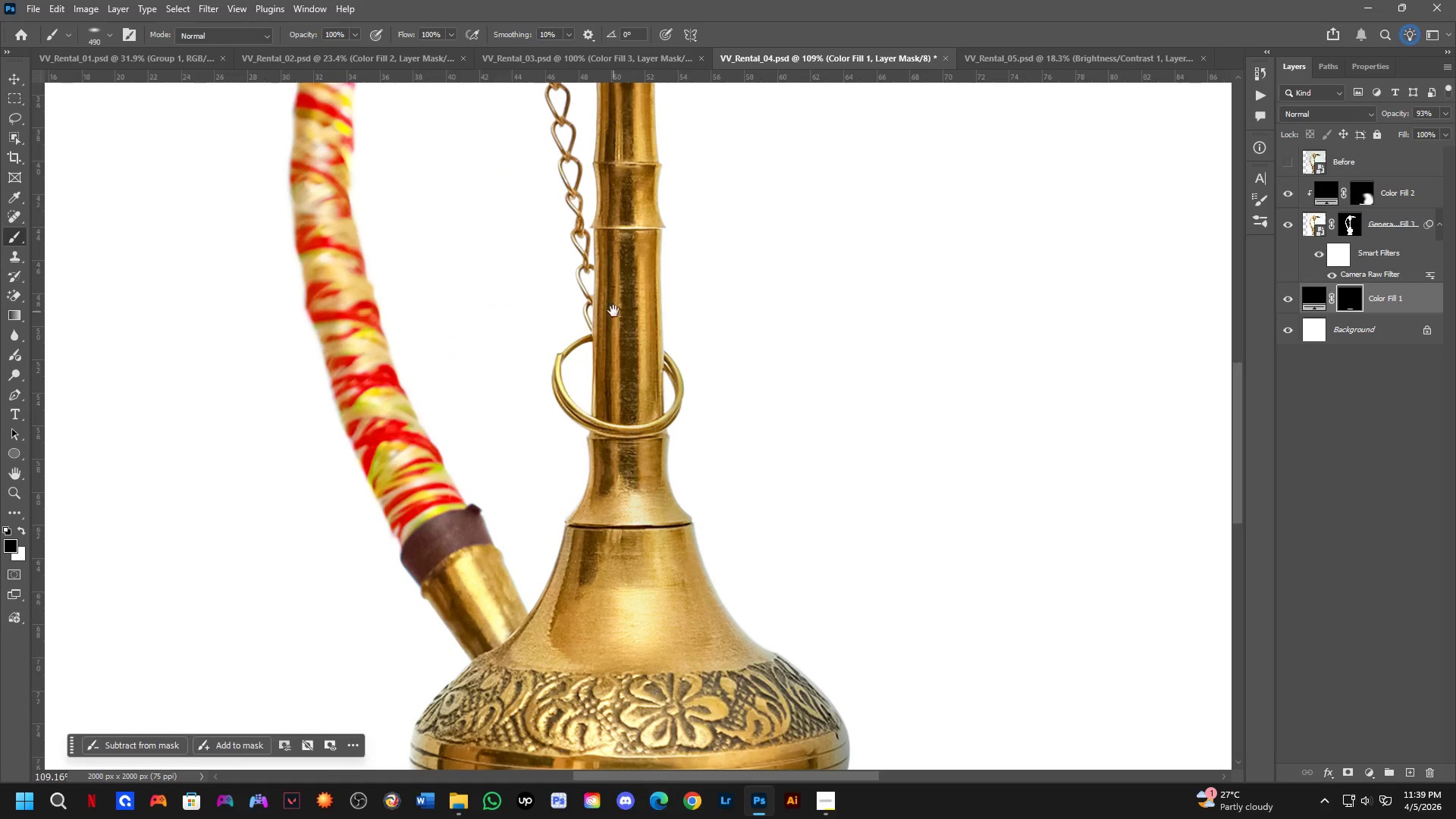 
scroll: coordinate [651, 466], scroll_direction: up, amount: 5.0
 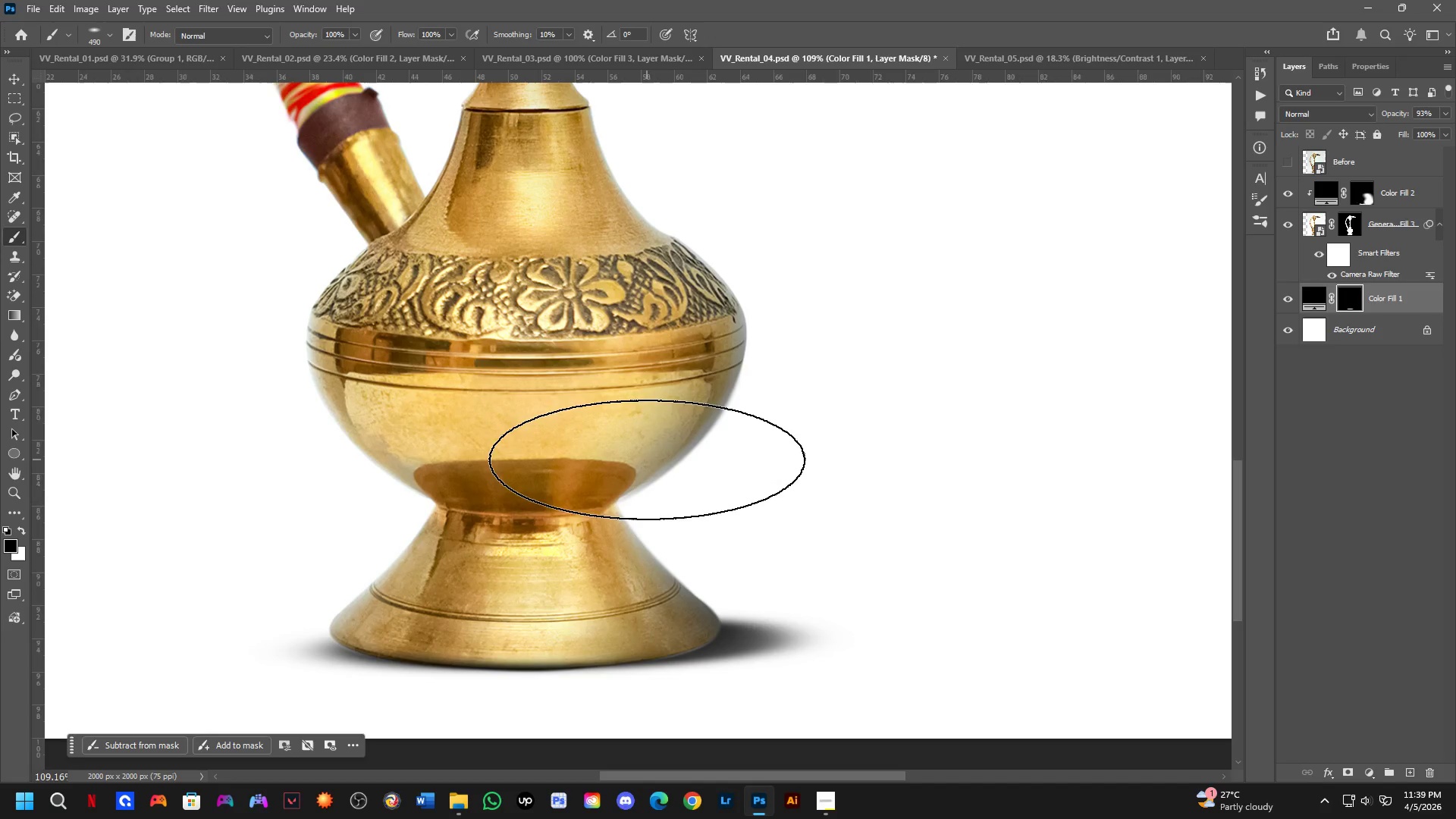 
left_click_drag(start_coordinate=[613, 311], to_coordinate=[620, 504])
 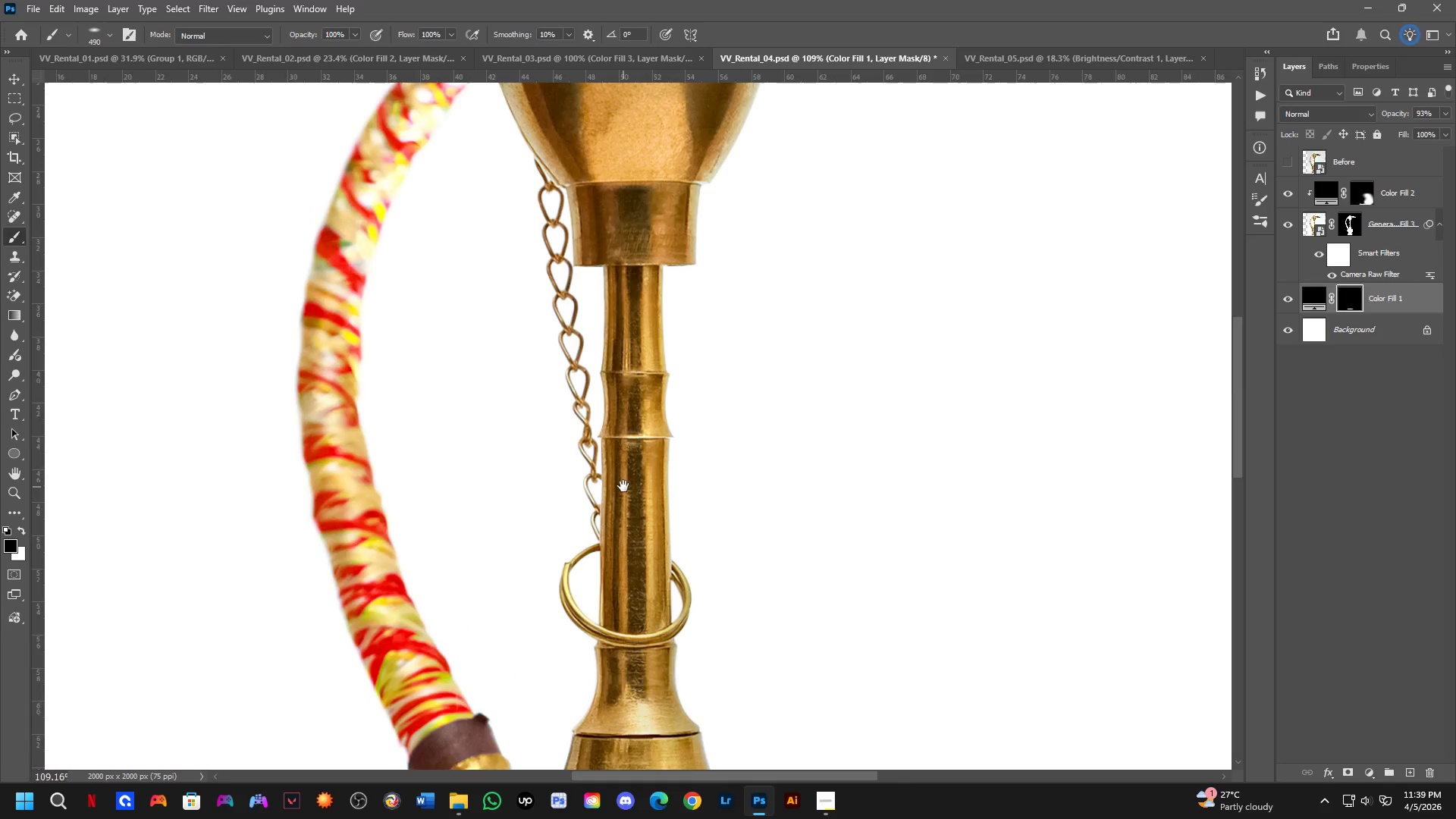 
key(Shift+ShiftLeft)
 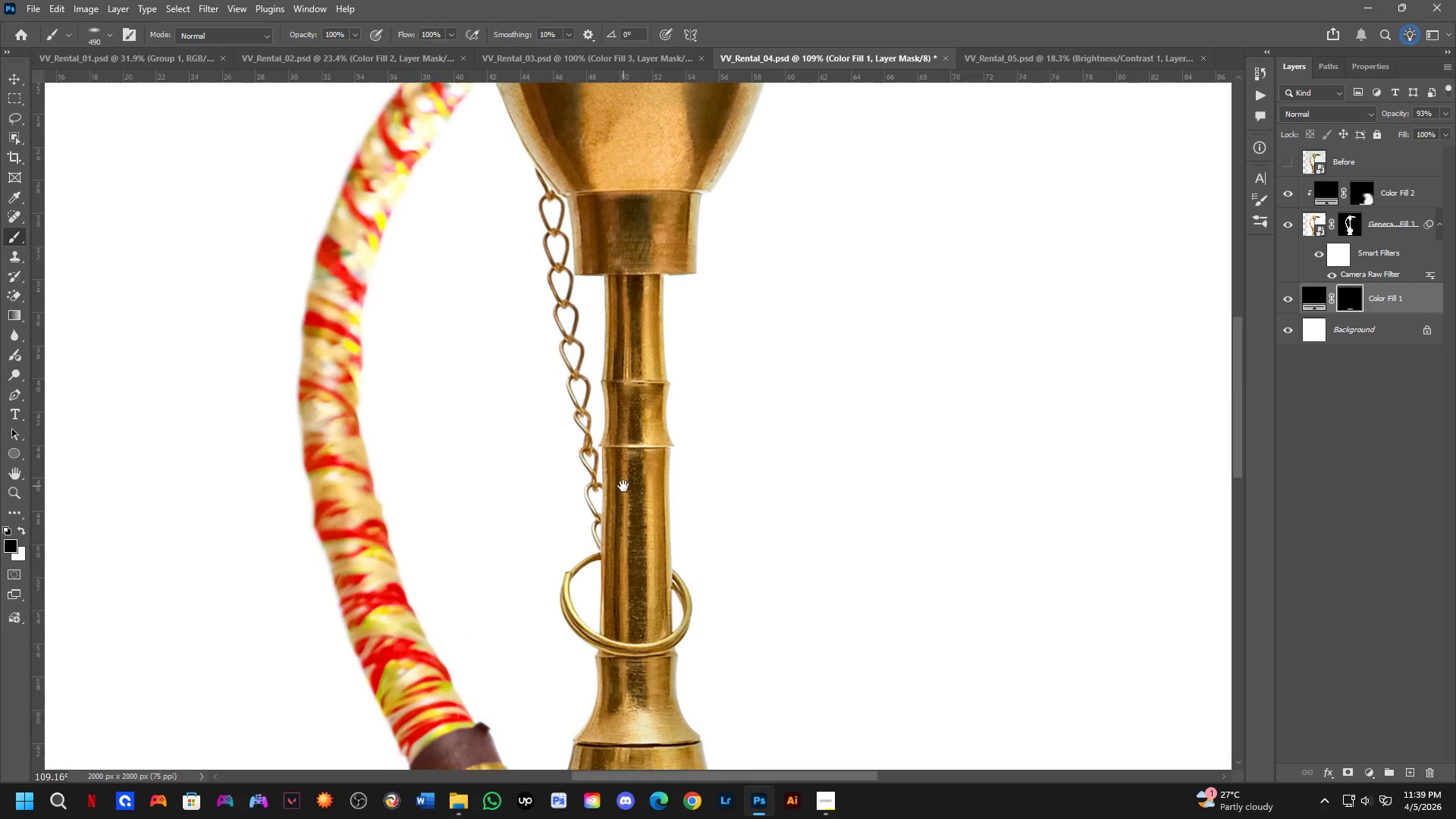 
hold_key(key=Space, duration=0.62)
 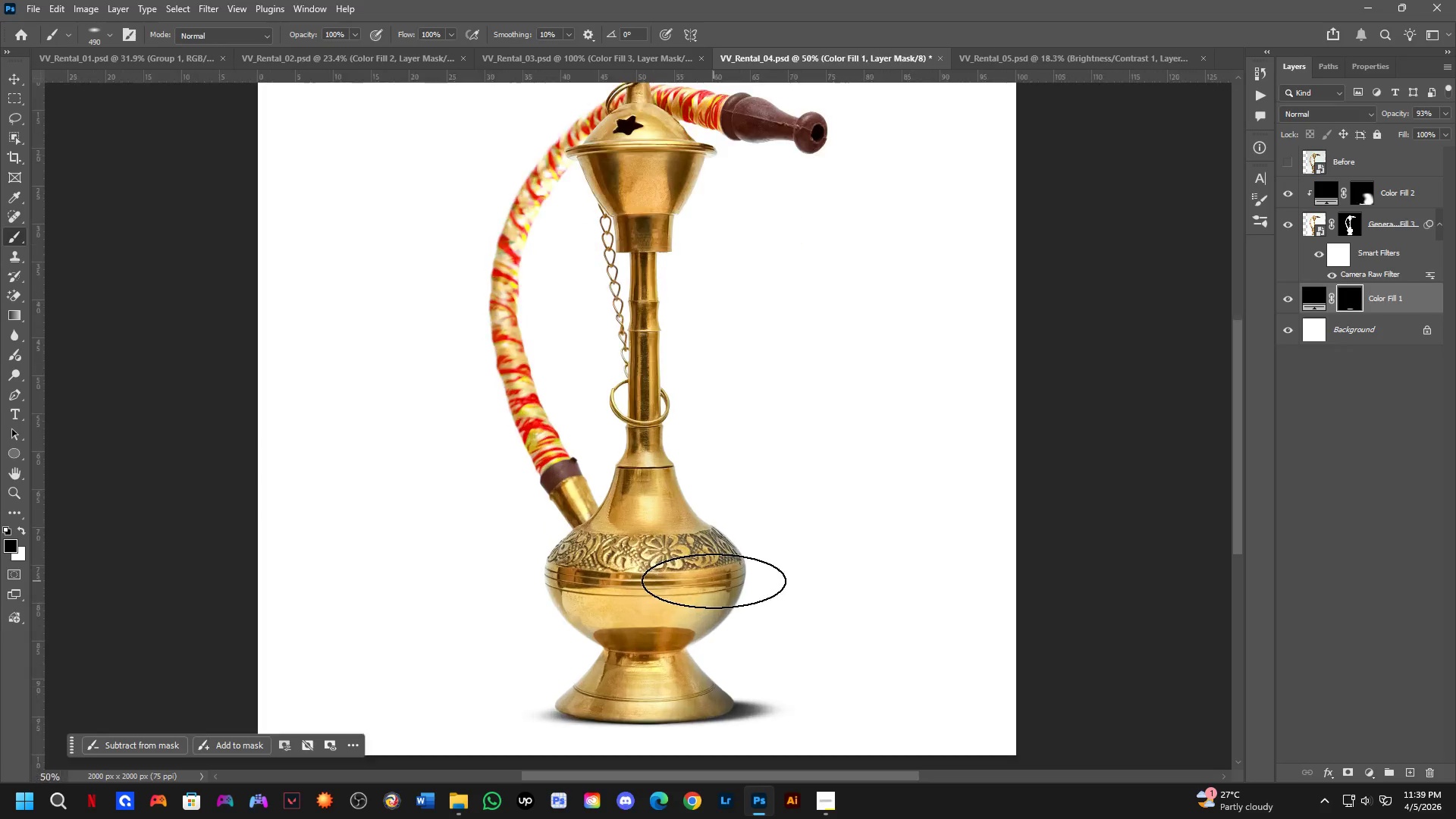 
left_click_drag(start_coordinate=[661, 451], to_coordinate=[684, 372])
 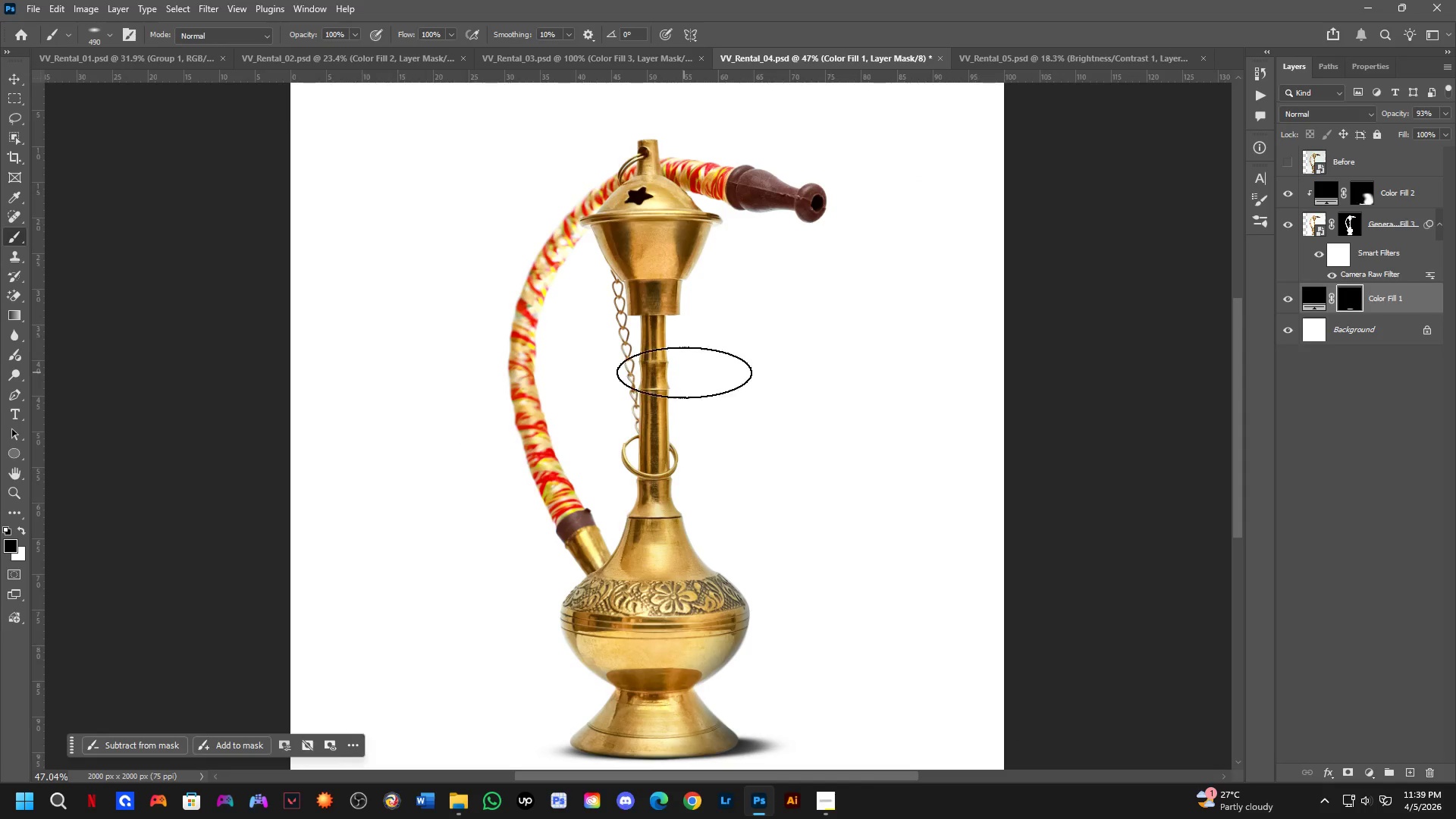 
scroll: coordinate [627, 453], scroll_direction: down, amount: 11.0
 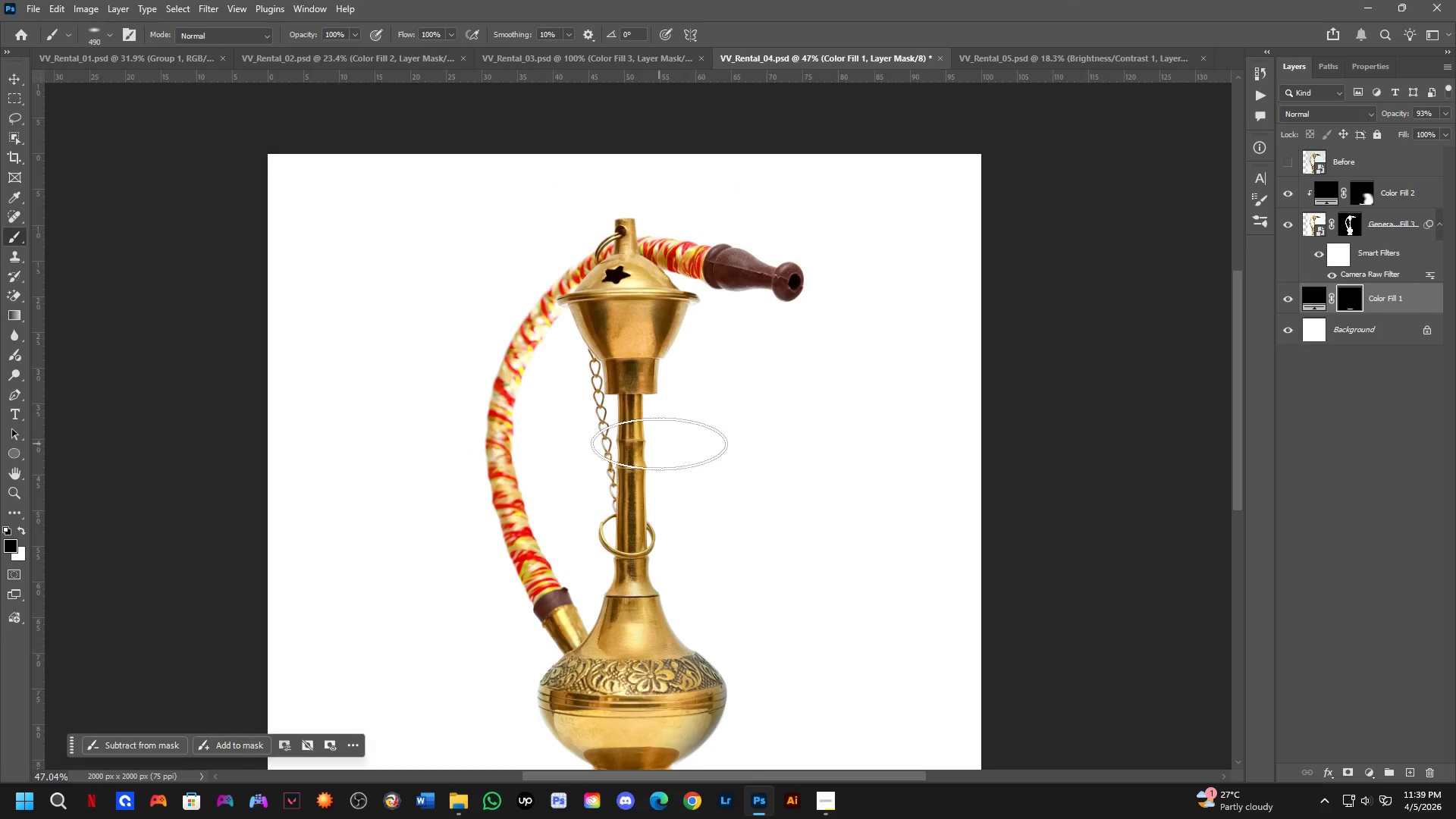 
key(Shift+ShiftLeft)
 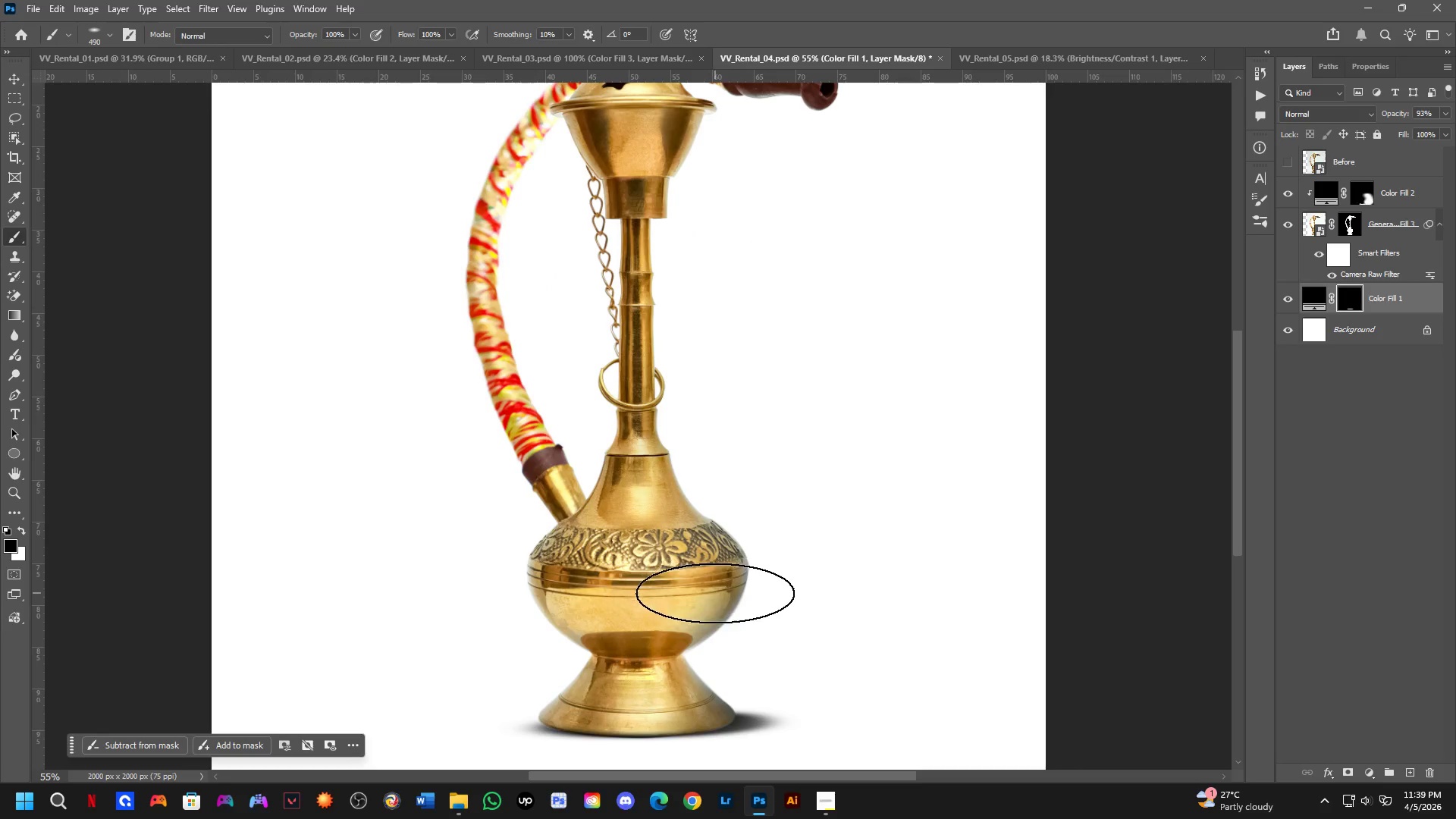 
hold_key(key=Space, duration=0.58)
 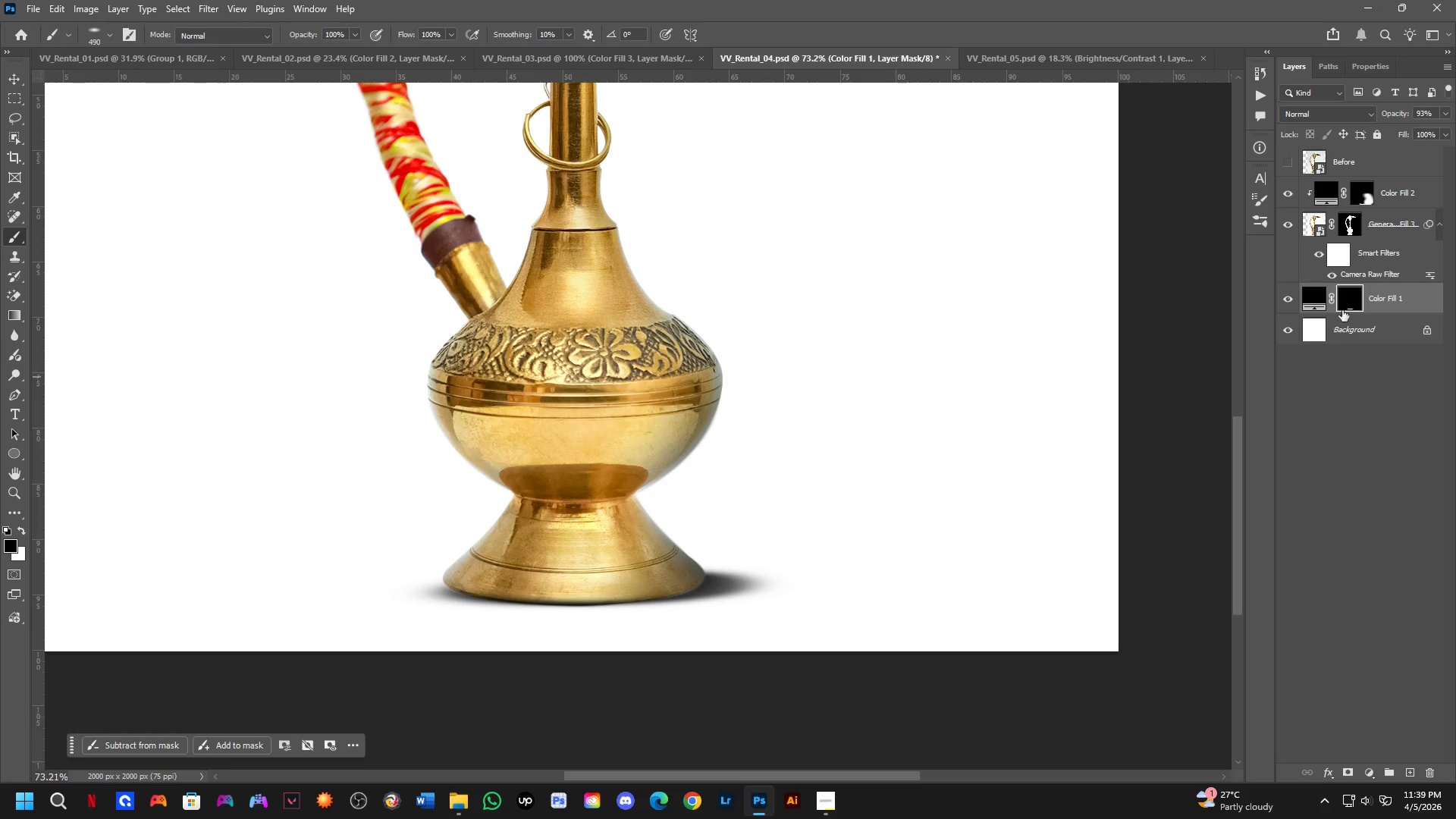 
left_click_drag(start_coordinate=[742, 672], to_coordinate=[725, 538])
 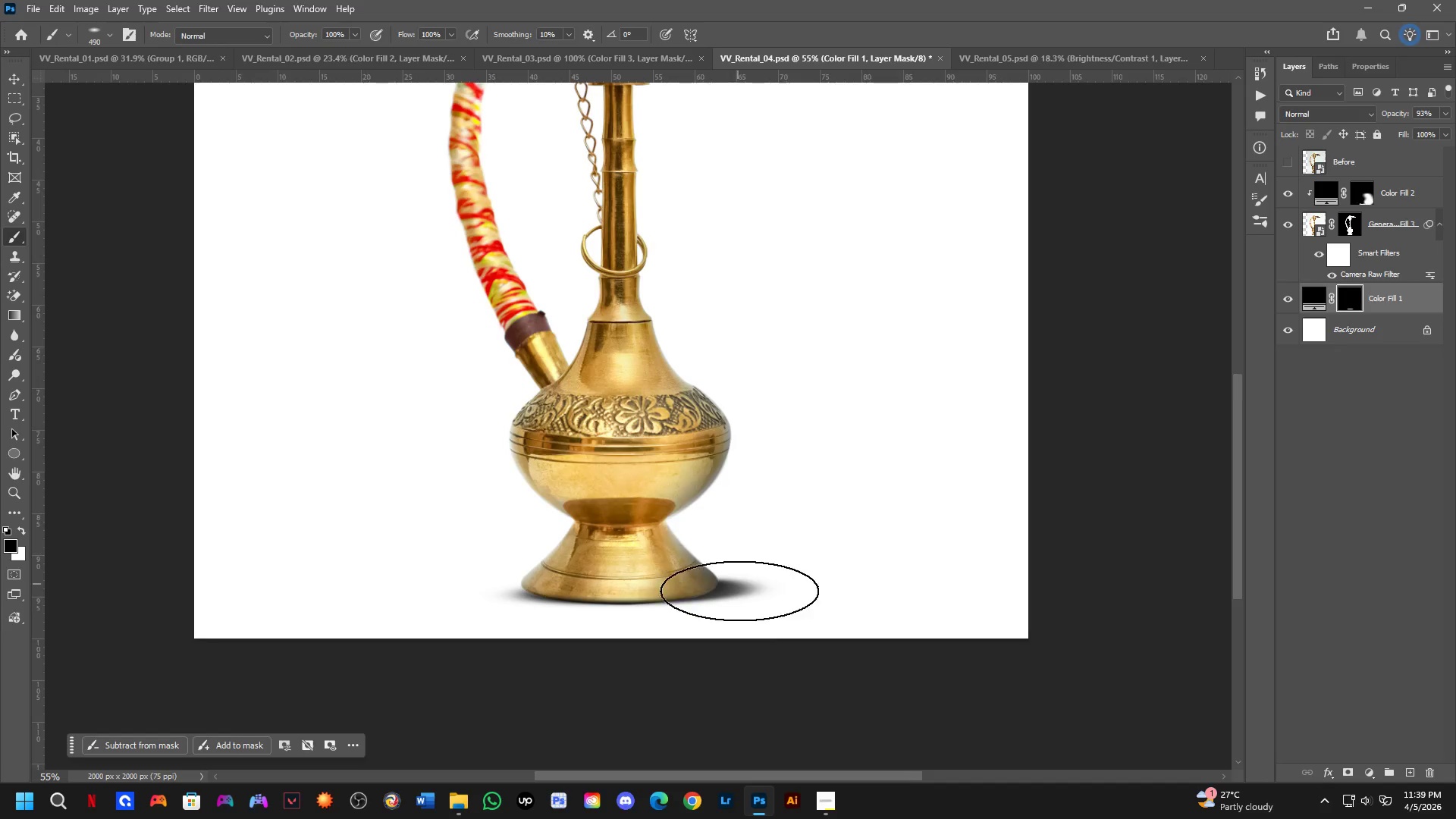 
scroll: coordinate [714, 585], scroll_direction: none, amount: 0.0
 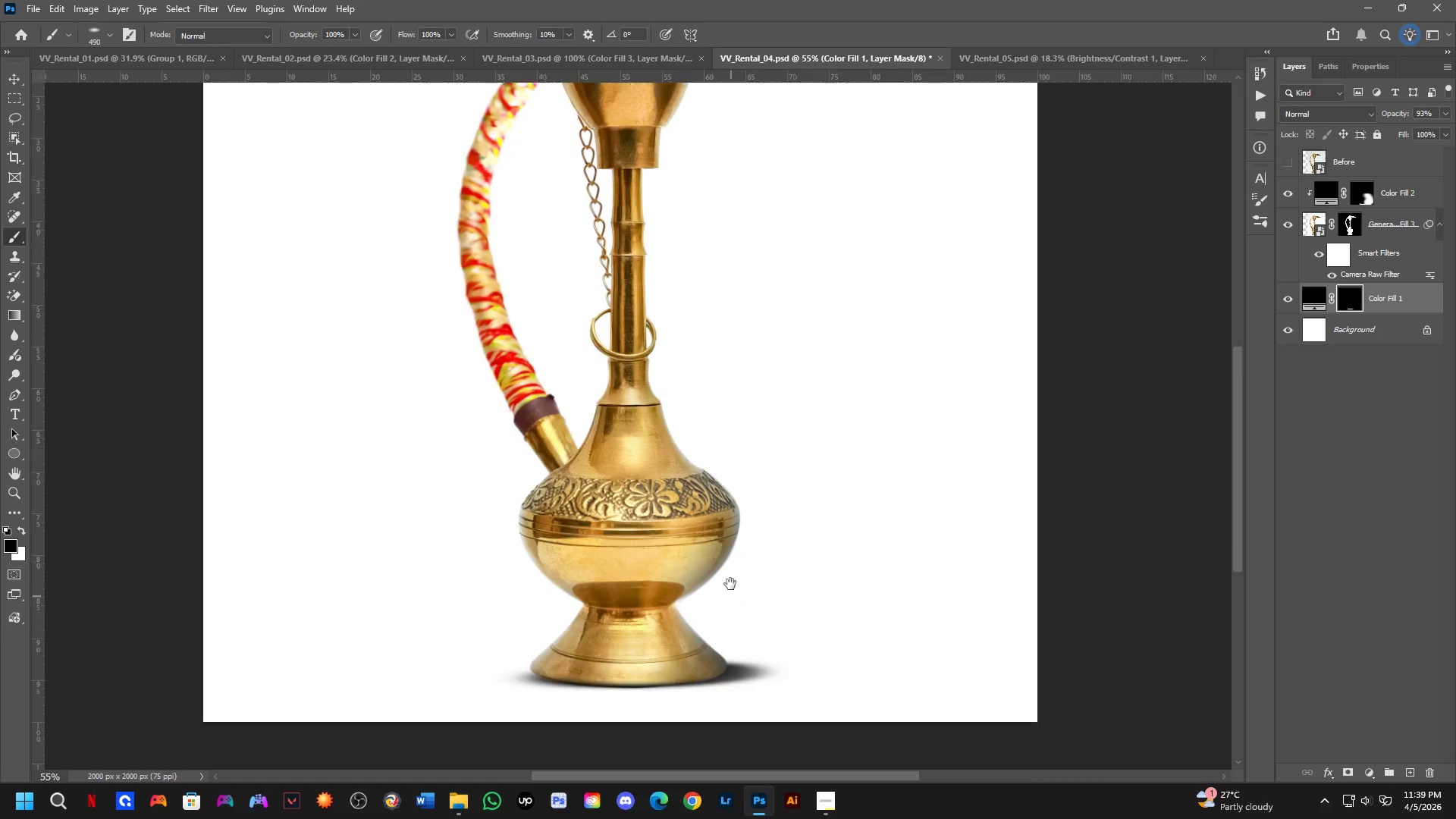 
scroll: coordinate [777, 595], scroll_direction: up, amount: 3.0
 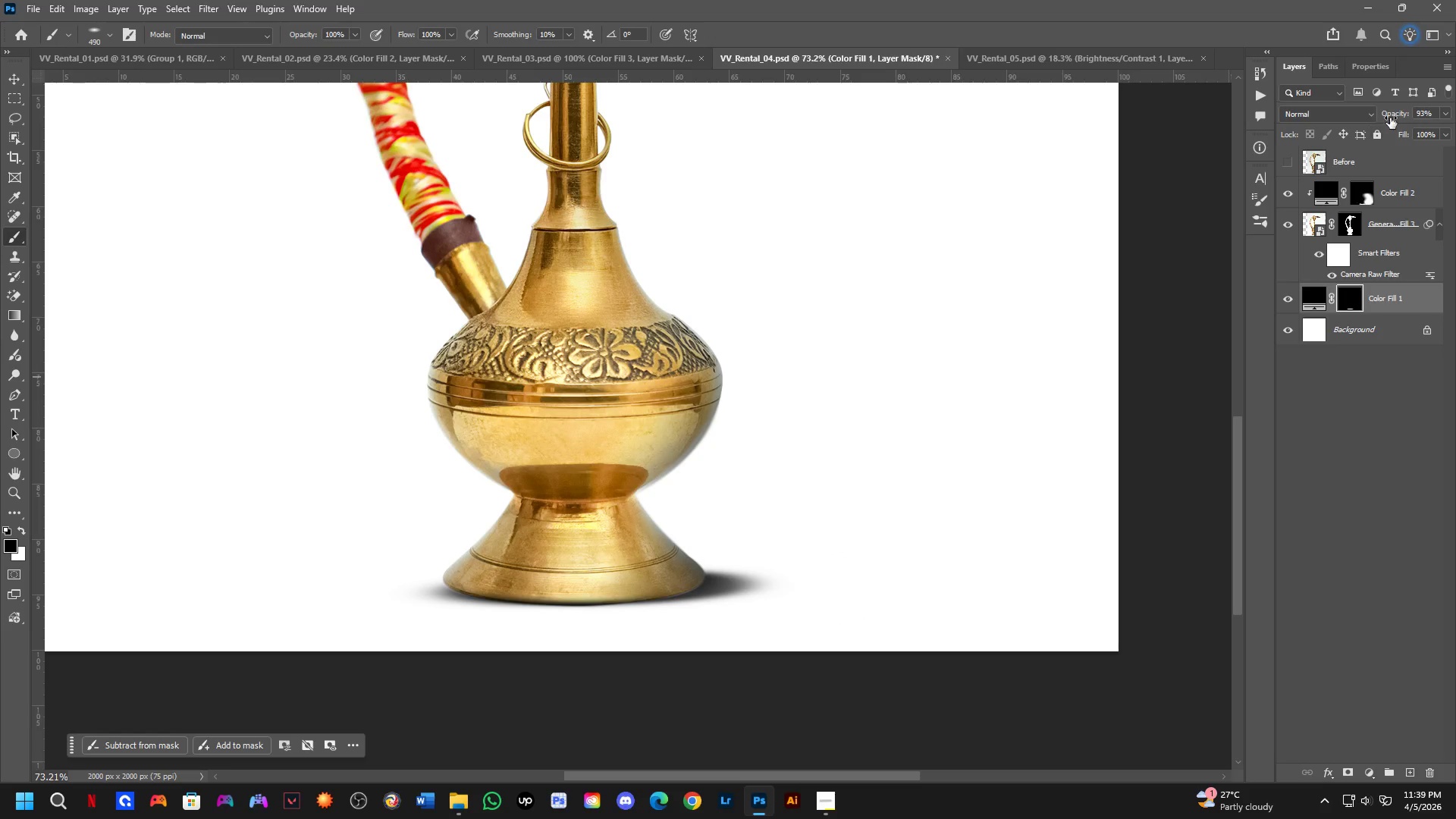 
left_click_drag(start_coordinate=[1397, 109], to_coordinate=[1380, 115])
 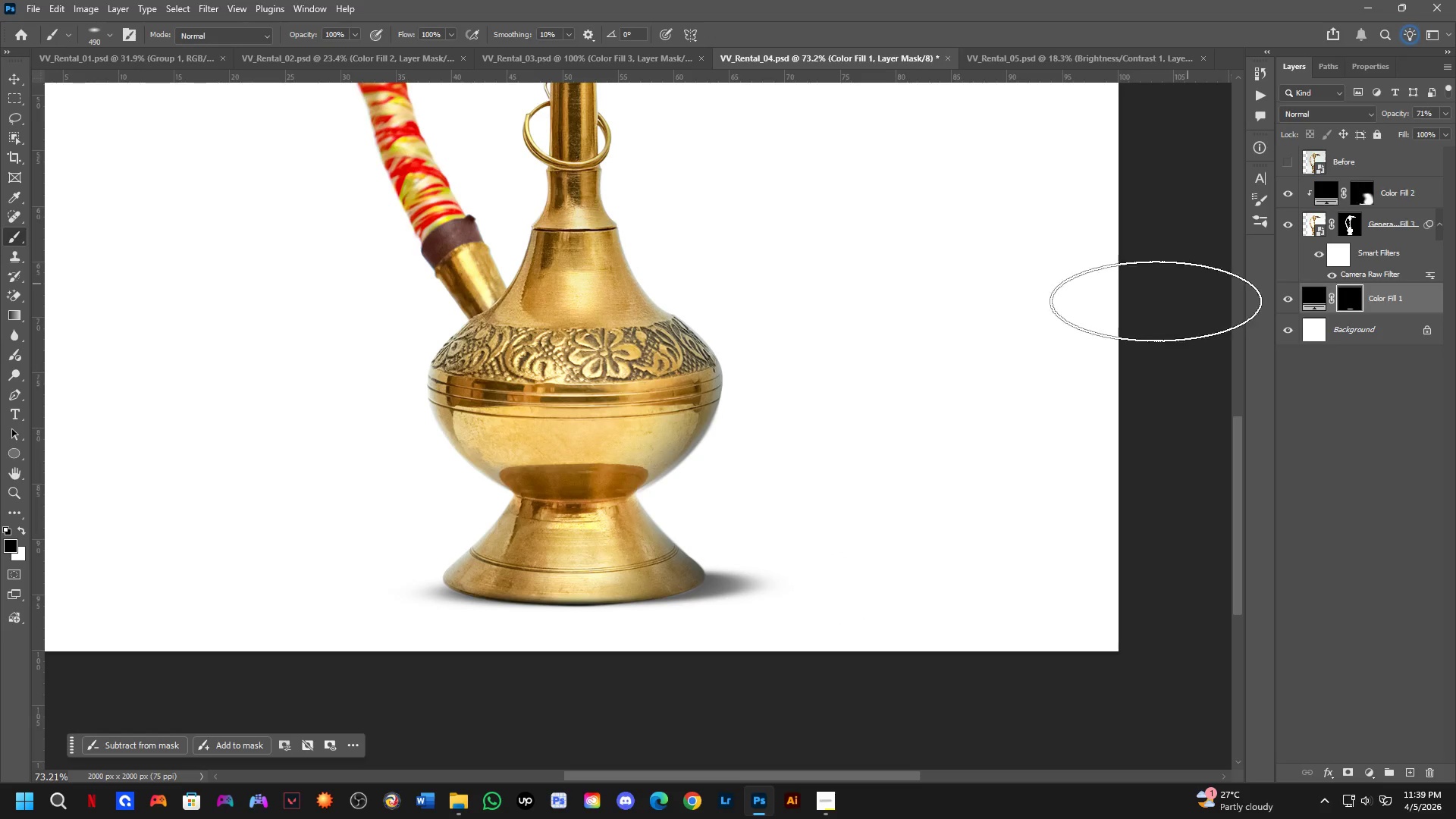 
key(Shift+ShiftLeft)
 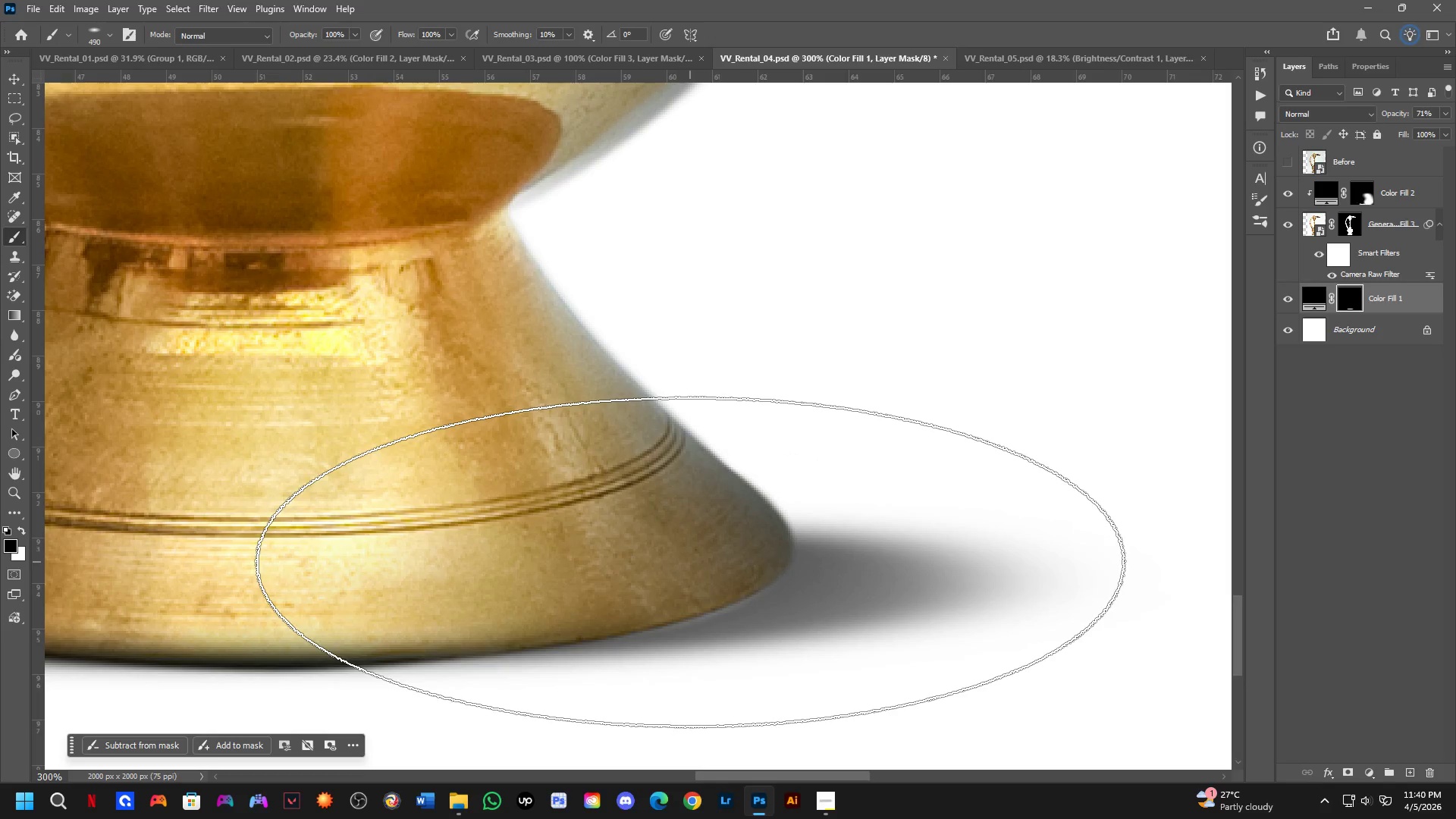 
scroll: coordinate [694, 557], scroll_direction: none, amount: 0.0
 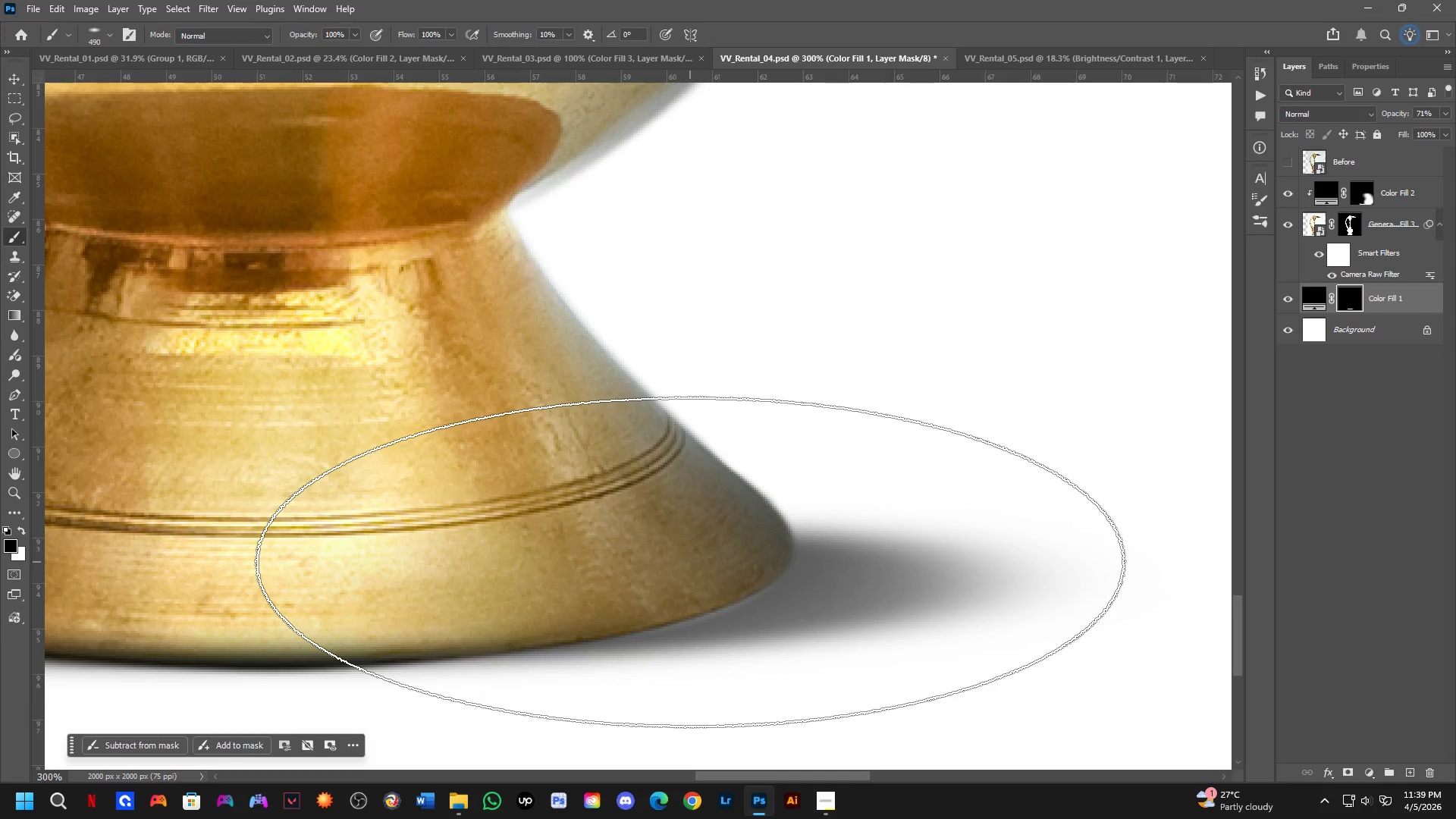 
hold_key(key=ControlLeft, duration=0.34)
 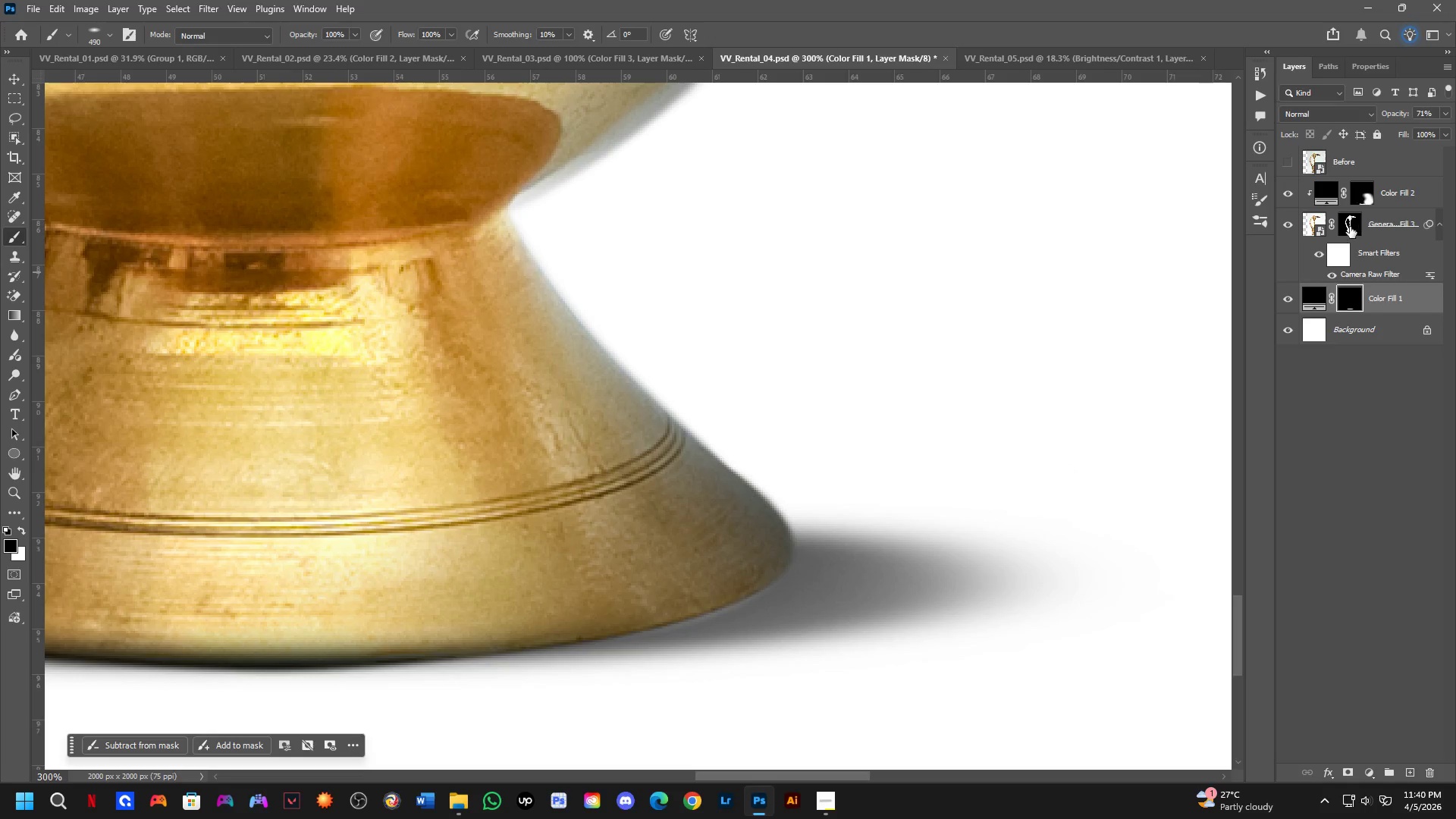 
hold_key(key=Space, duration=0.52)
 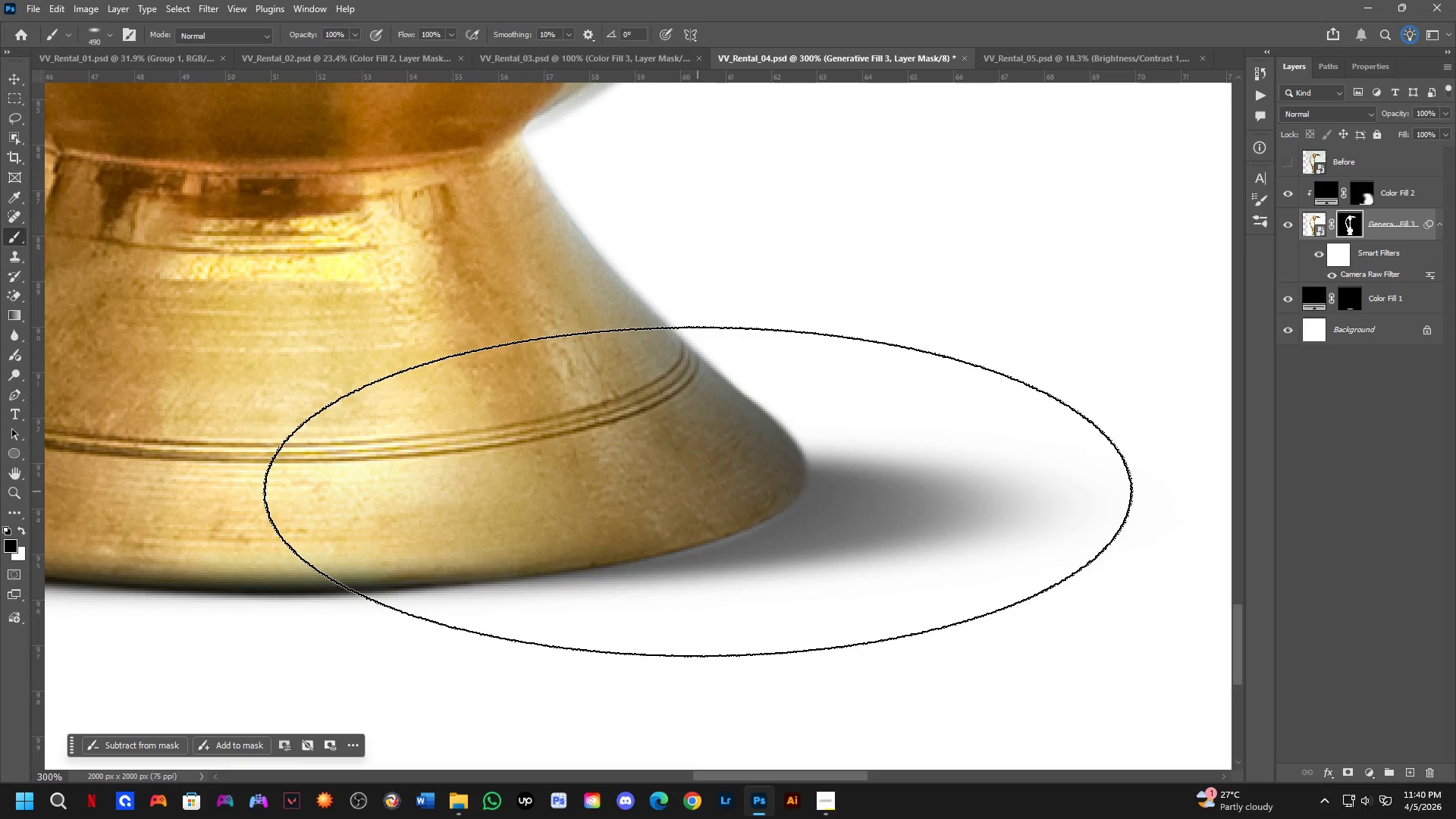 
left_click_drag(start_coordinate=[720, 526], to_coordinate=[733, 452])
 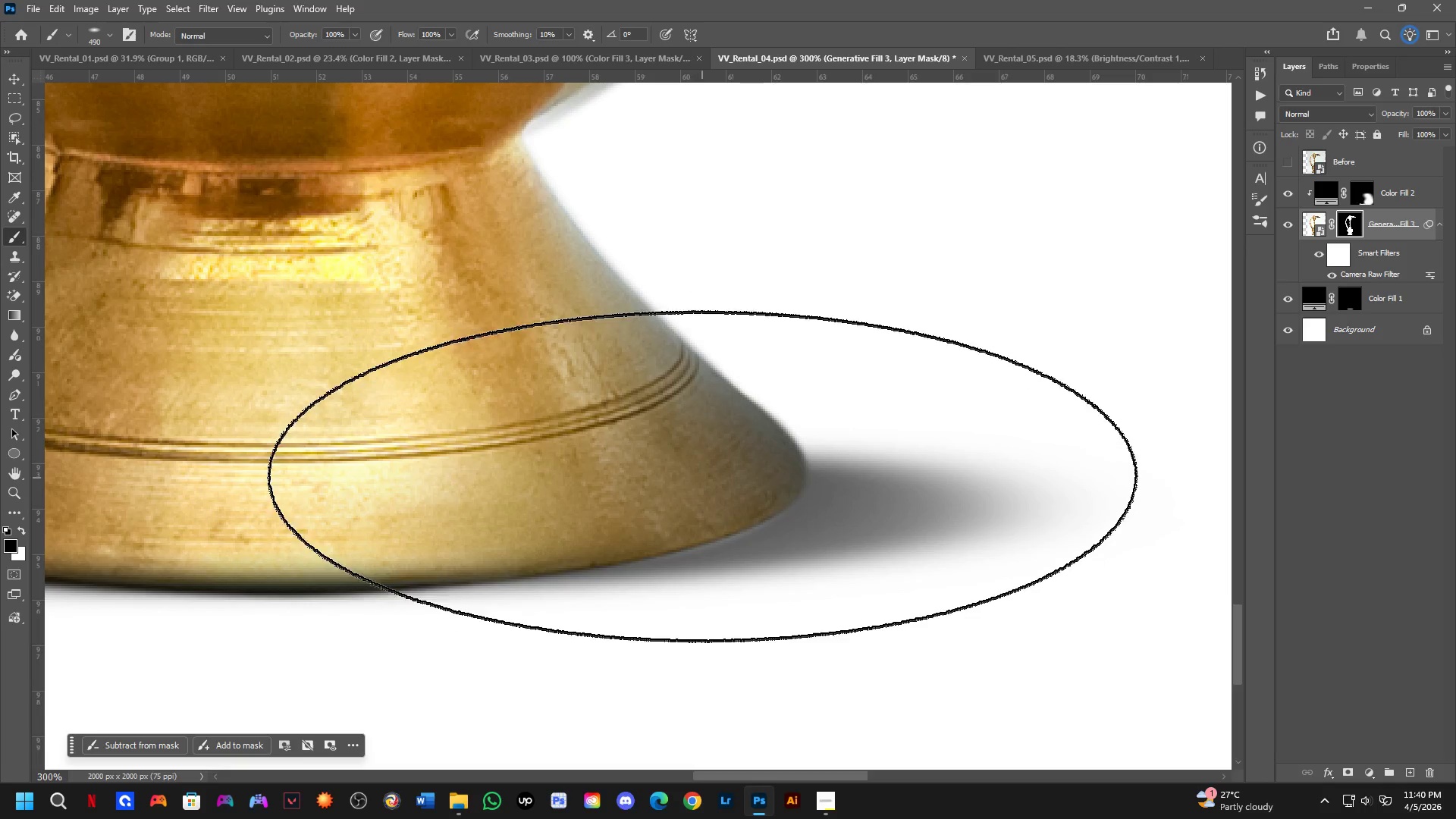 
key(B)
 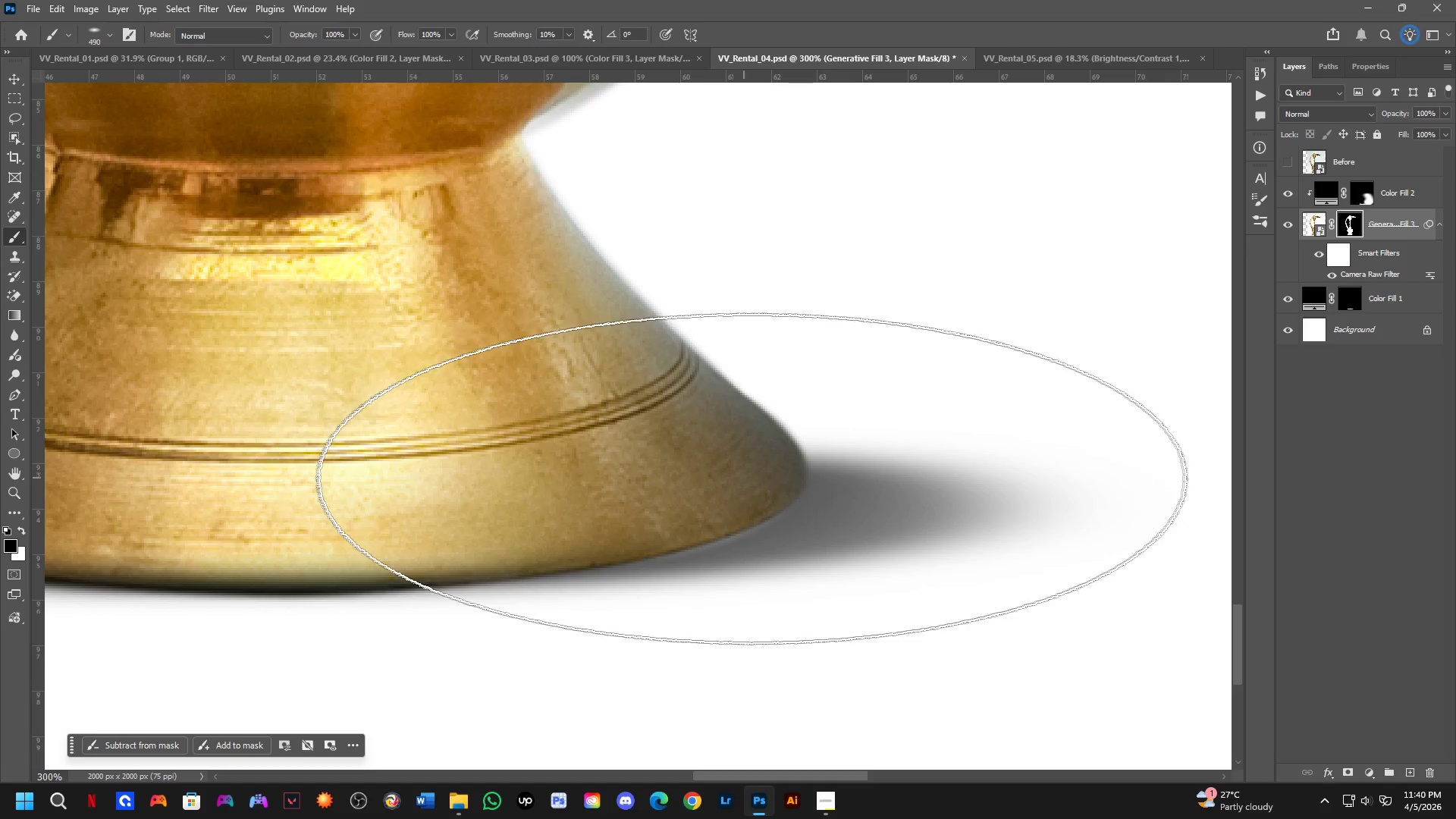 
hold_key(key=AltLeft, duration=1.16)
 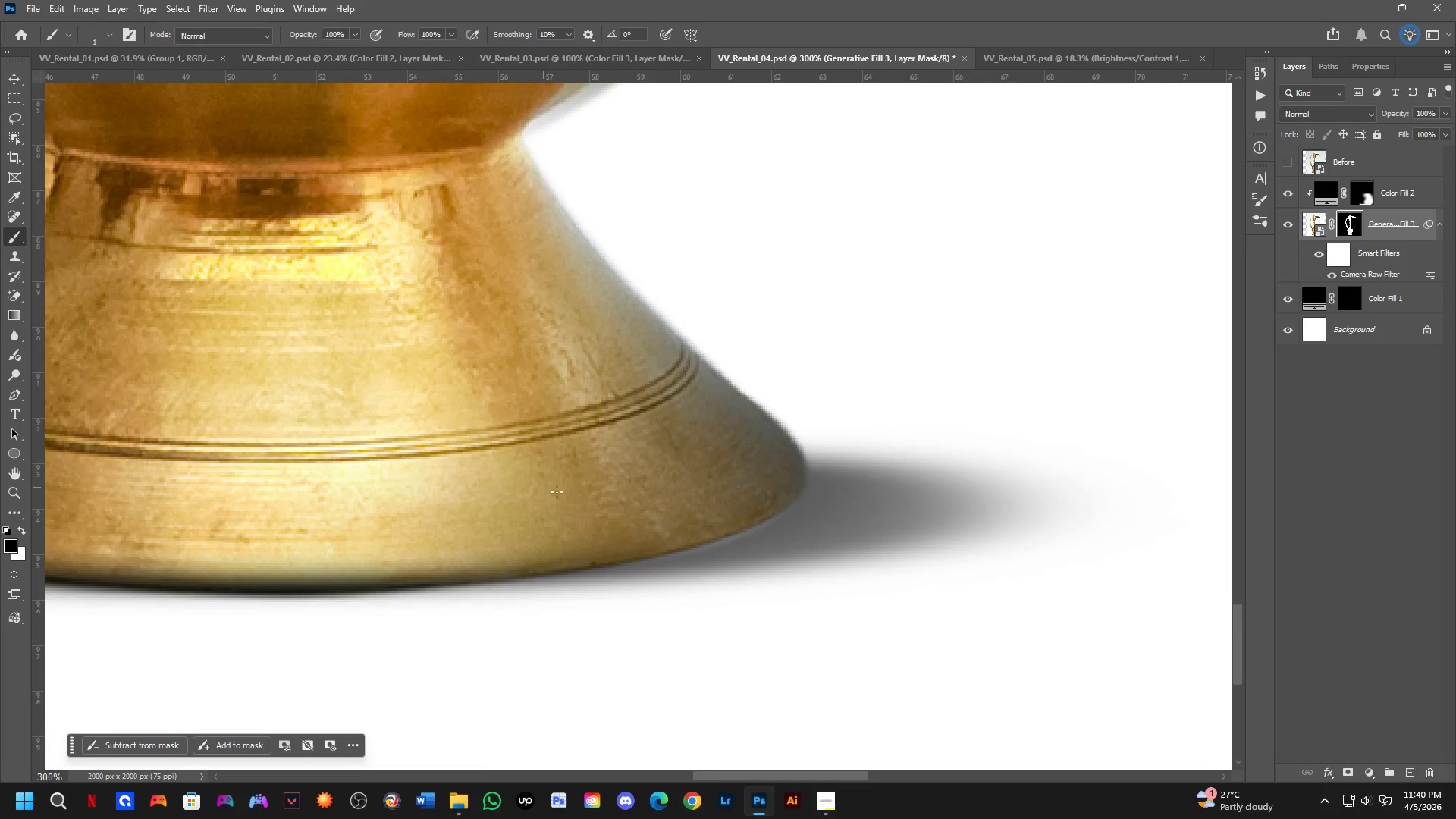 
hold_key(key=AltLeft, duration=0.31)
 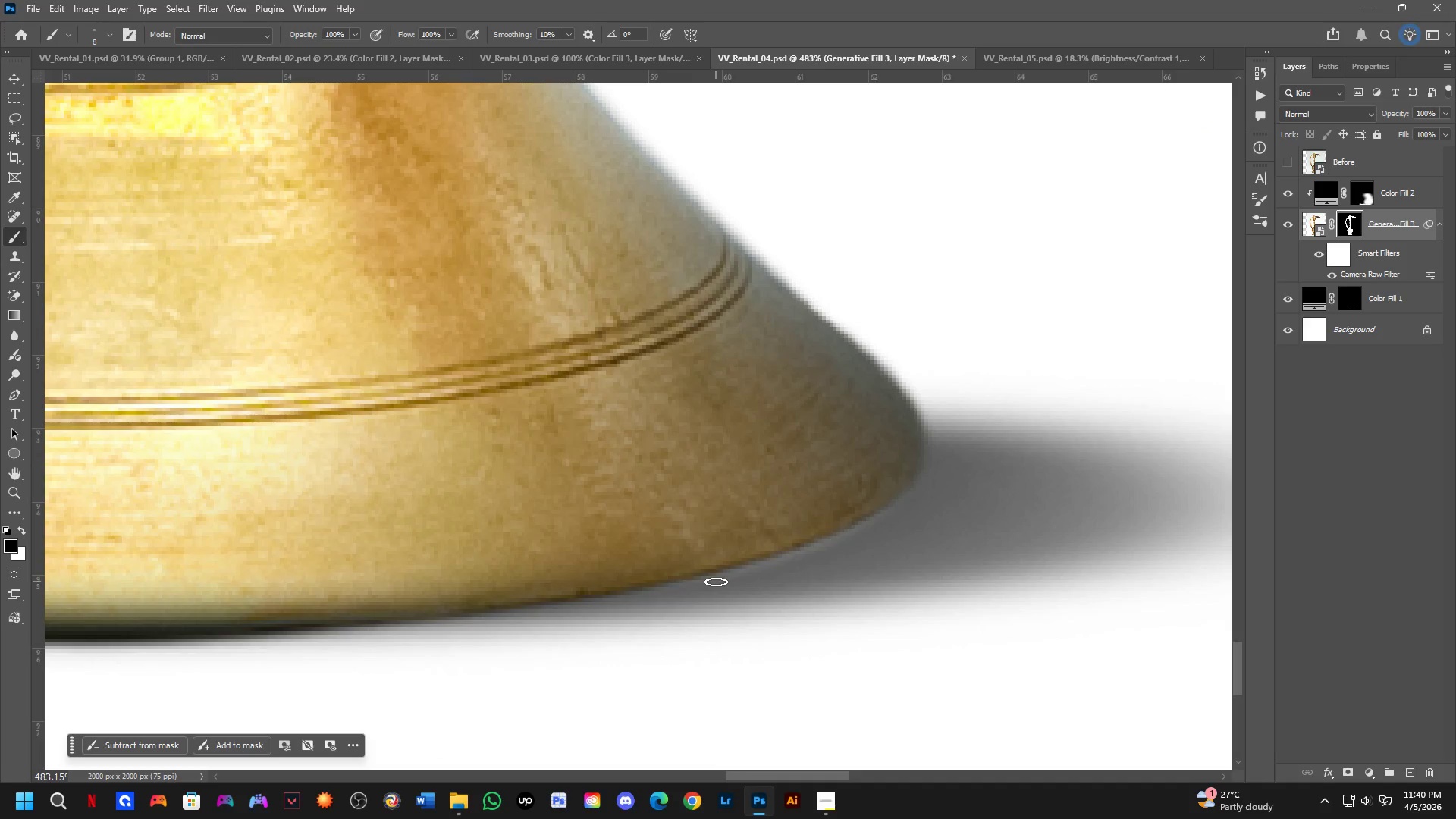 
scroll: coordinate [657, 564], scroll_direction: up, amount: 5.0
 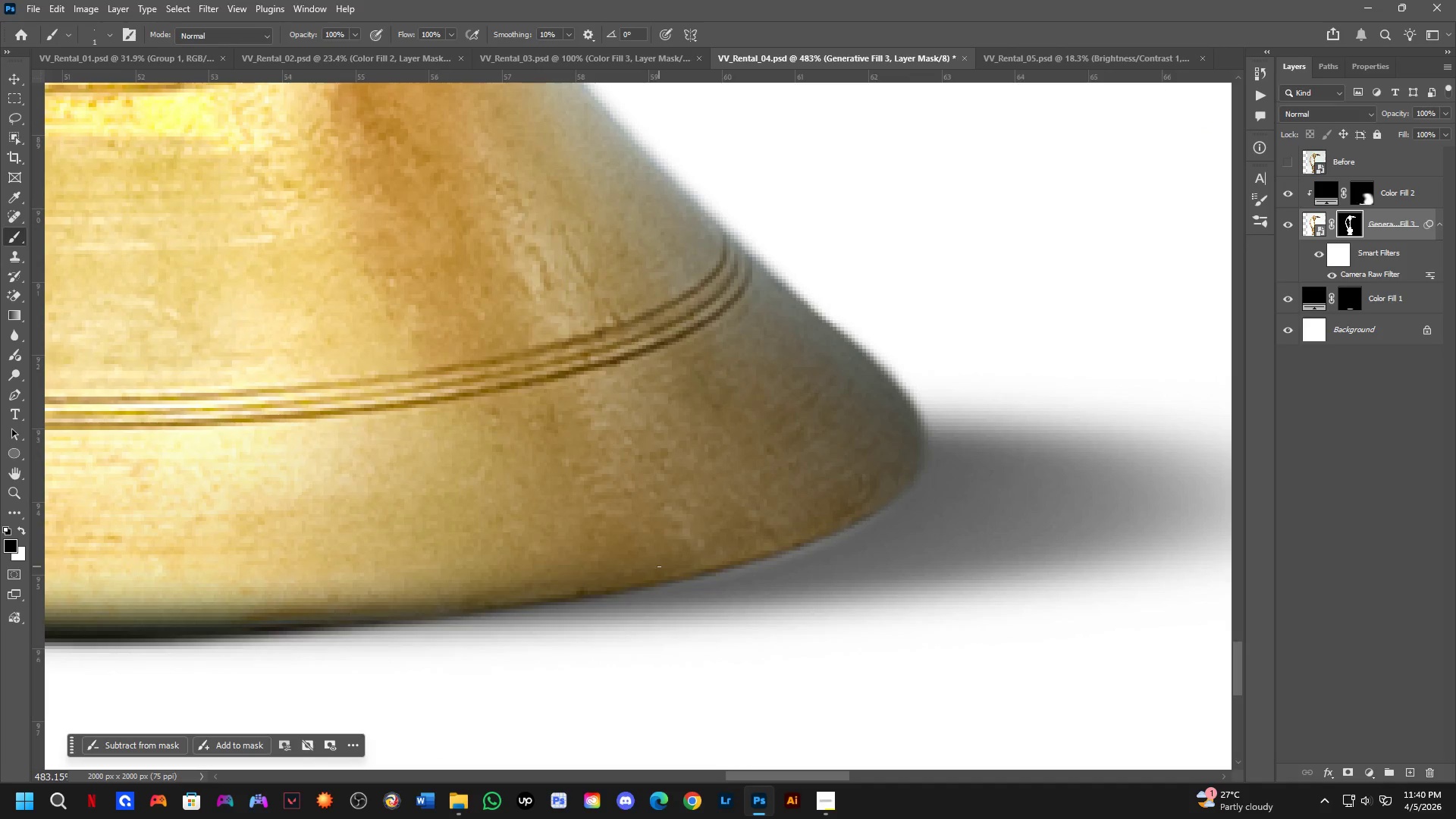 
left_click_drag(start_coordinate=[716, 582], to_coordinate=[799, 557])
 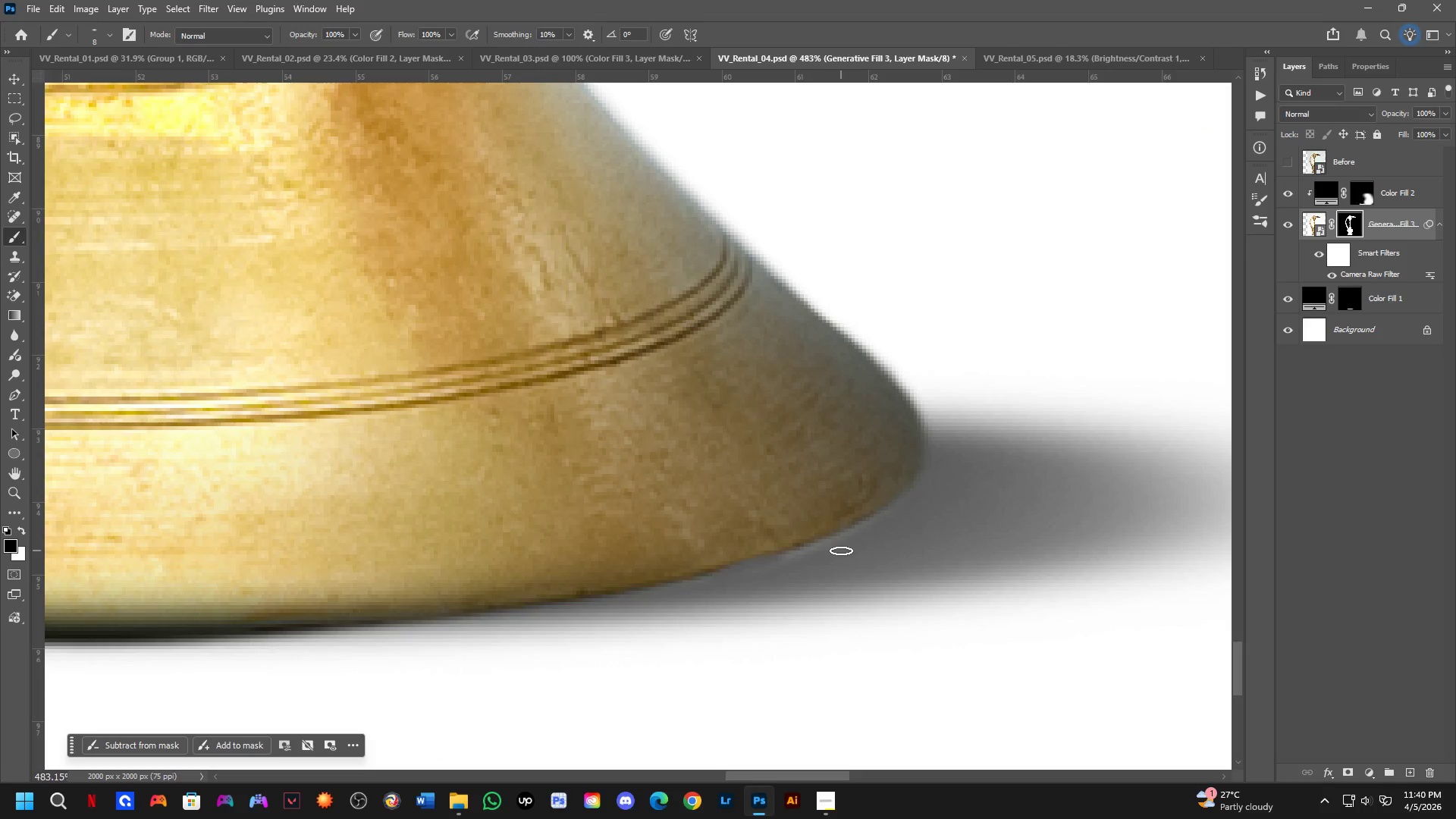 
key(Control+ControlLeft)
 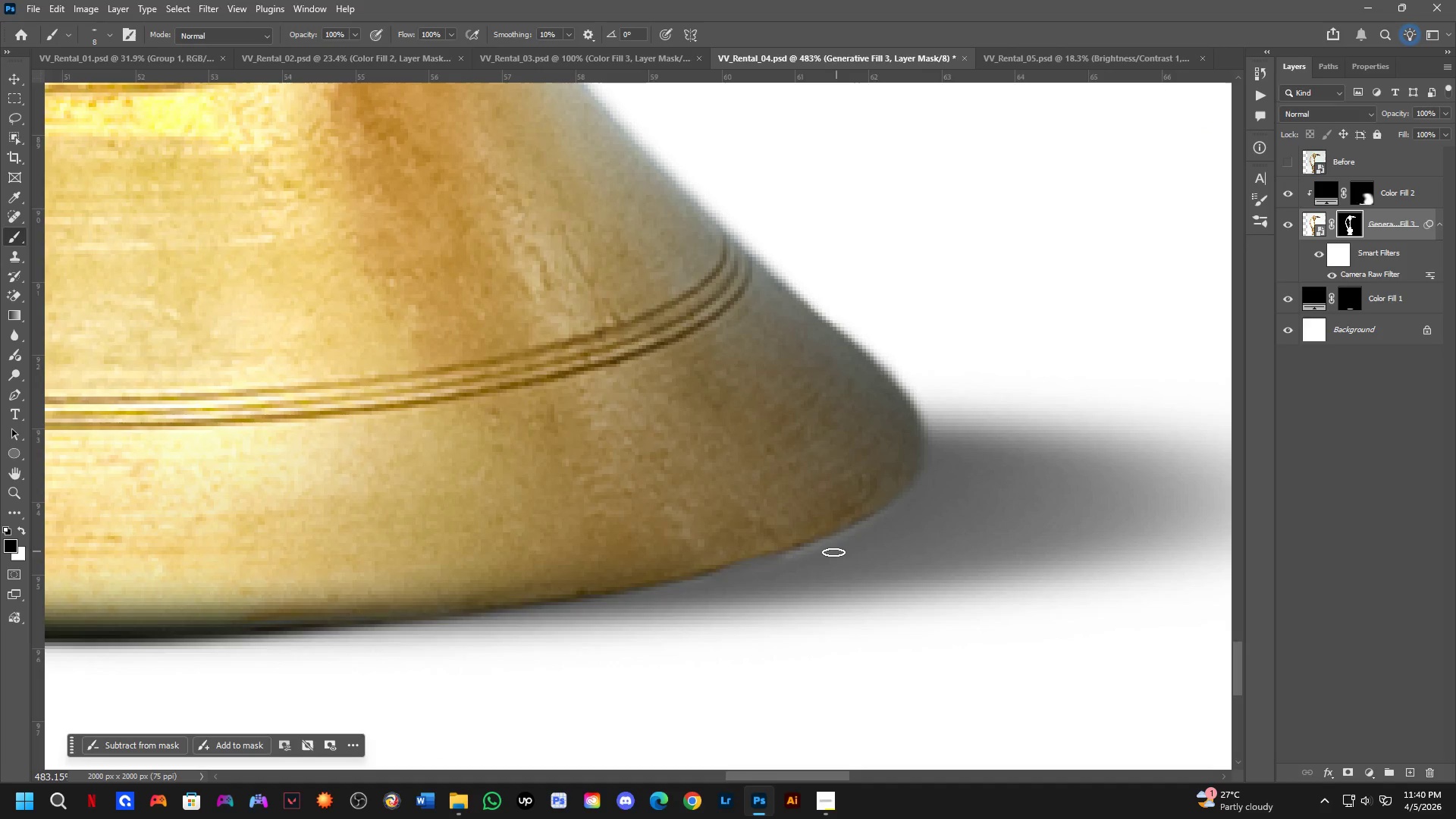 
key(Control+Z)
 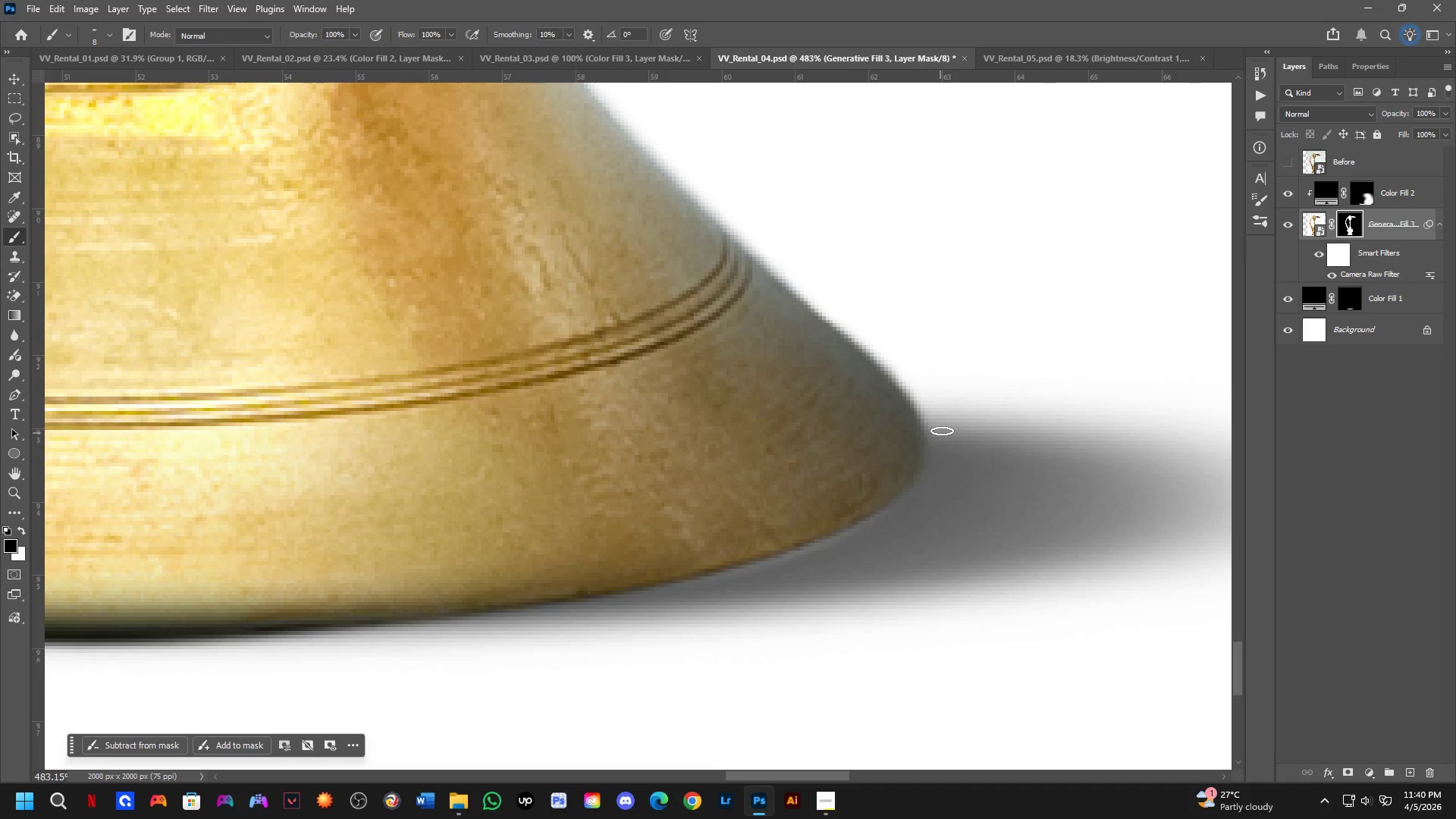 
left_click_drag(start_coordinate=[943, 428], to_coordinate=[530, 624])
 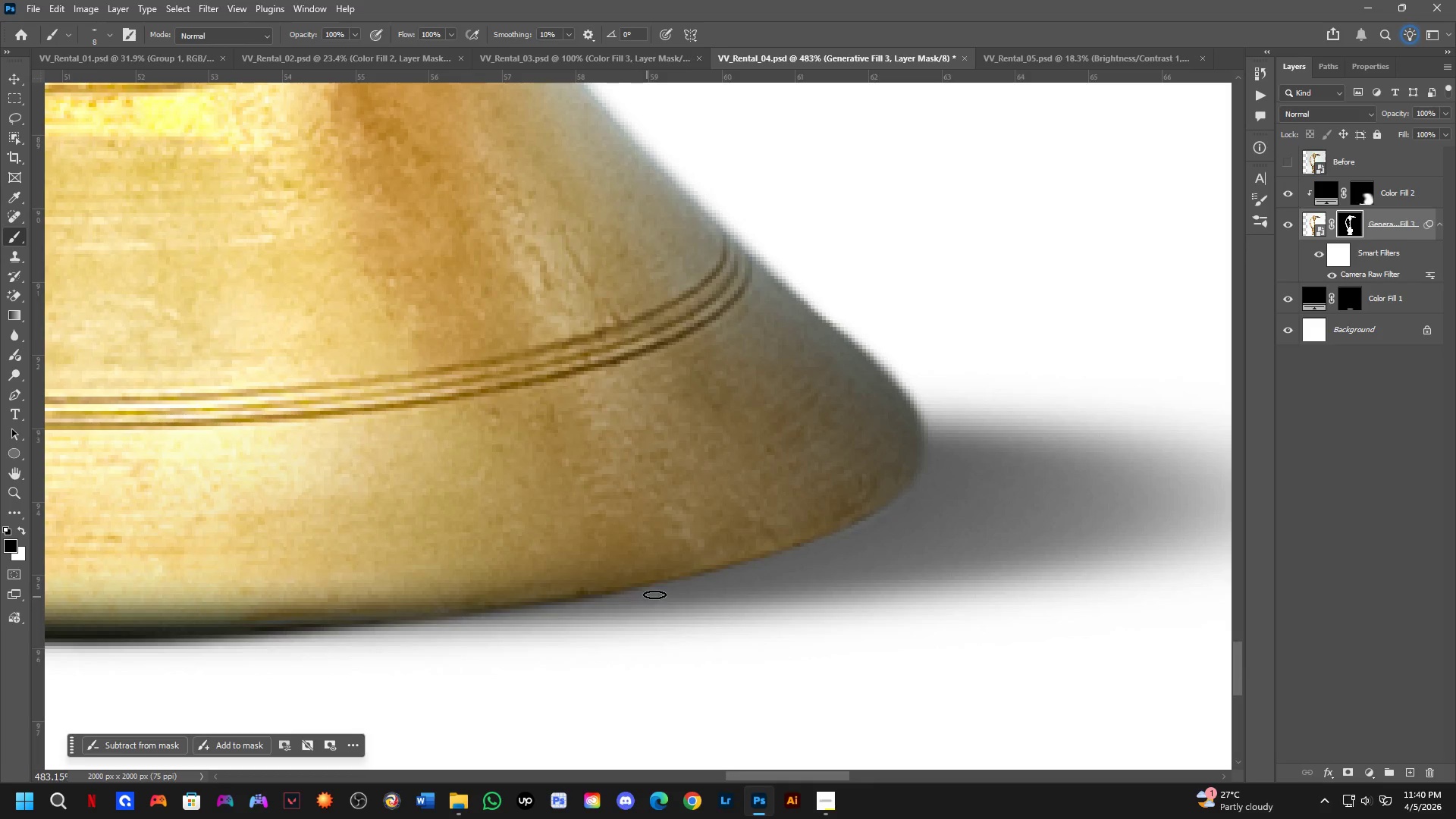 
left_click_drag(start_coordinate=[701, 579], to_coordinate=[962, 467])
 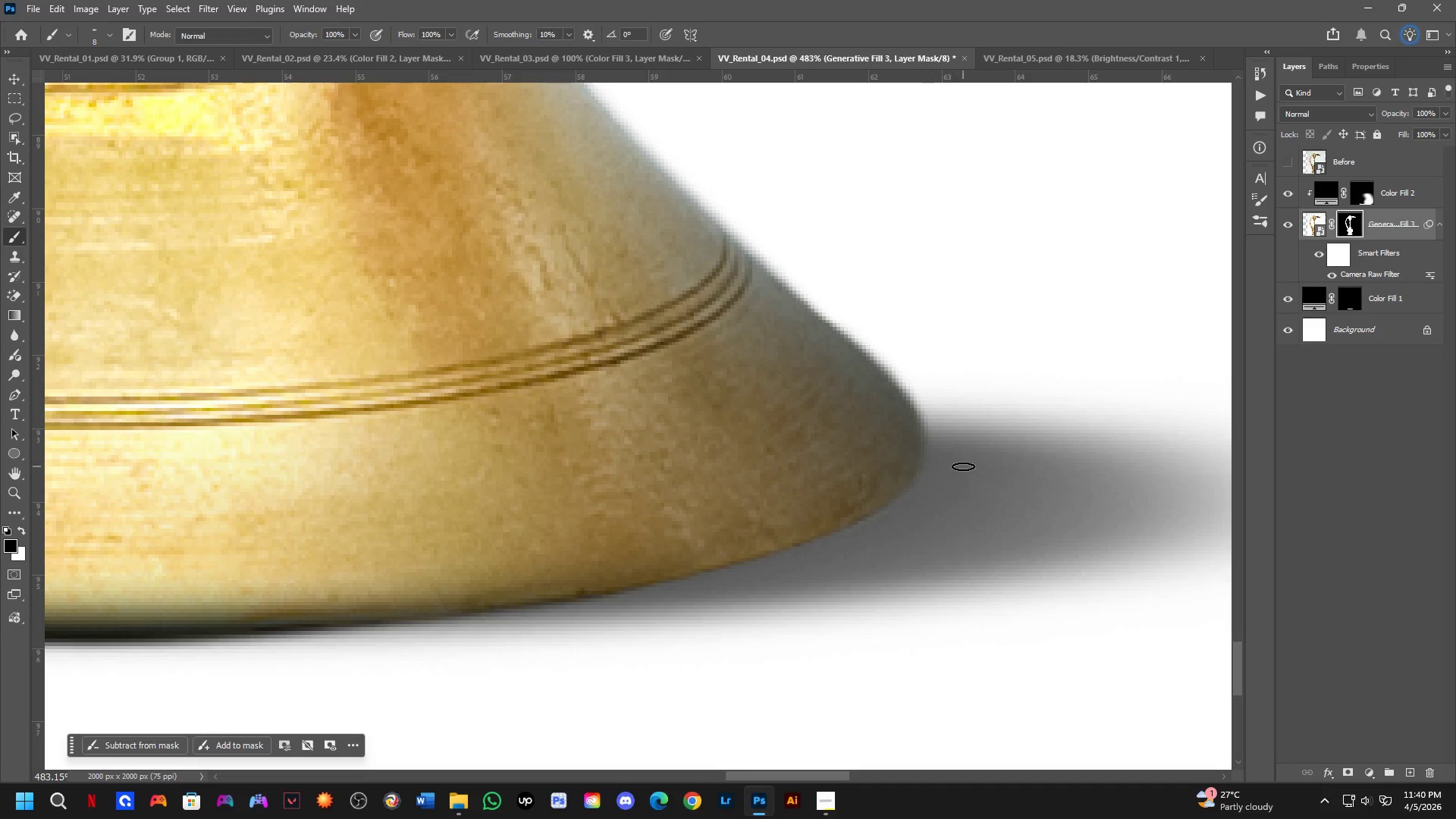 
key(Shift+ShiftLeft)
 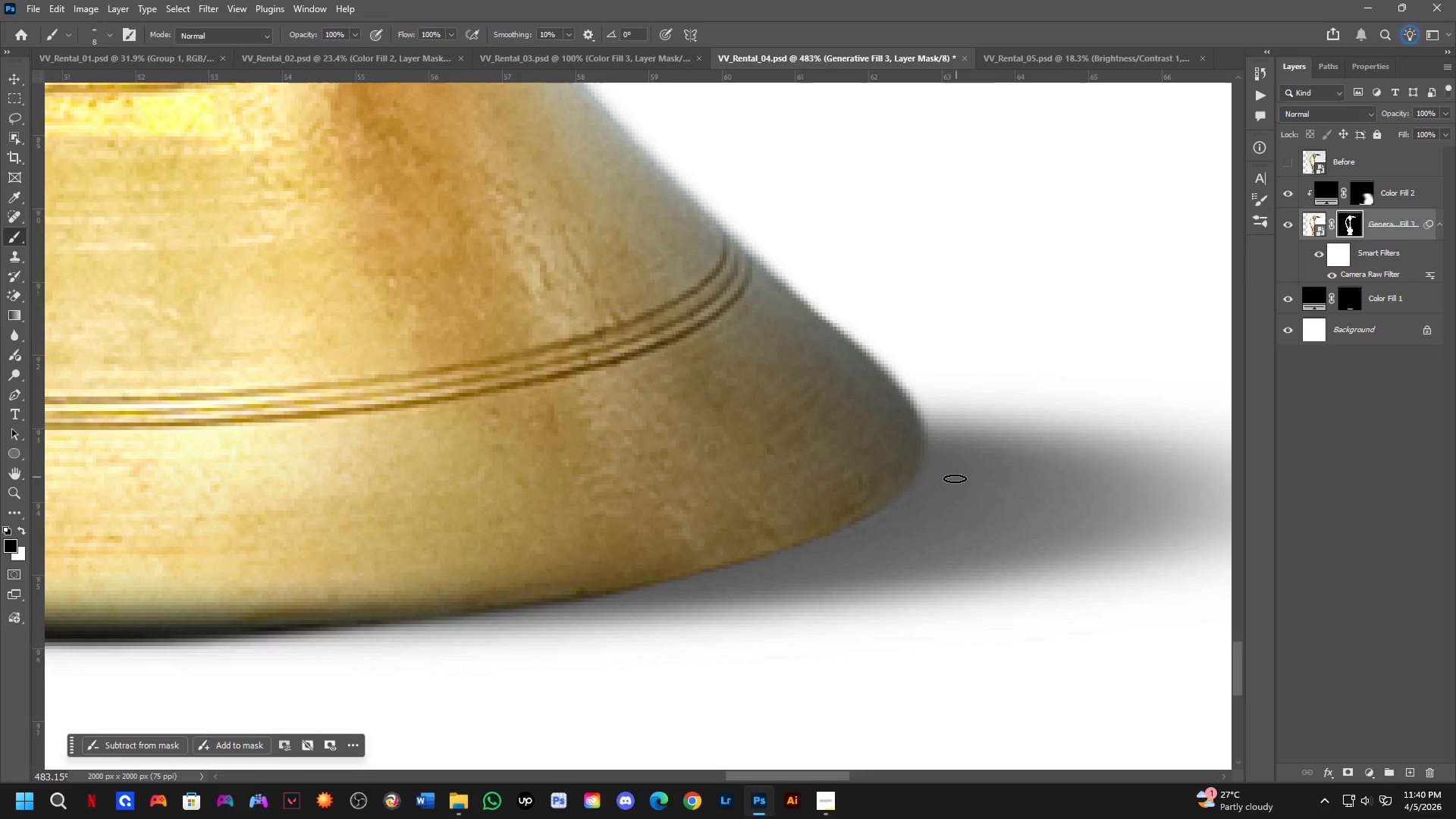 
scroll: coordinate [949, 482], scroll_direction: down, amount: 2.0
 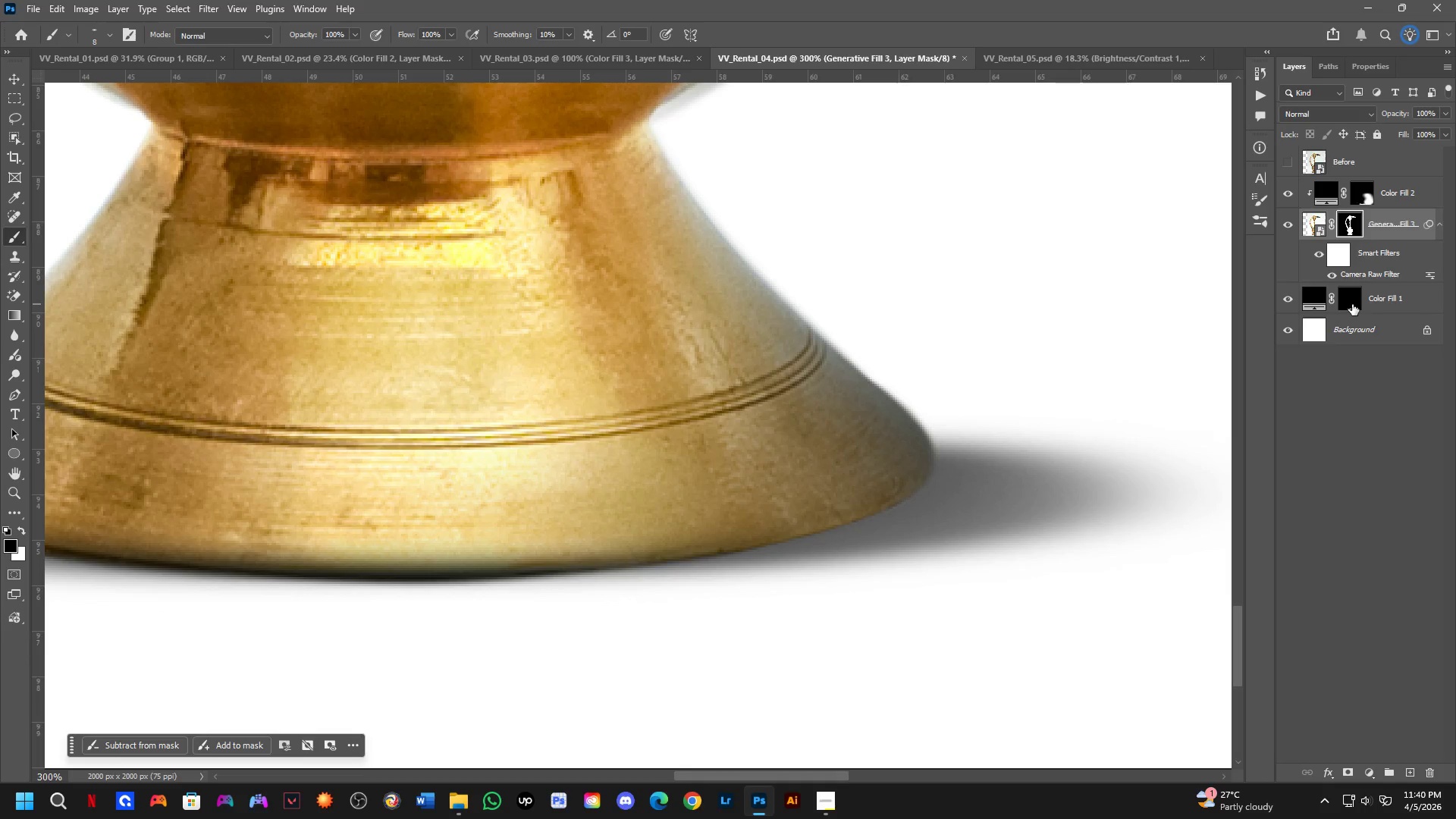 
left_click_drag(start_coordinate=[1392, 113], to_coordinate=[1455, 113])
 